 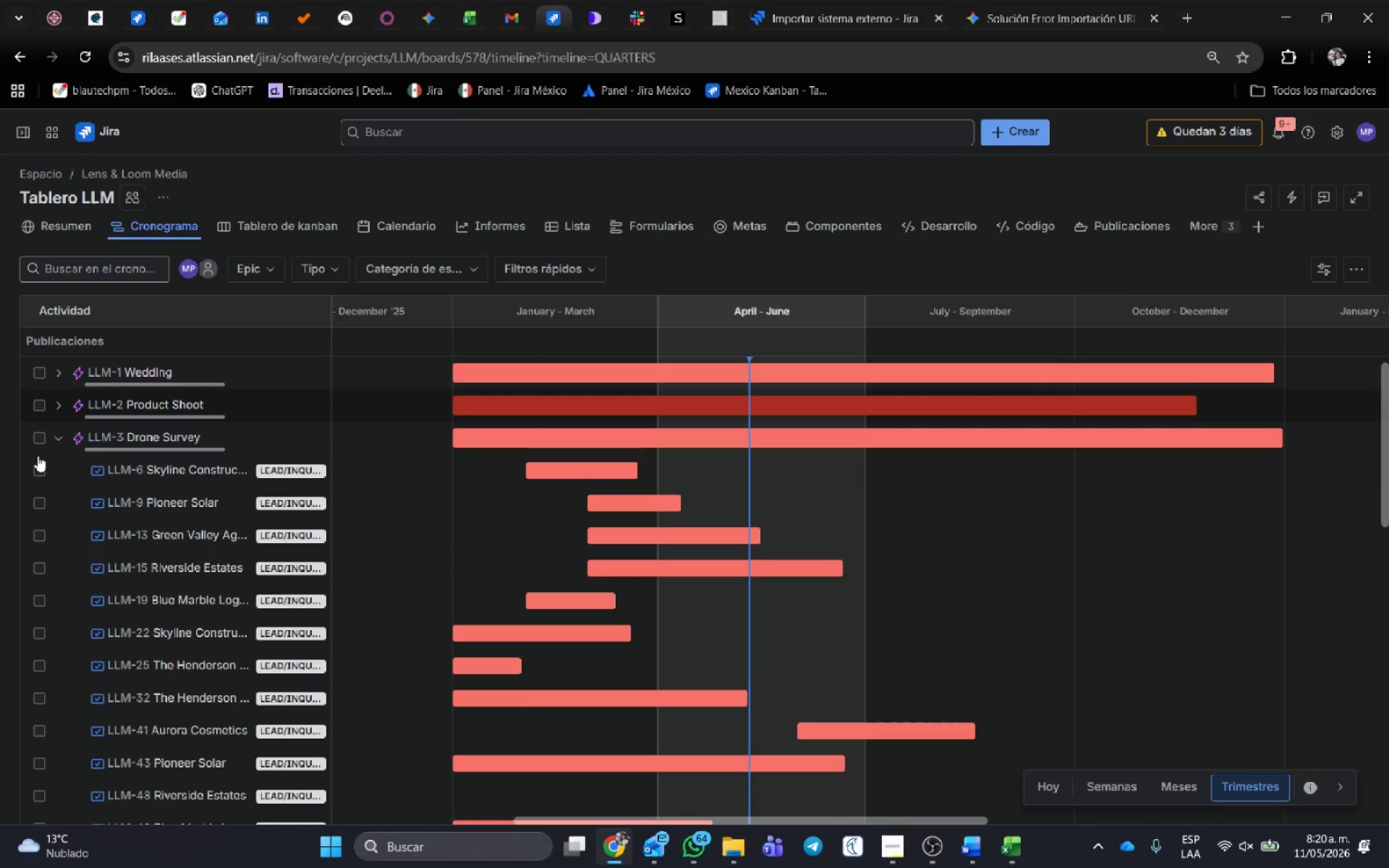 
left_click([59, 440])
 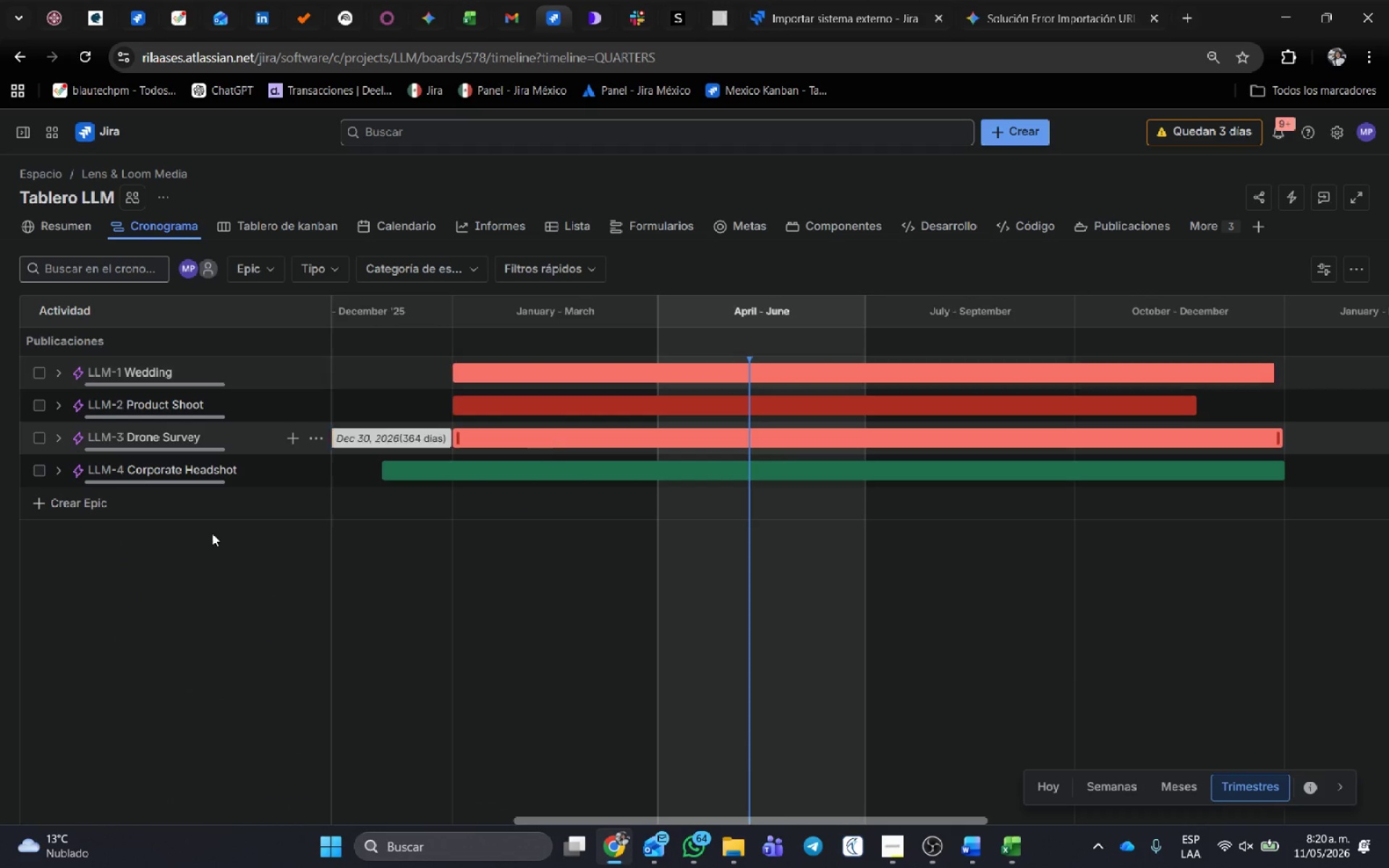 
scroll: coordinate [431, 491], scroll_direction: up, amount: 3.0
 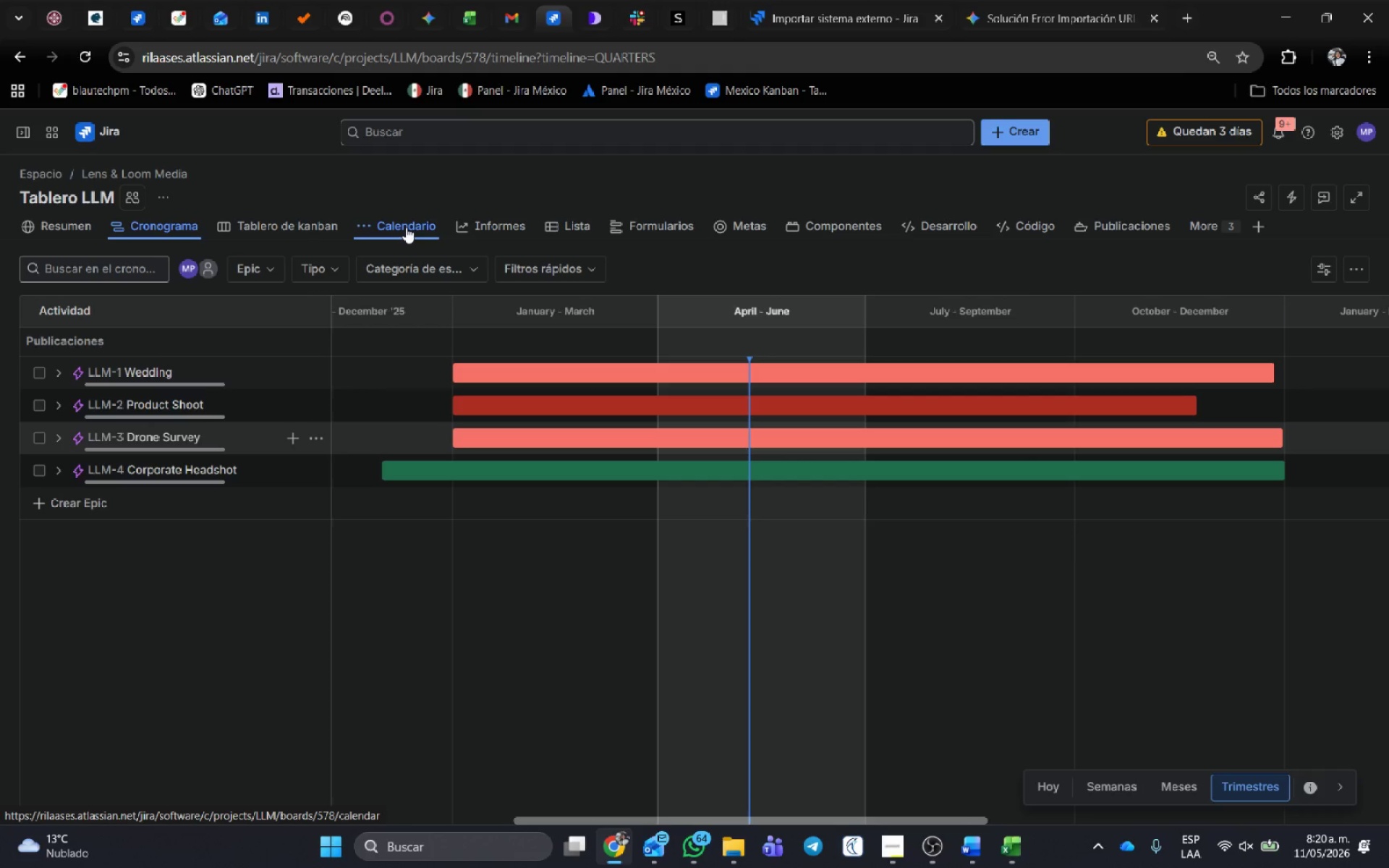 
left_click([408, 227])
 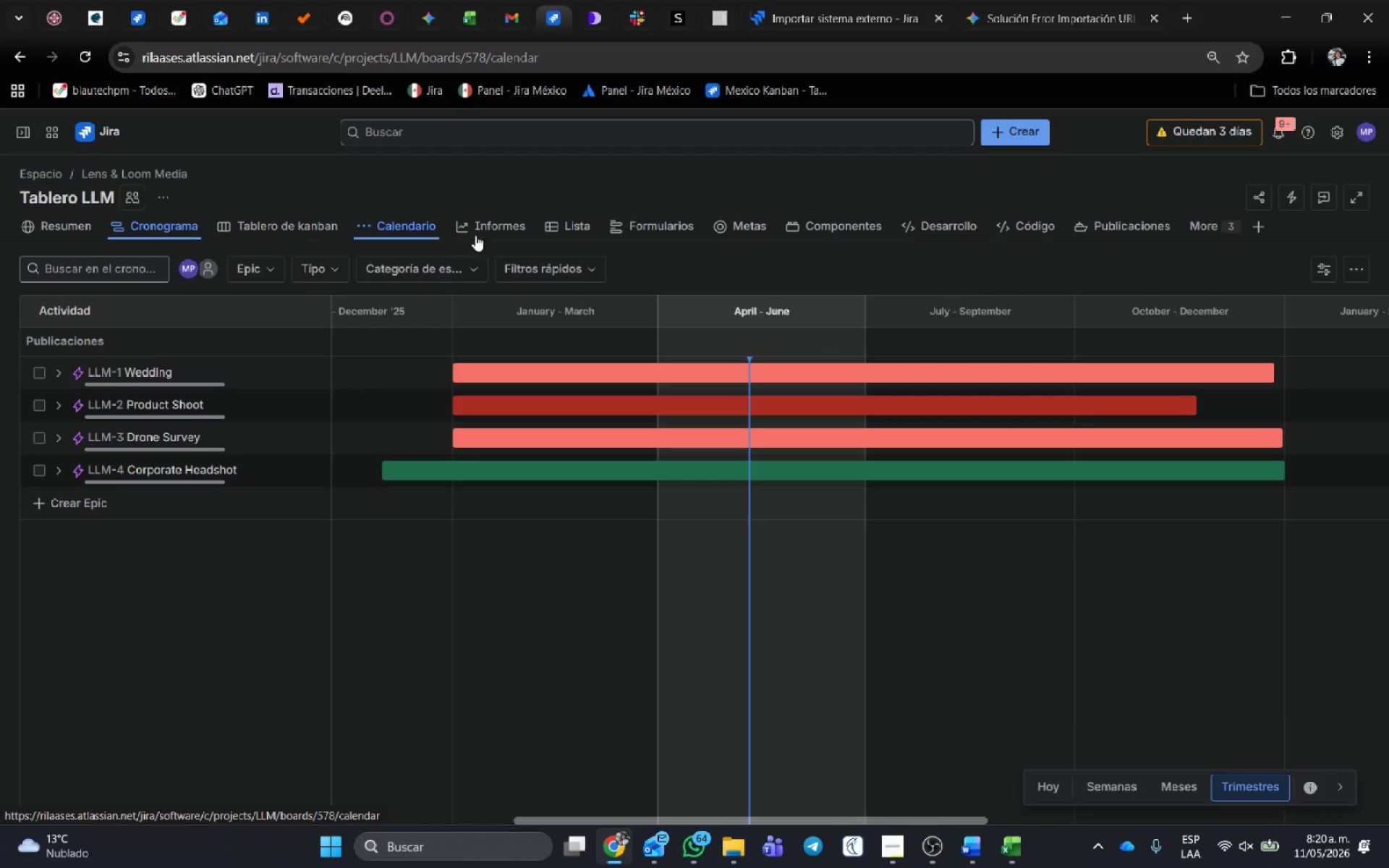 
wait(8.78)
 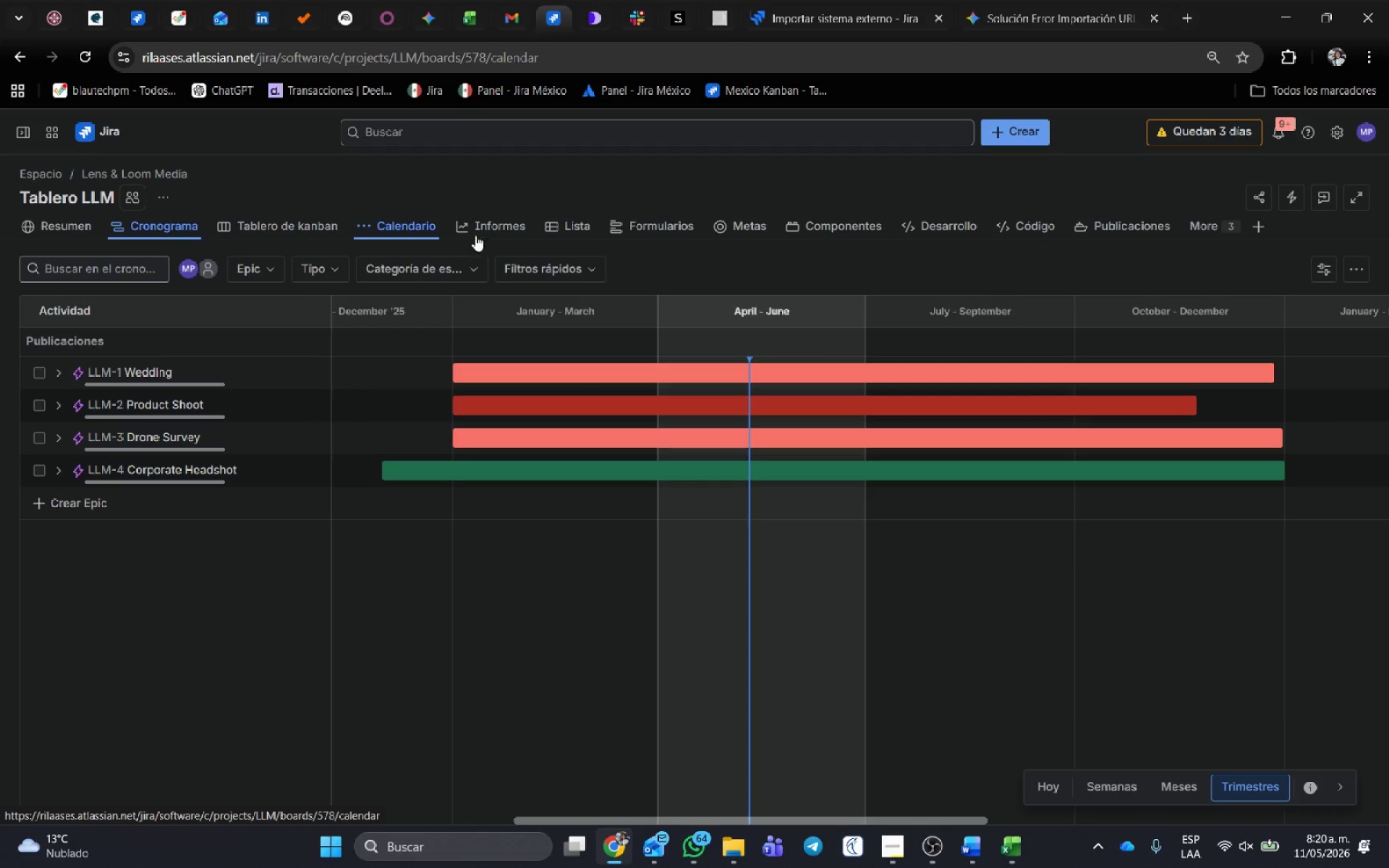 
left_click([350, 273])
 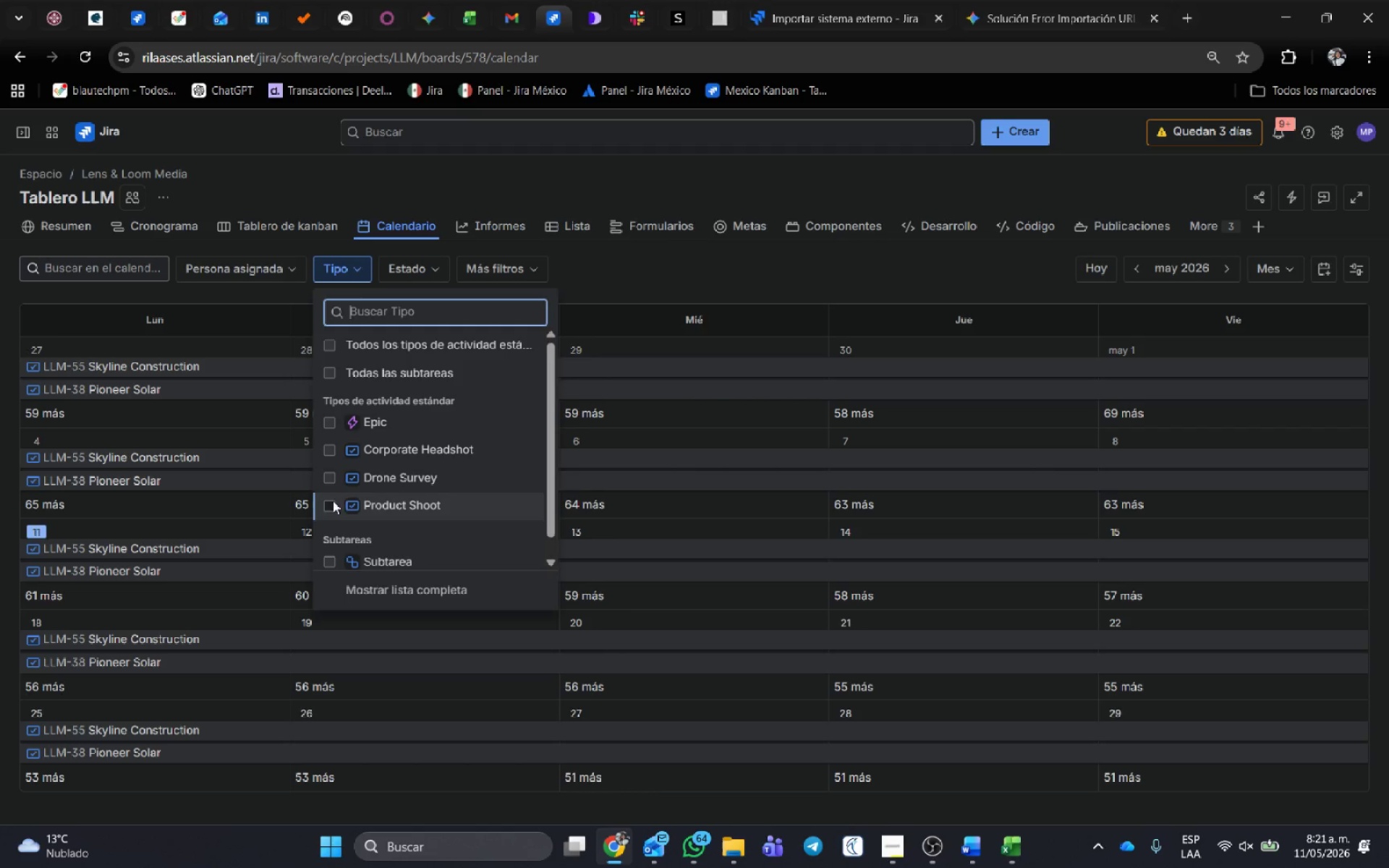 
left_click([329, 481])
 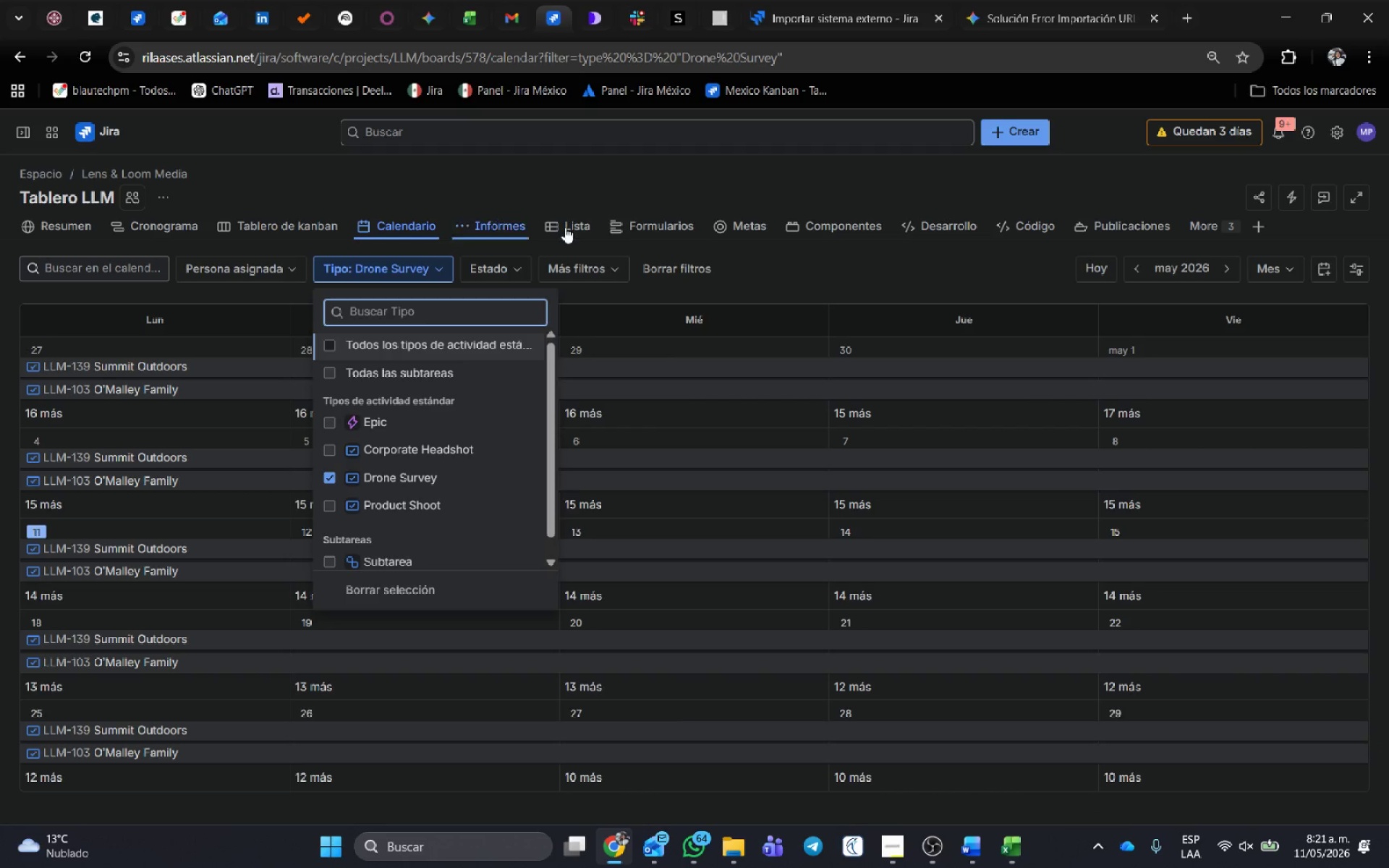 
wait(6.19)
 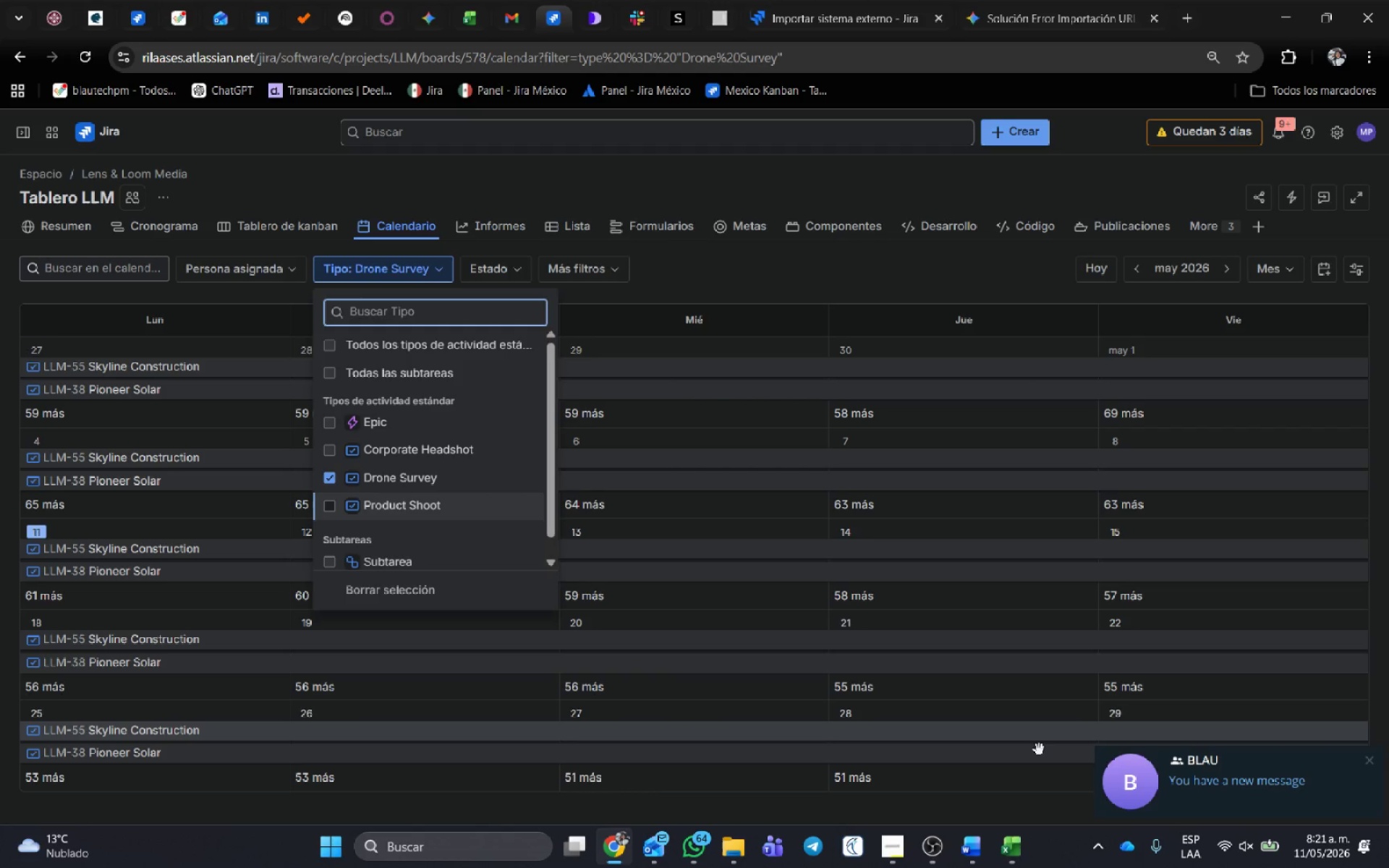 
left_click([826, 284])
 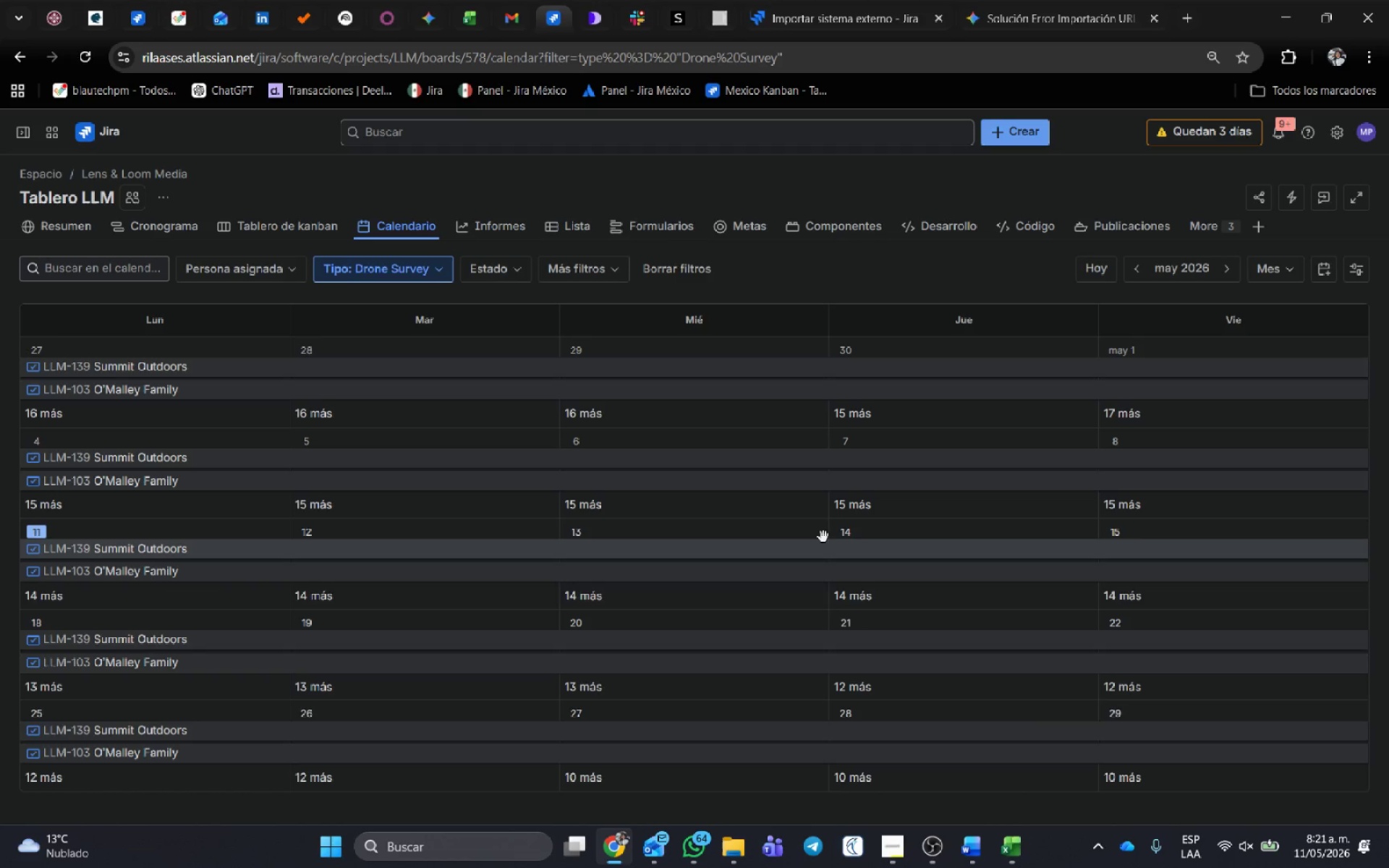 
wait(6.89)
 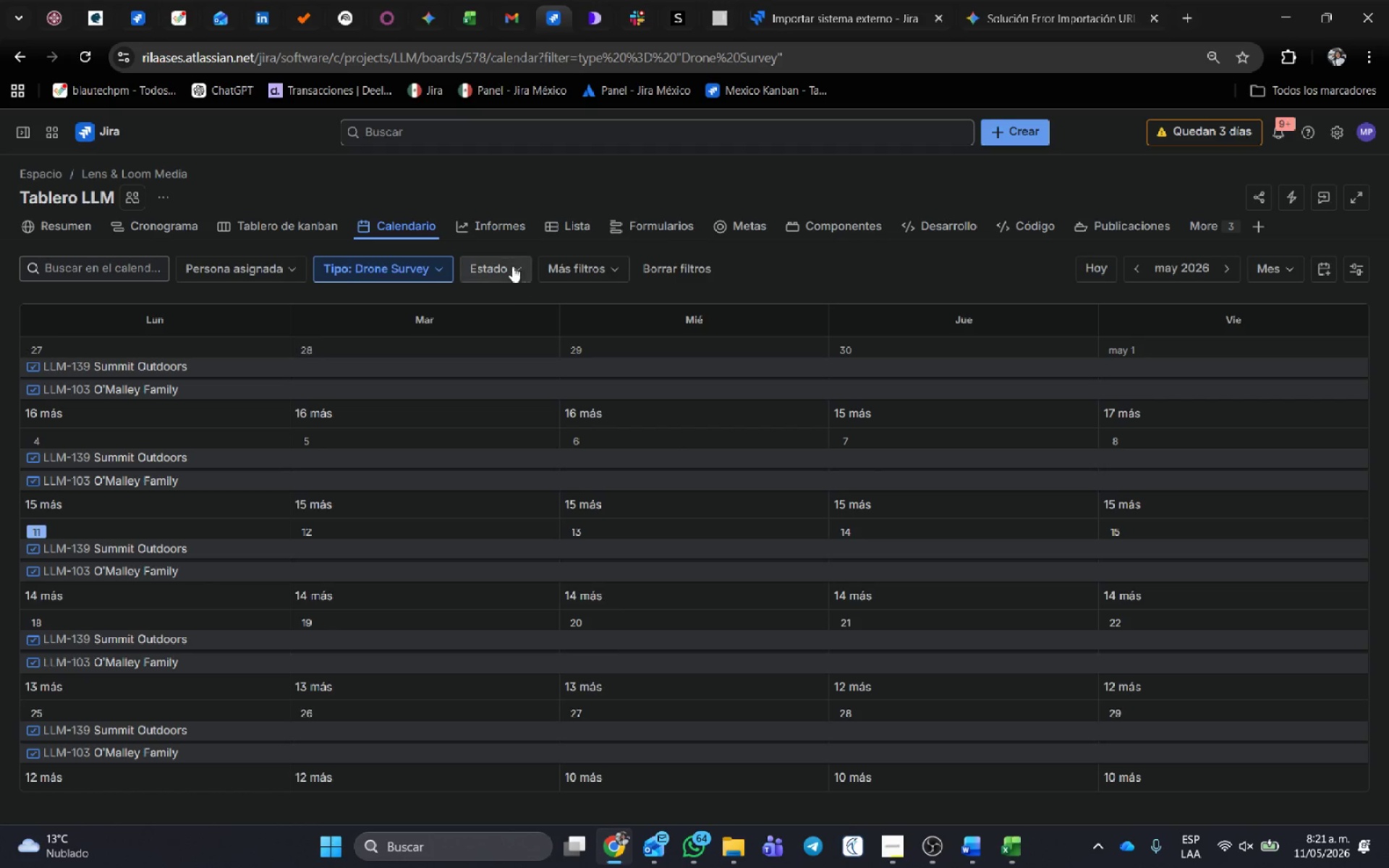 
left_click([1223, 268])
 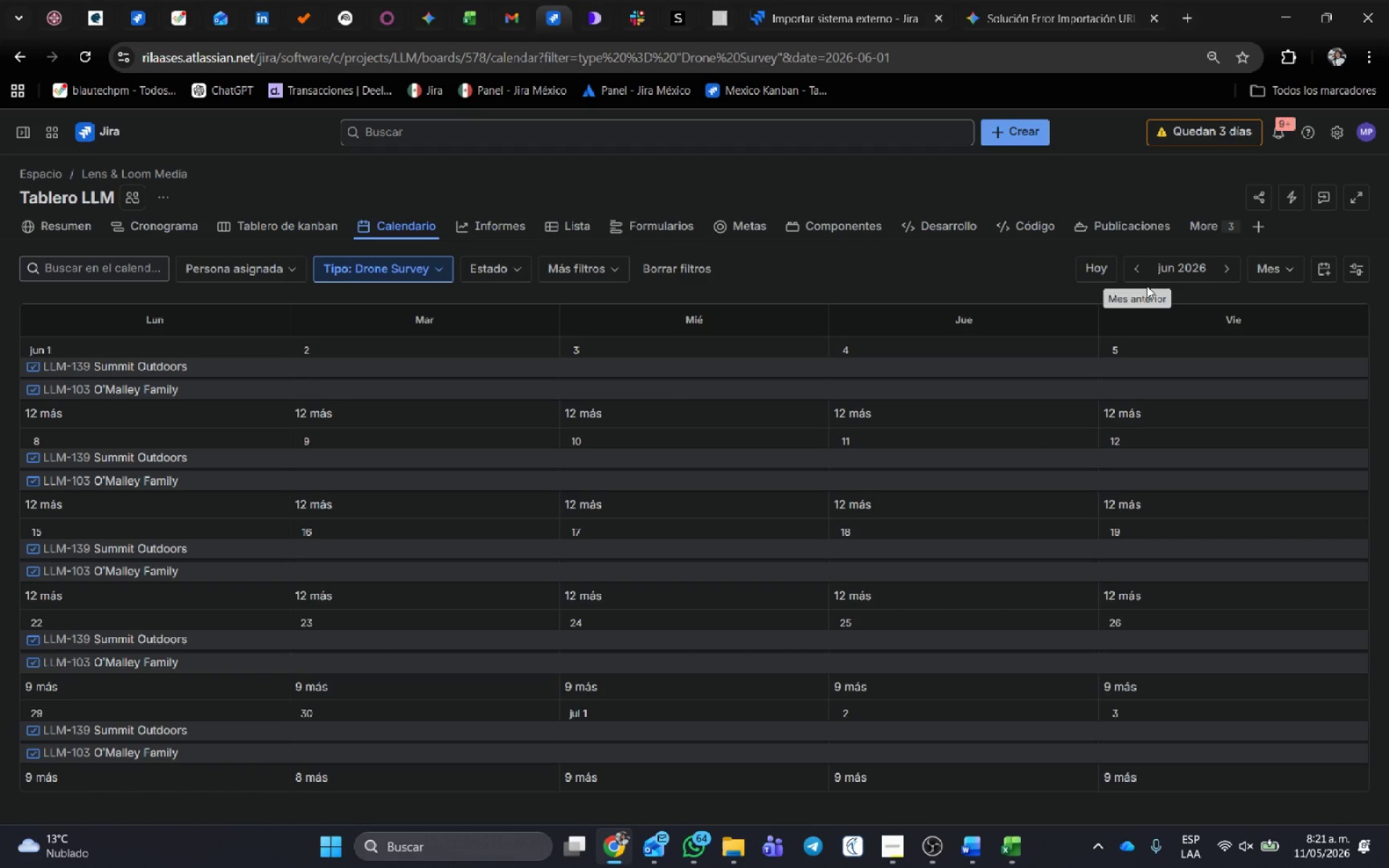 
left_click([1139, 271])
 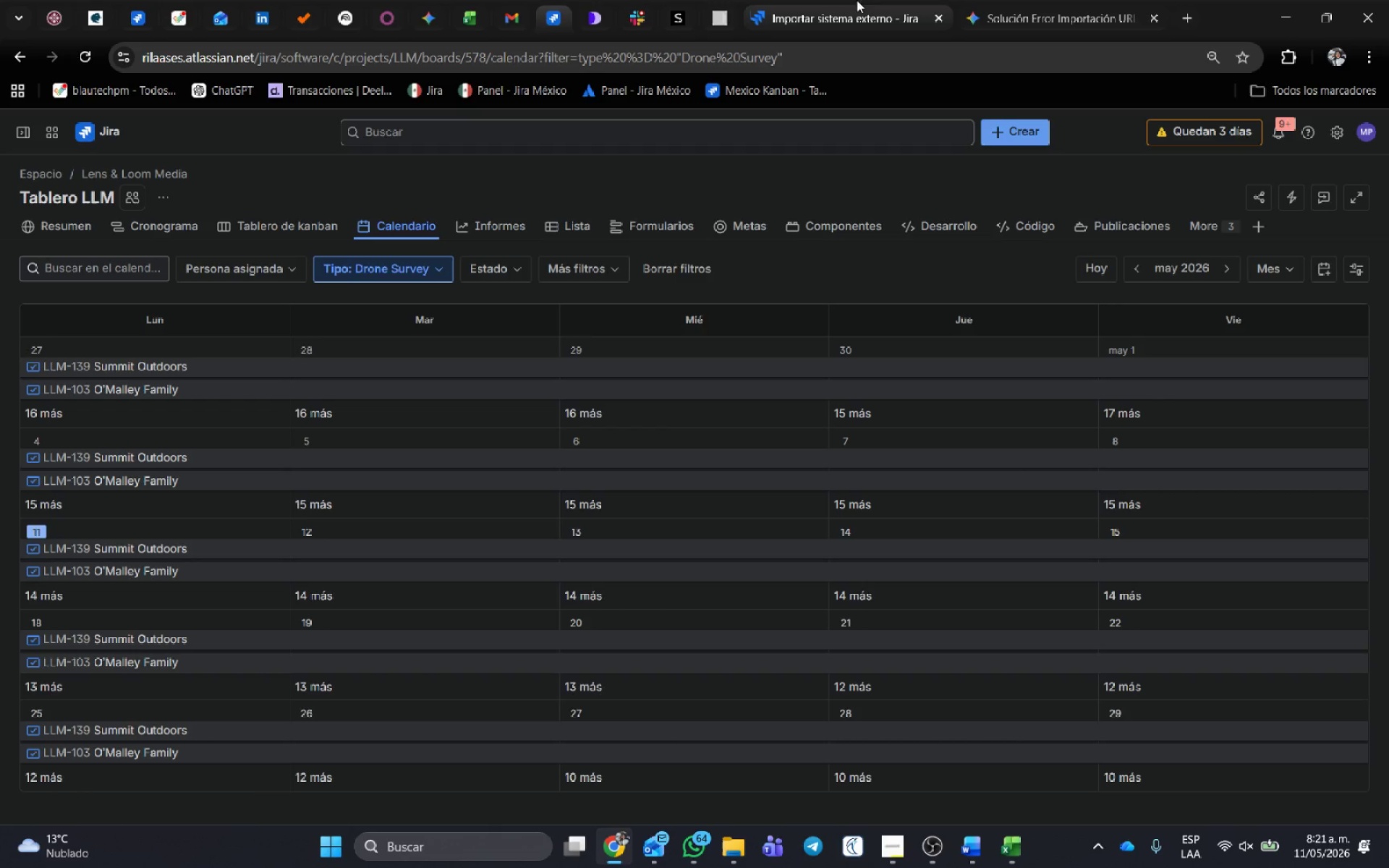 
left_click([909, 3])
 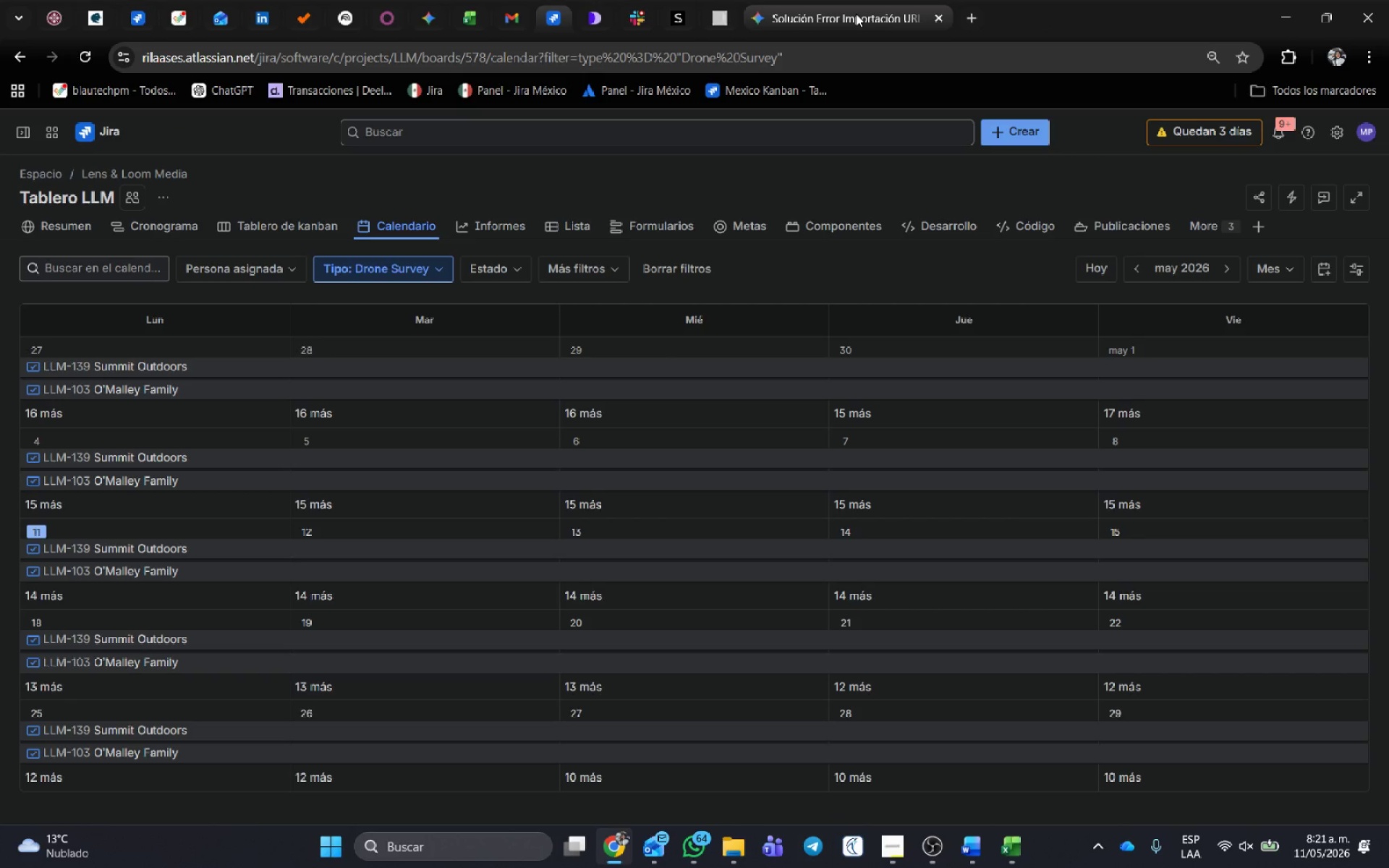 
left_click([856, 14])
 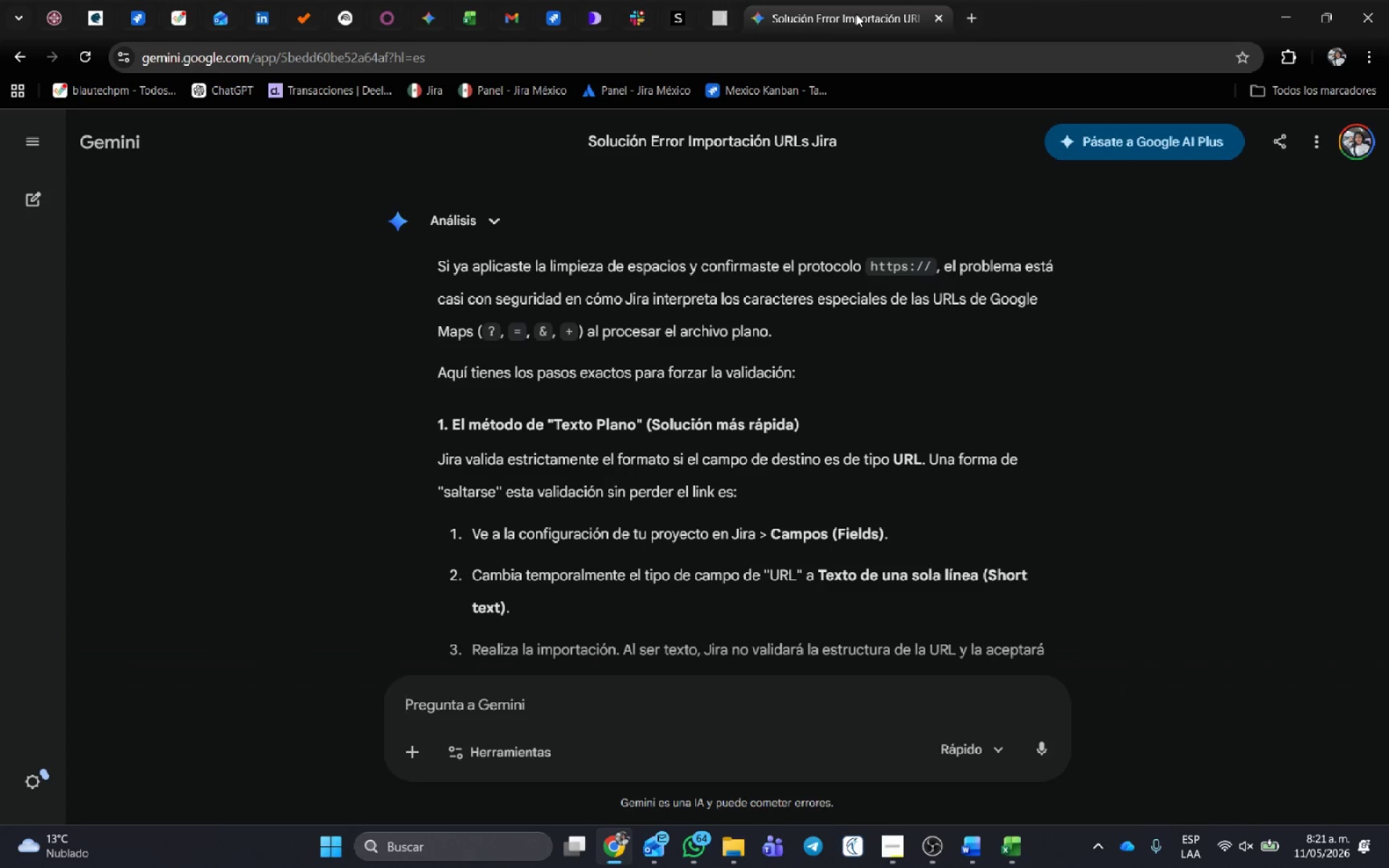 
middle_click([856, 14])
 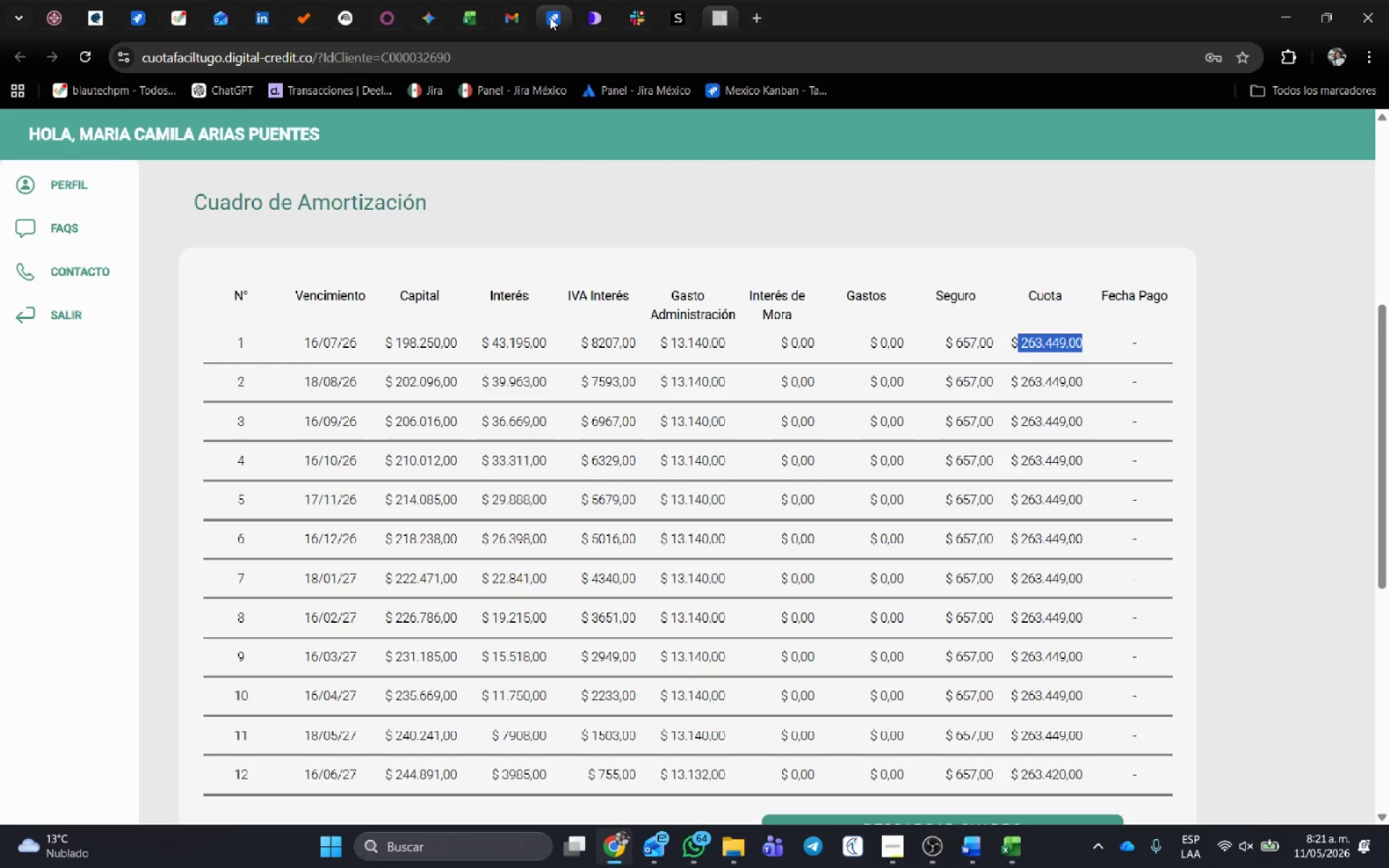 
left_click([550, 17])
 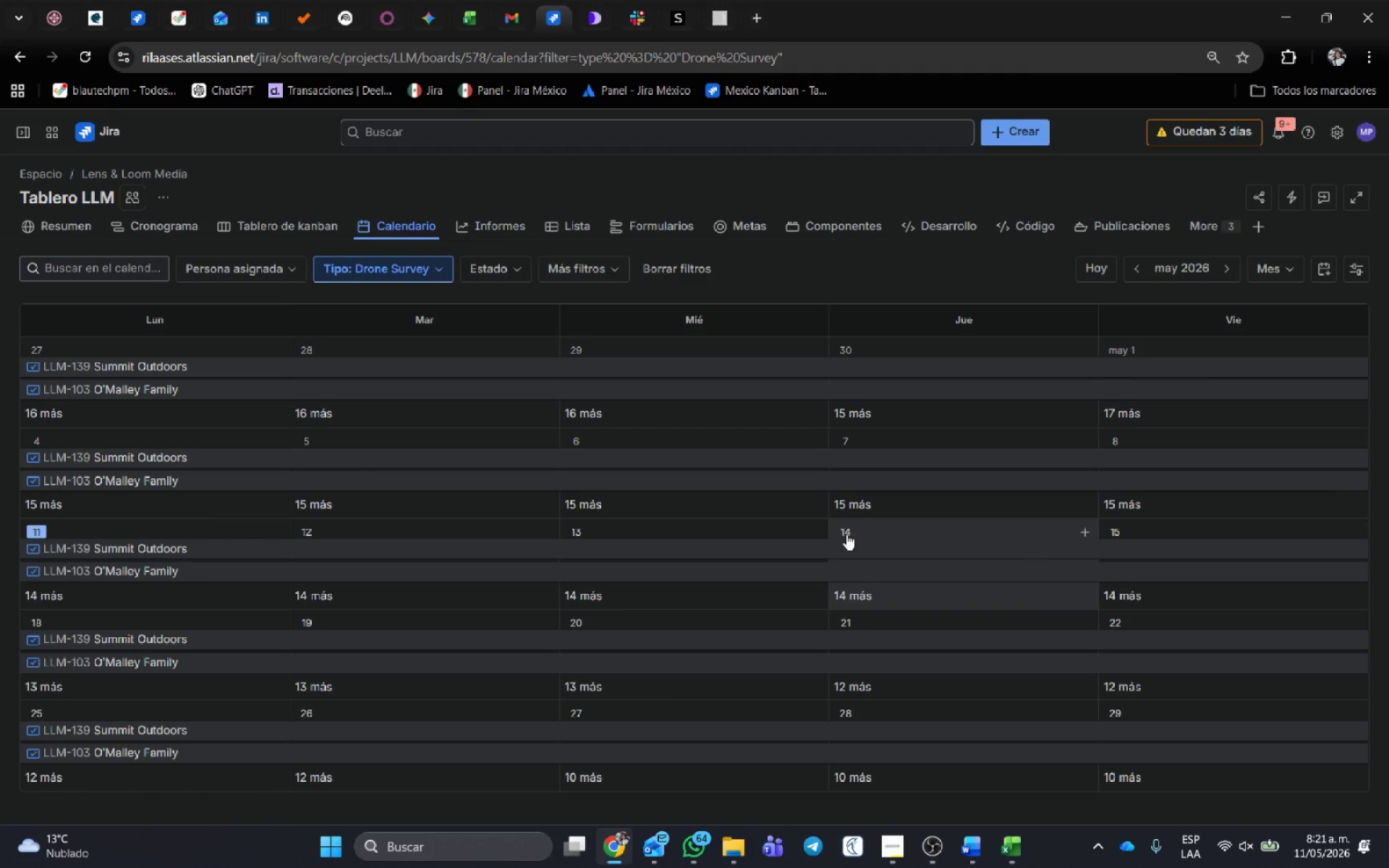 
wait(8.0)
 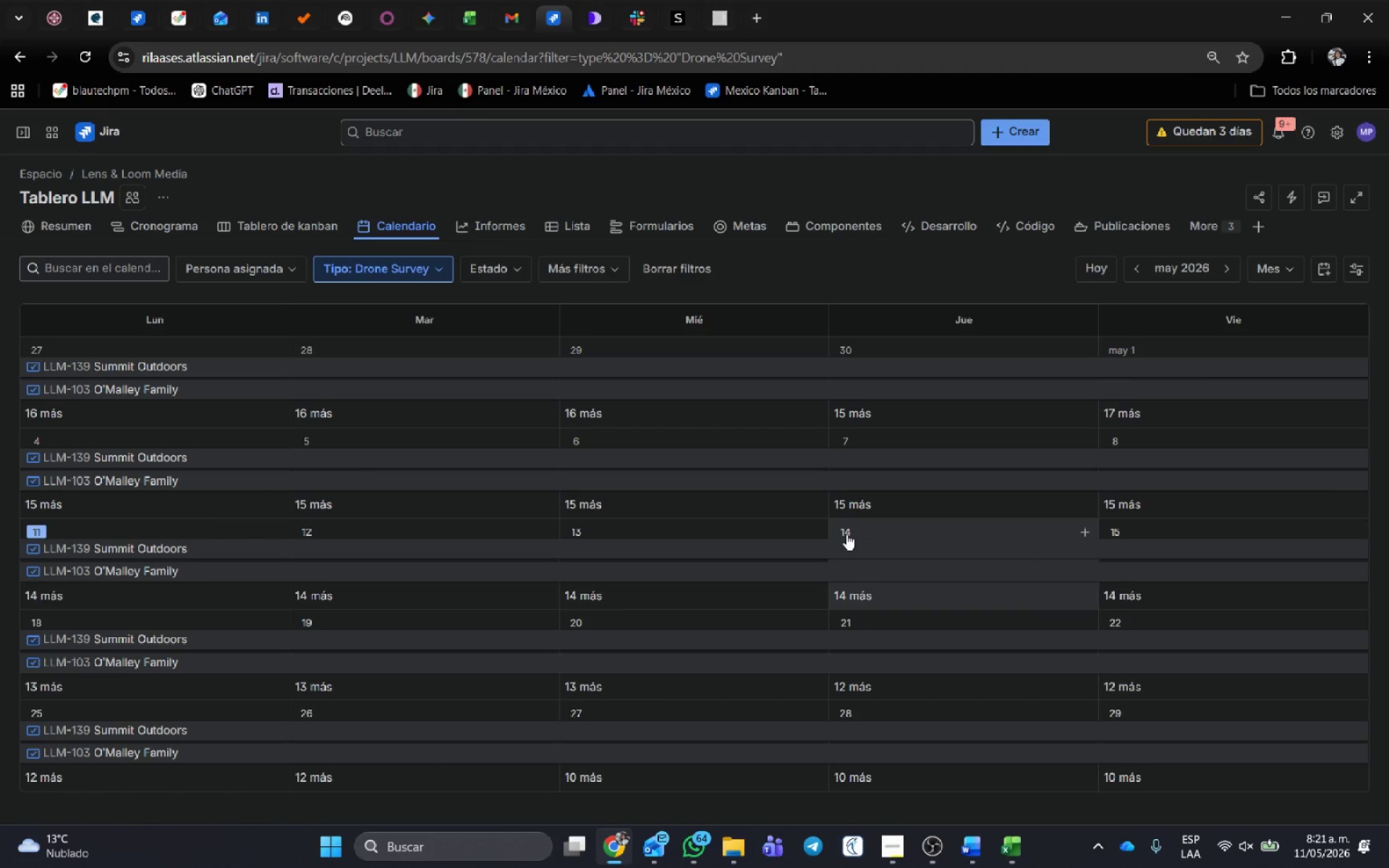 
scroll: coordinate [517, 600], scroll_direction: up, amount: 3.0
 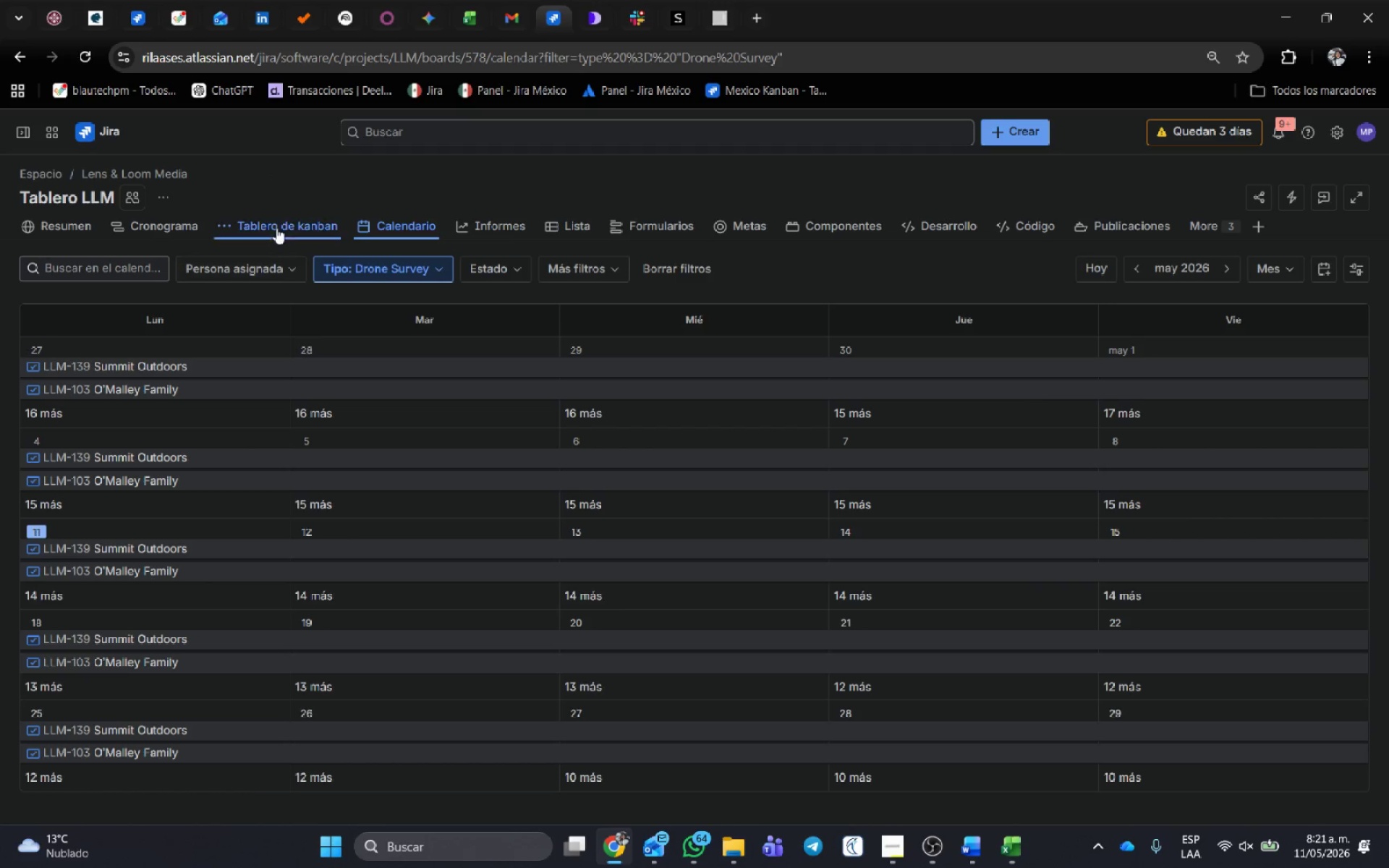 
left_click([276, 227])
 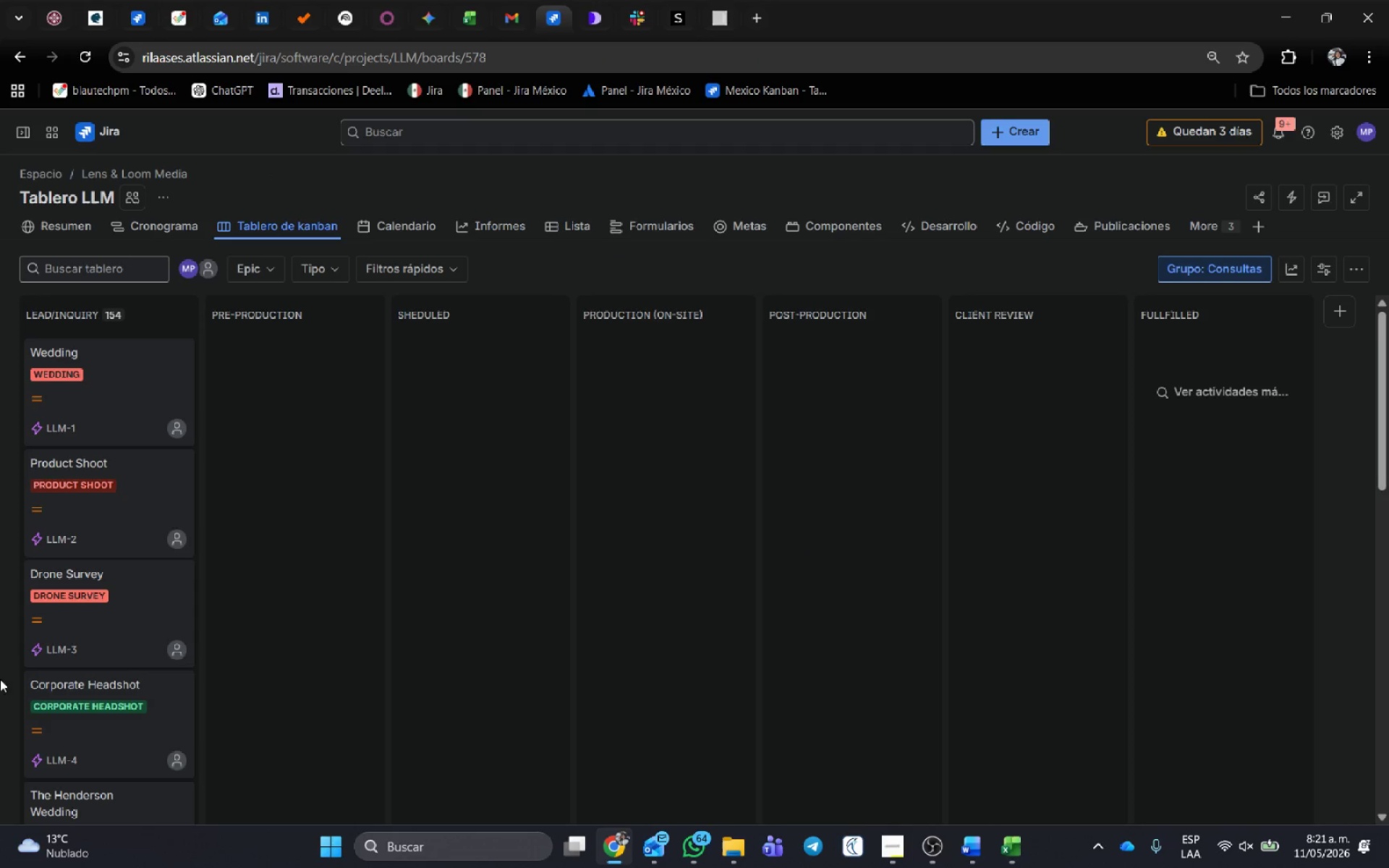 
scroll: coordinate [170, 590], scroll_direction: up, amount: 7.0
 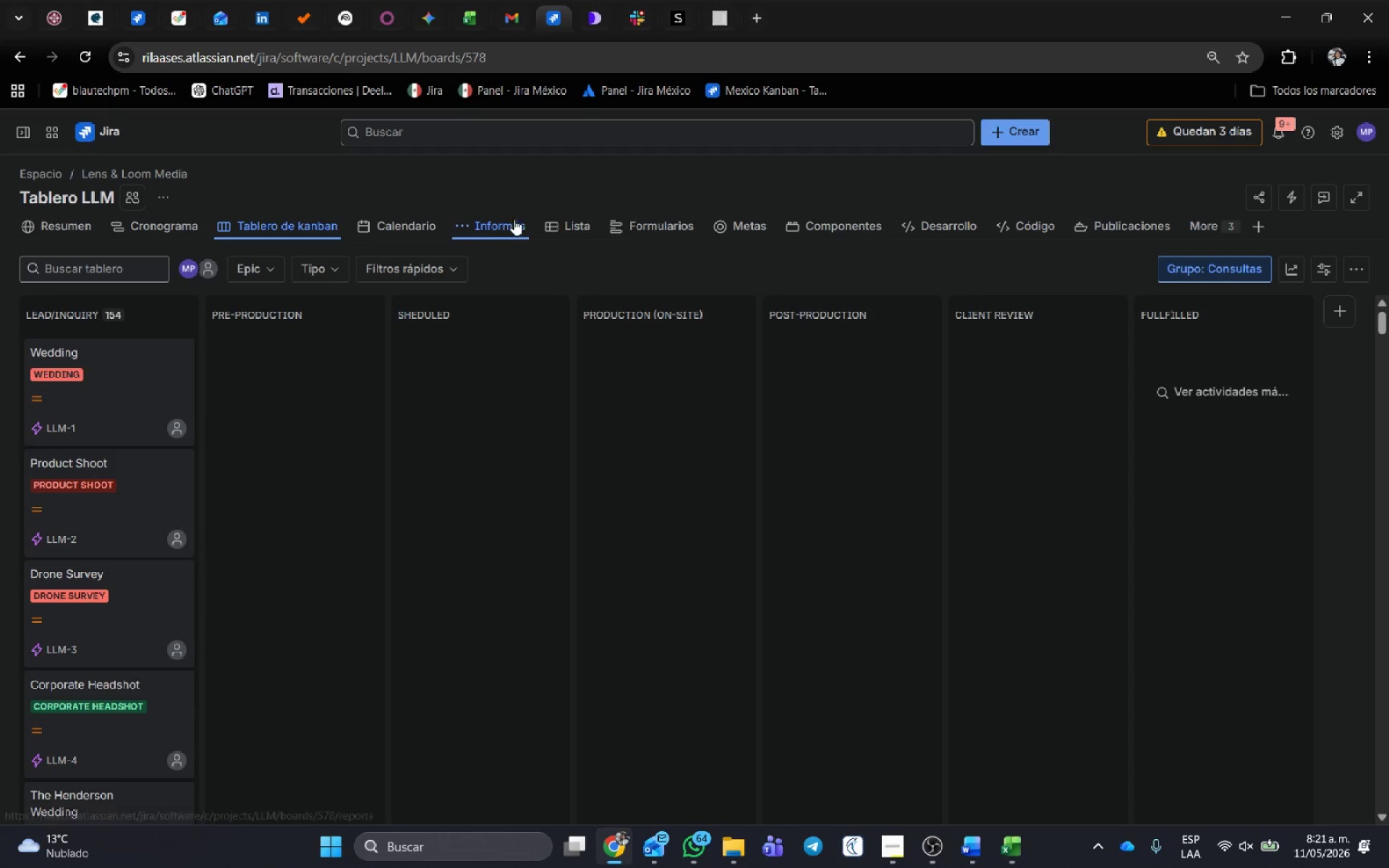 
left_click([580, 228])
 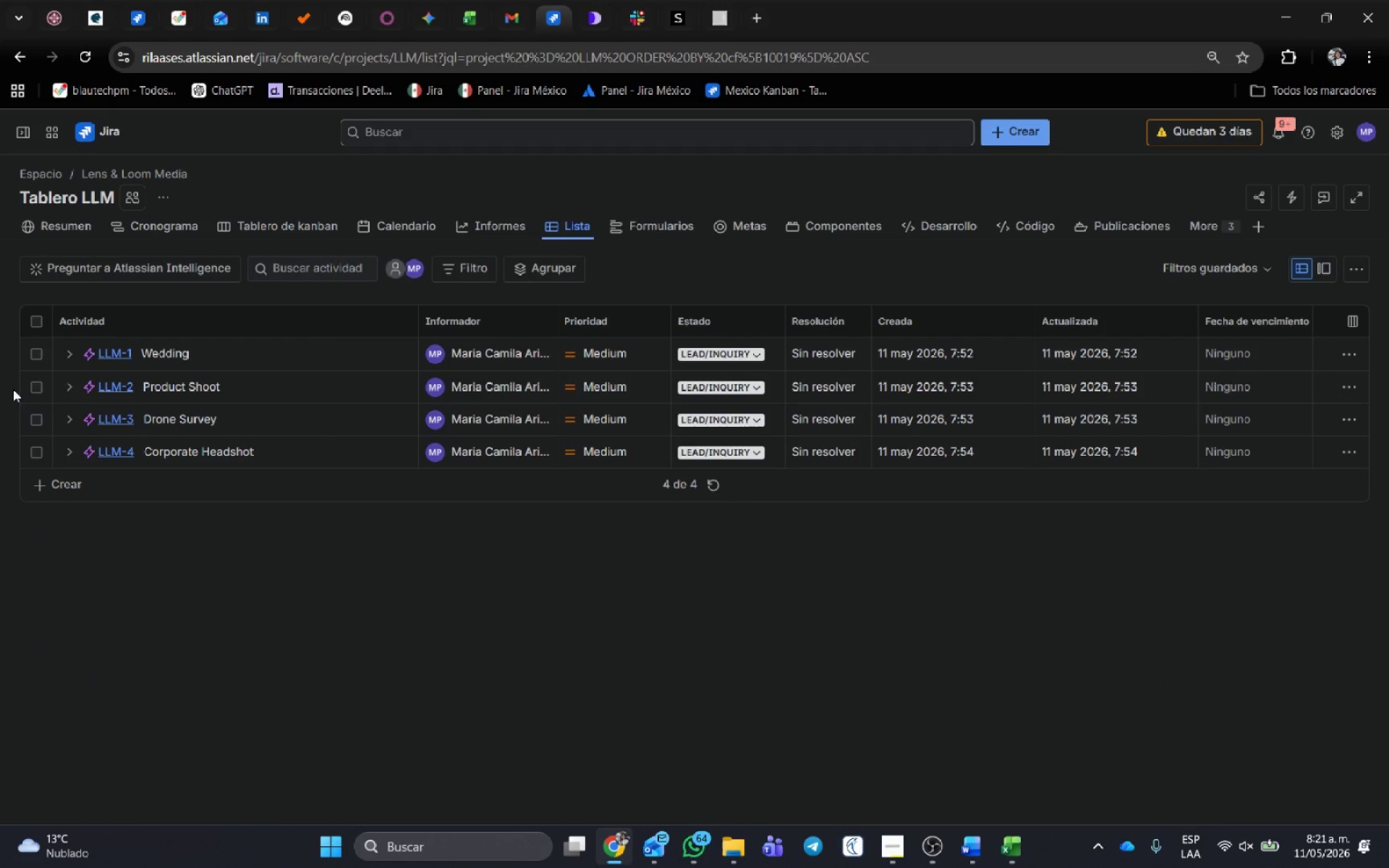 
left_click([64, 349])
 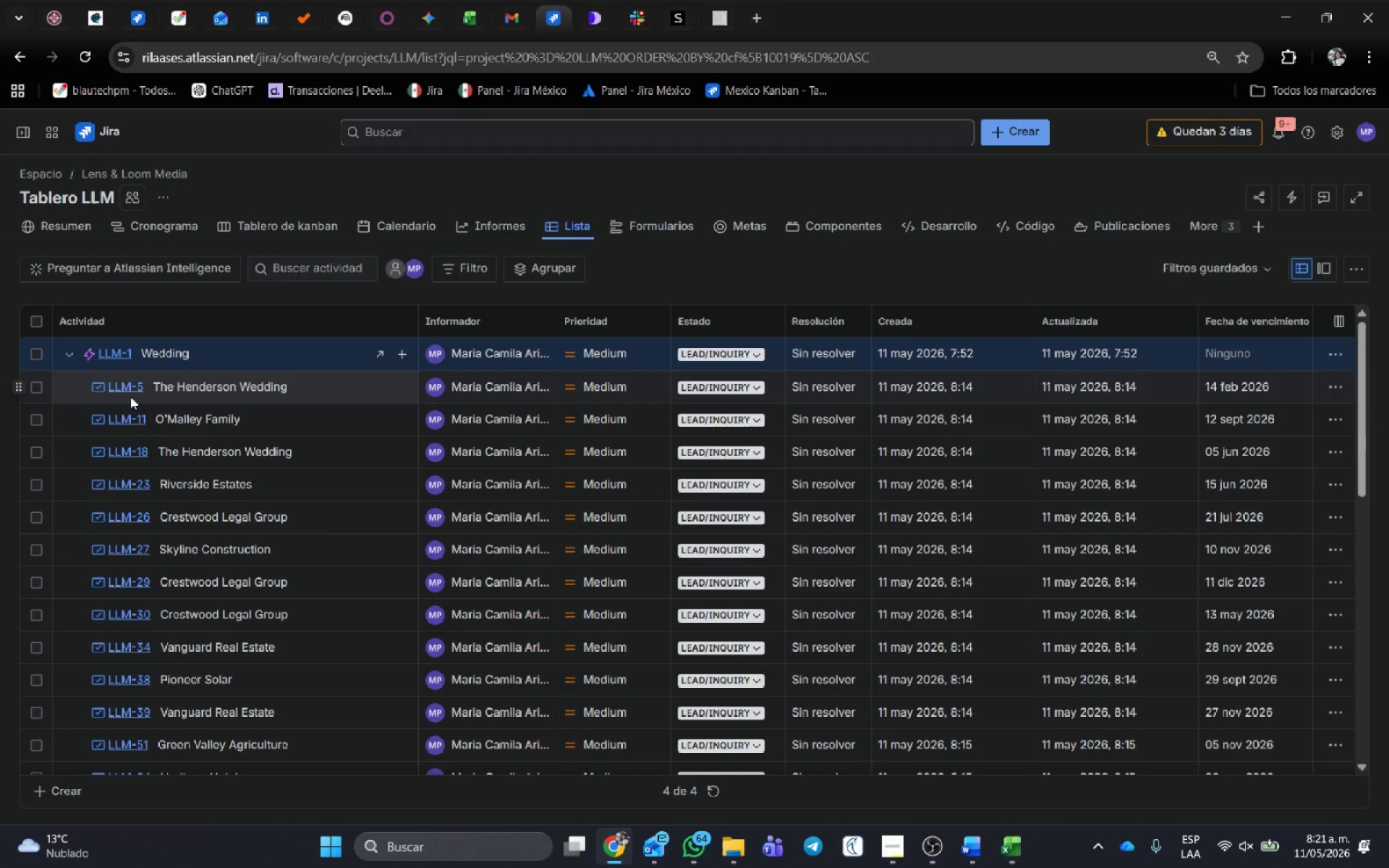 
left_click([129, 388])
 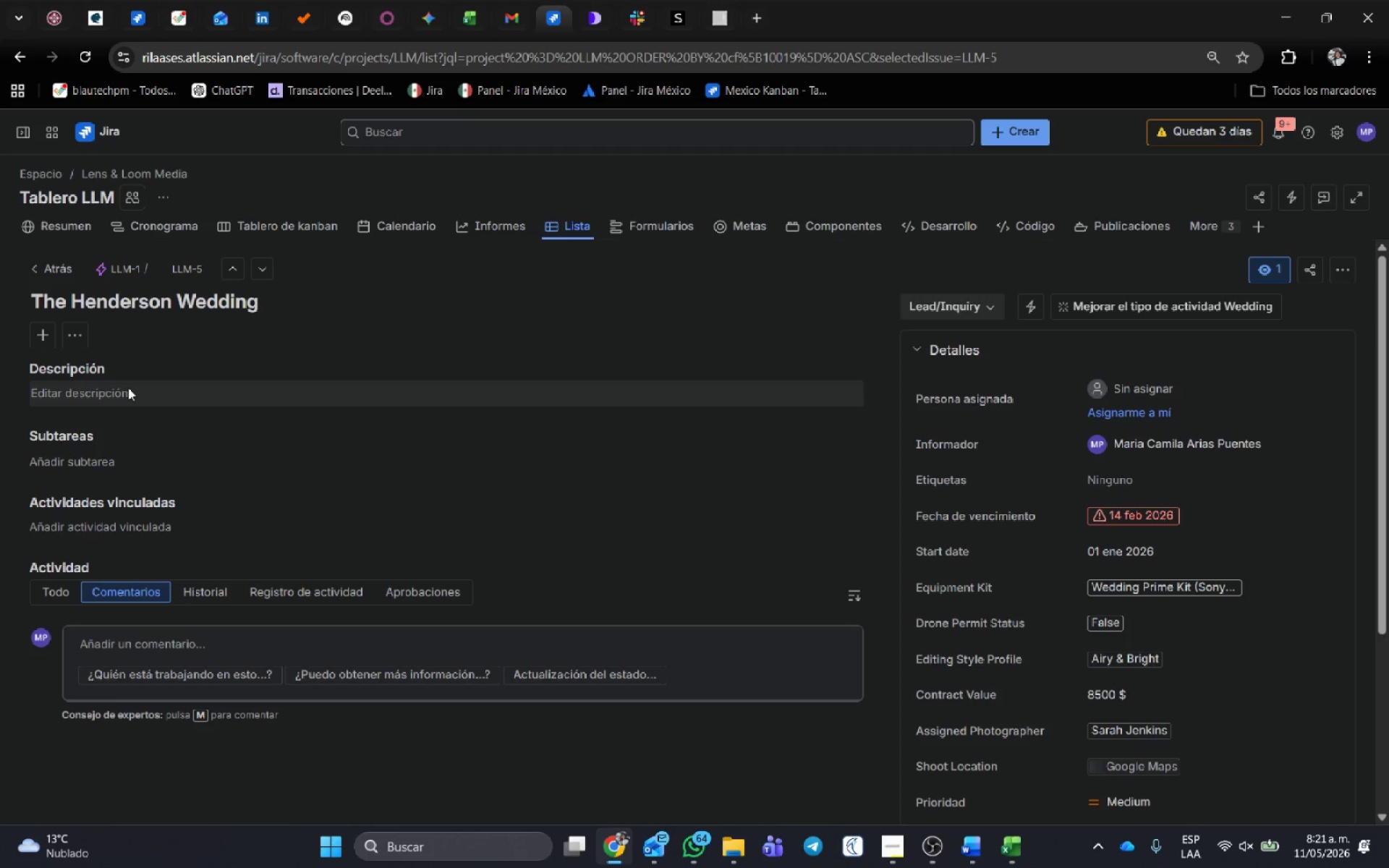 
wait(6.22)
 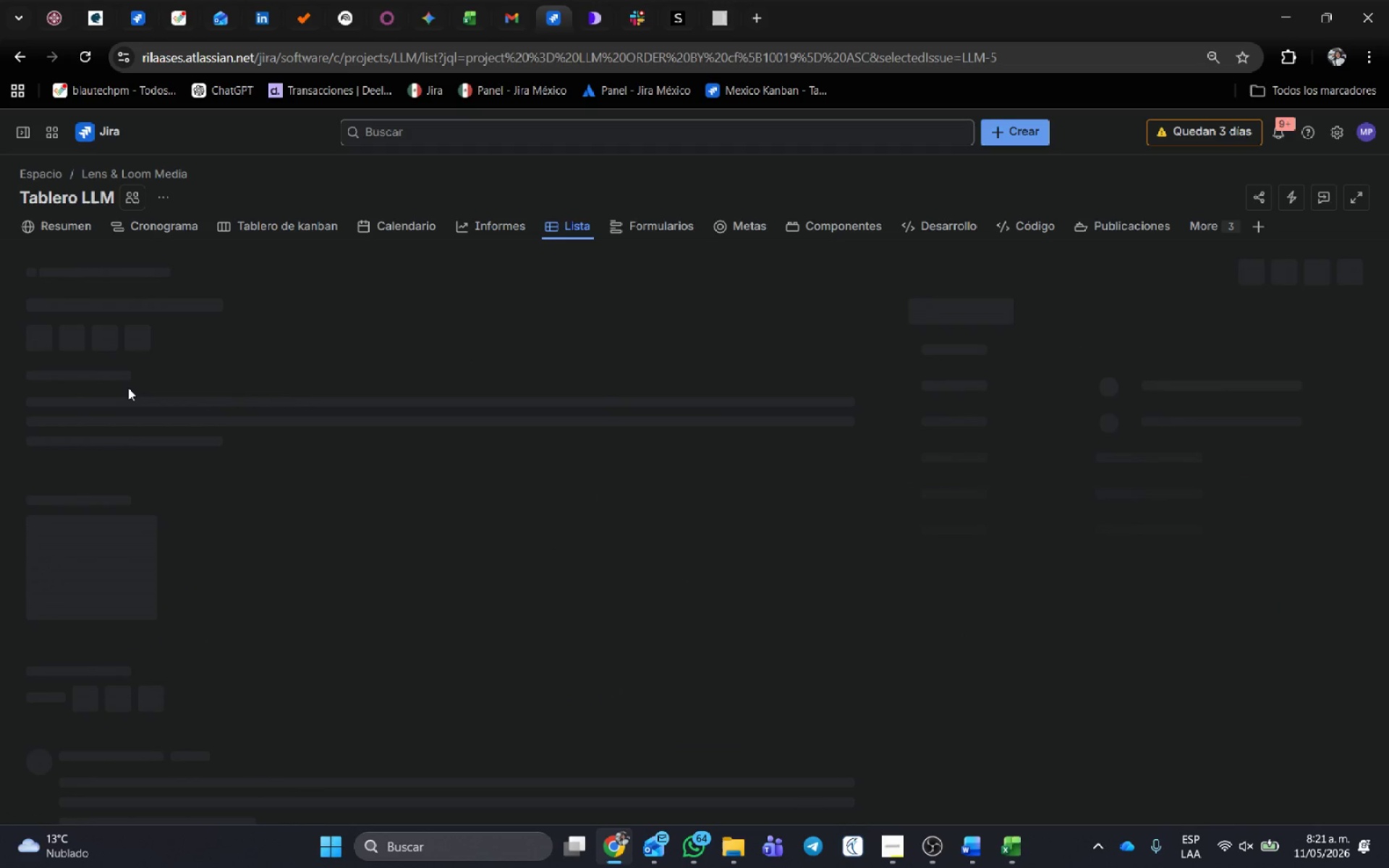 
scroll: coordinate [1175, 592], scroll_direction: down, amount: 2.0
 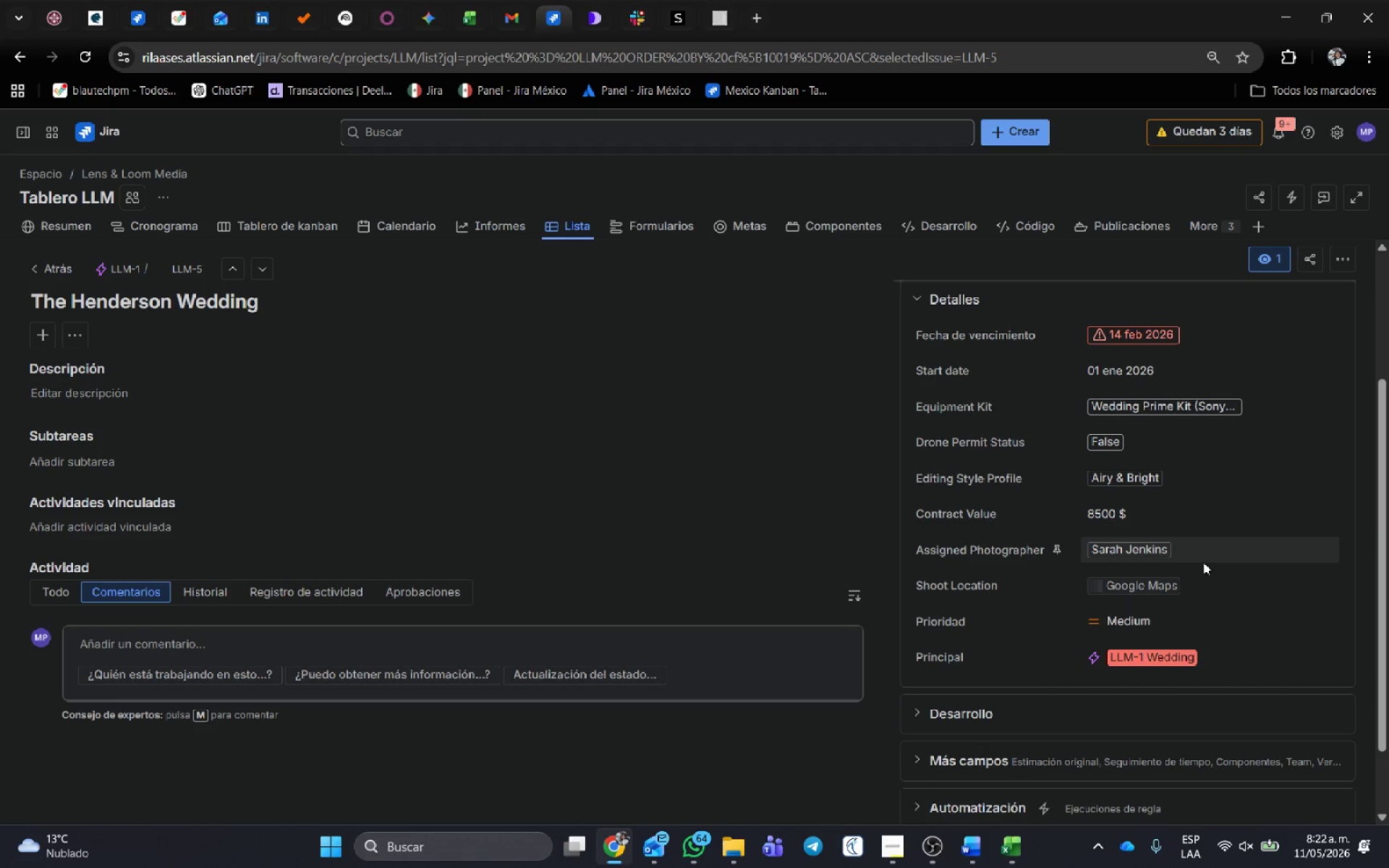 
scroll: coordinate [1146, 472], scroll_direction: up, amount: 3.0
 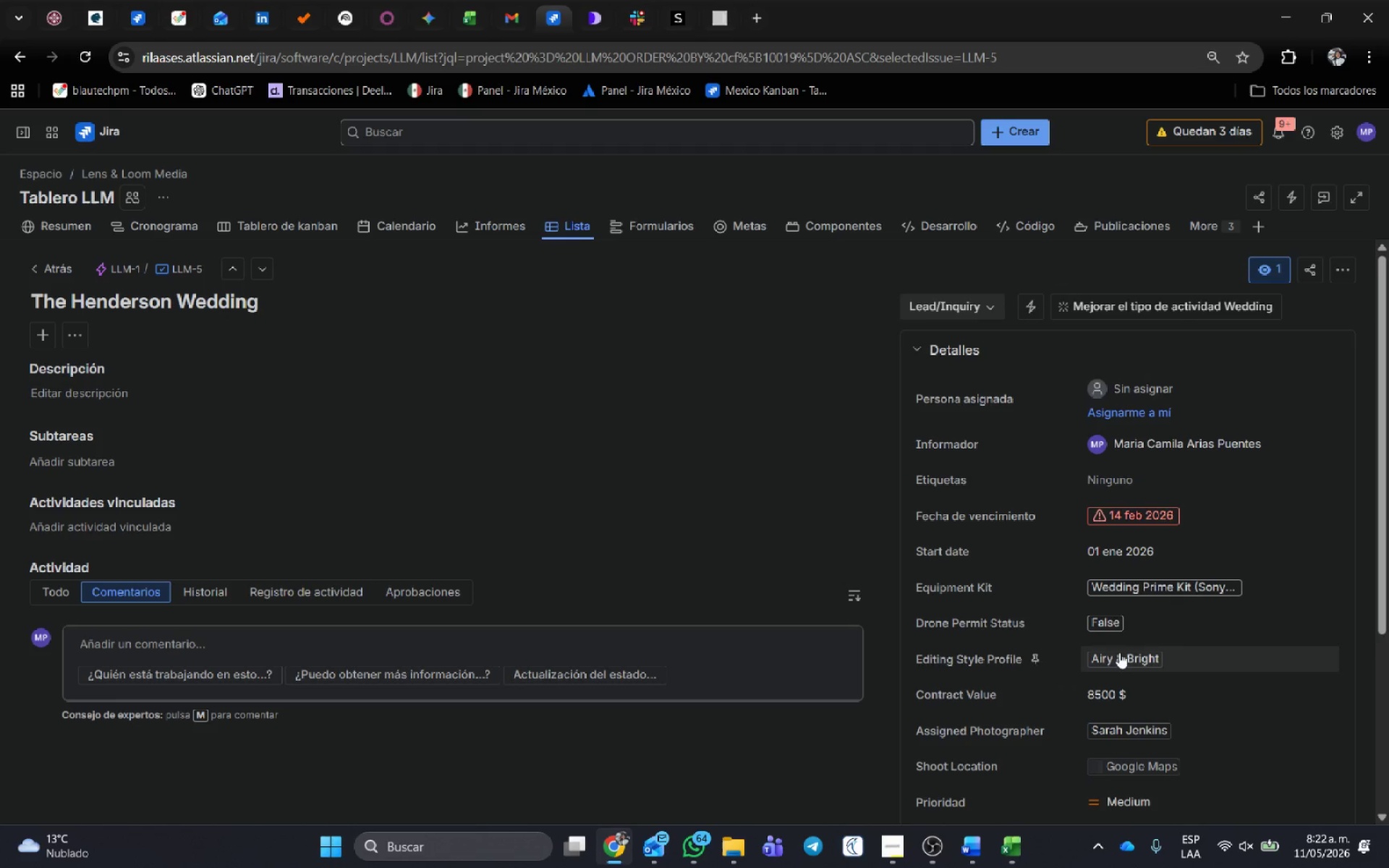 
left_click([1109, 618])
 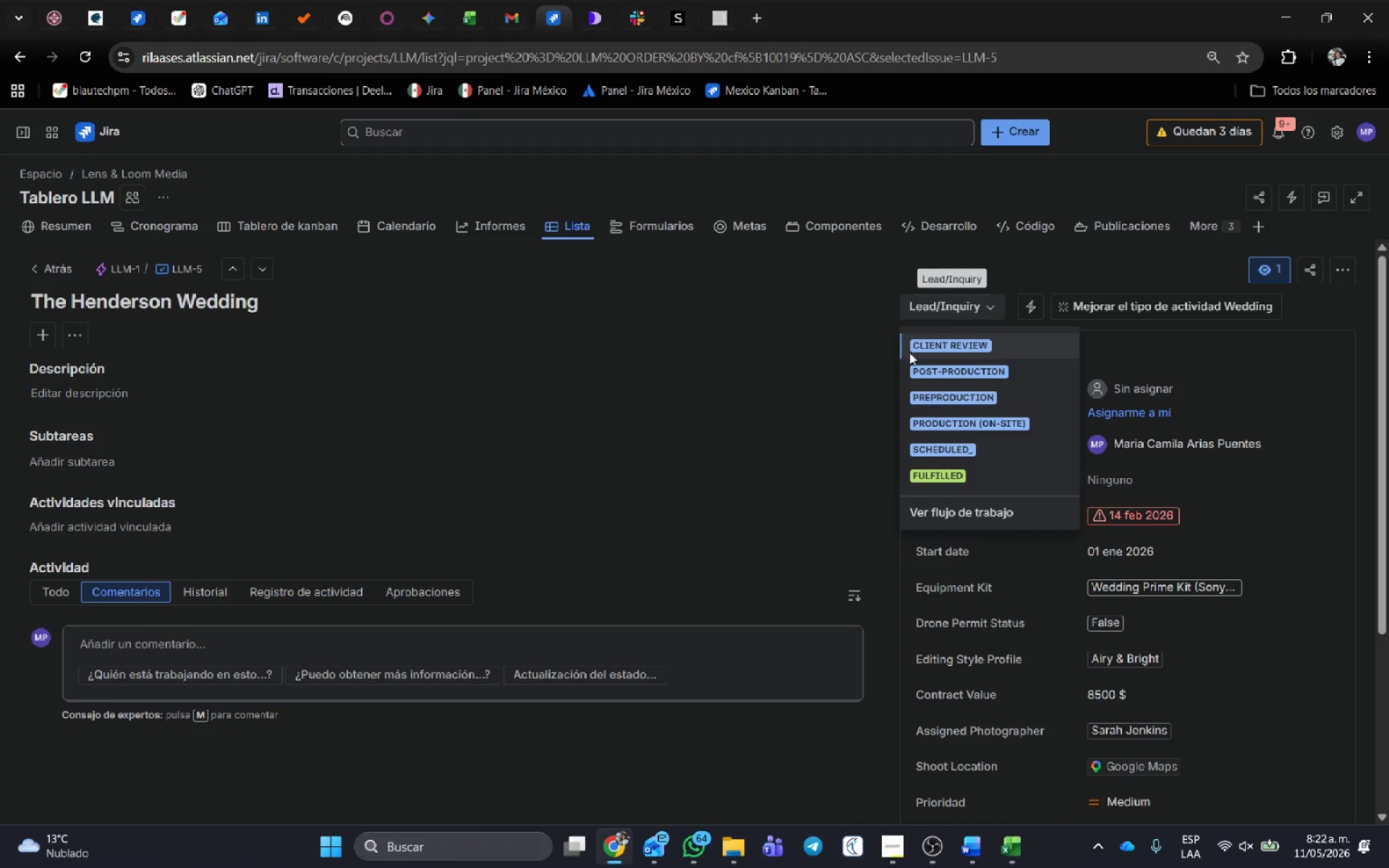 
left_click([950, 446])
 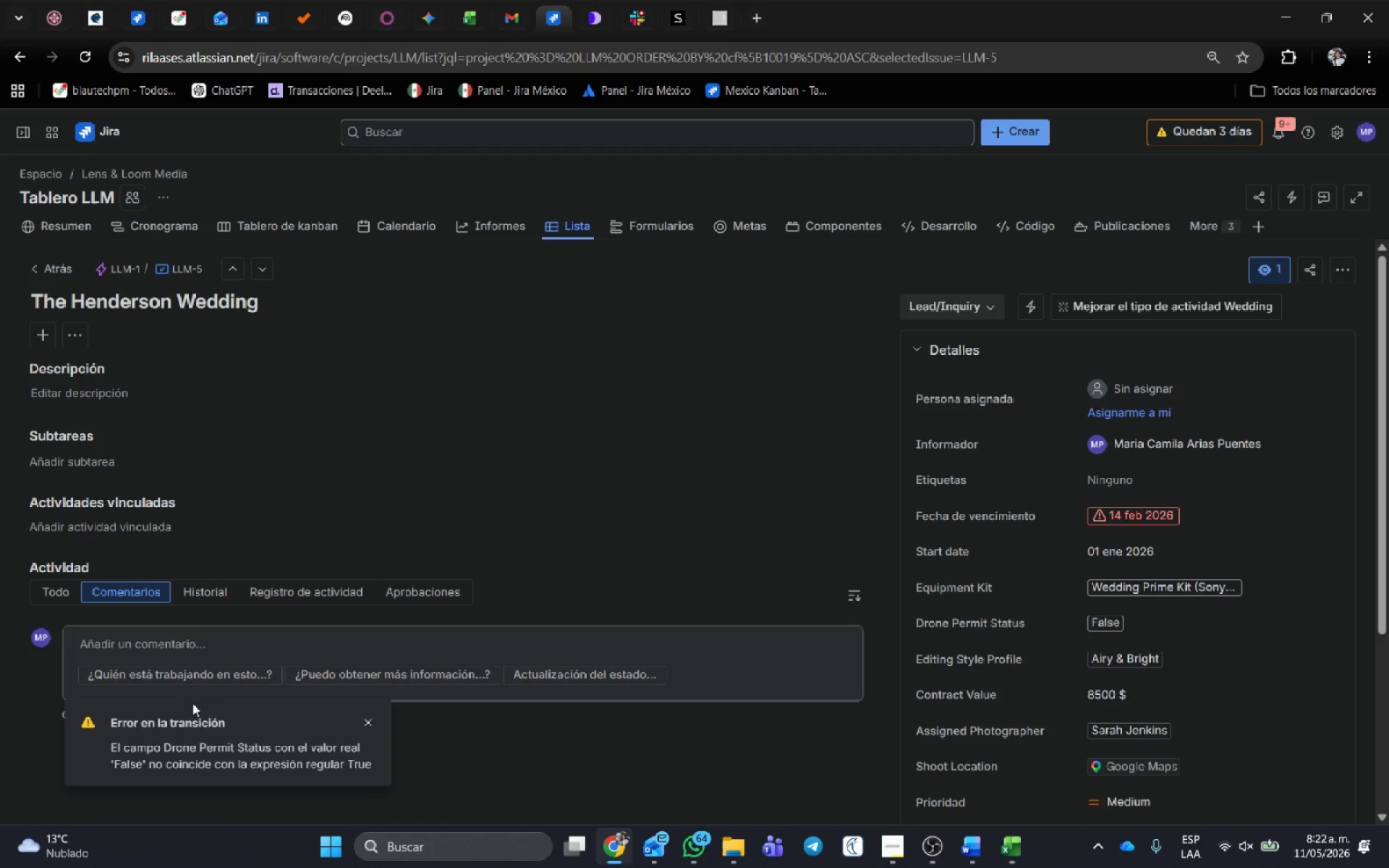 
left_click_drag(start_coordinate=[109, 720], to_coordinate=[373, 760])
 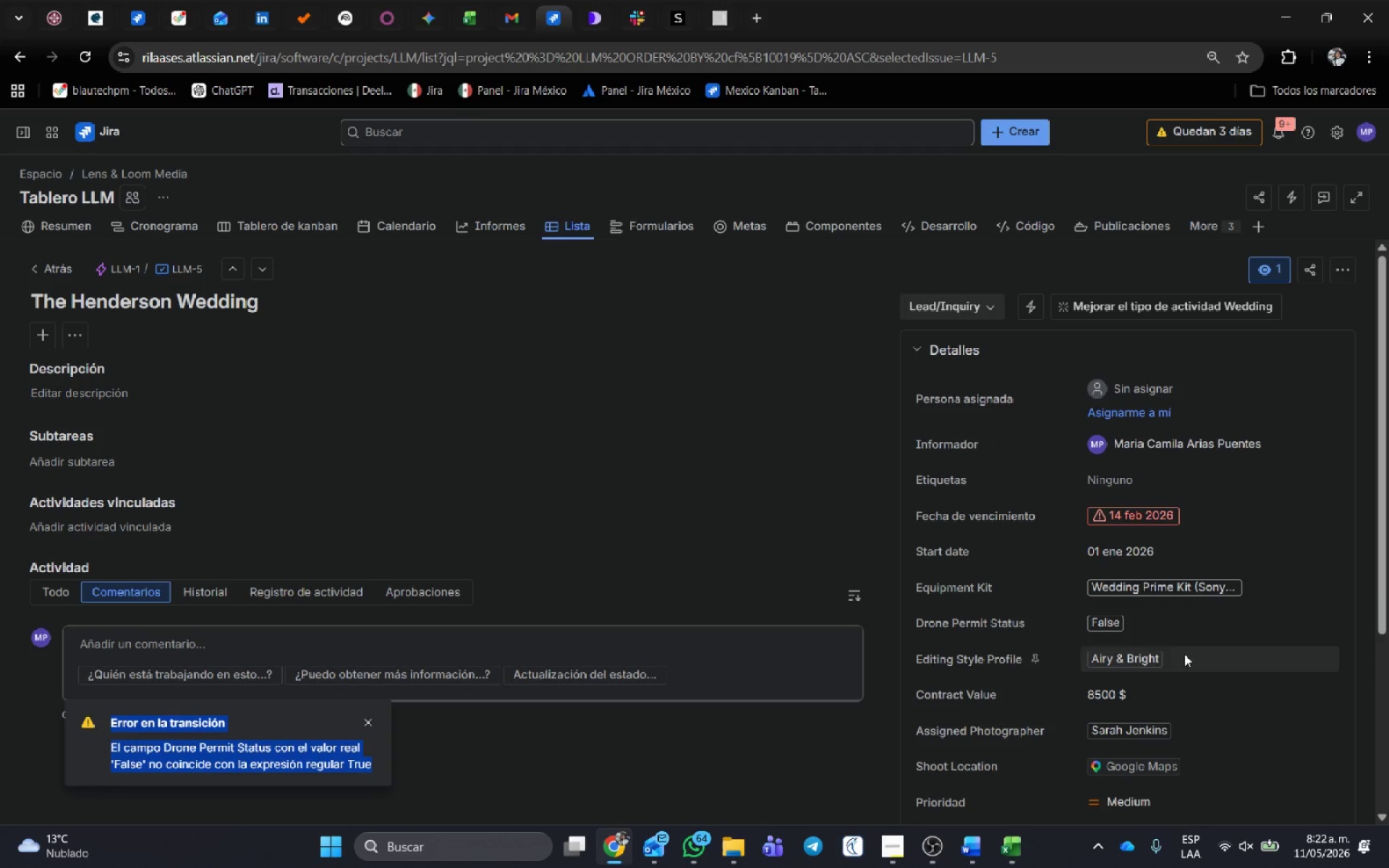 
left_click([1110, 620])
 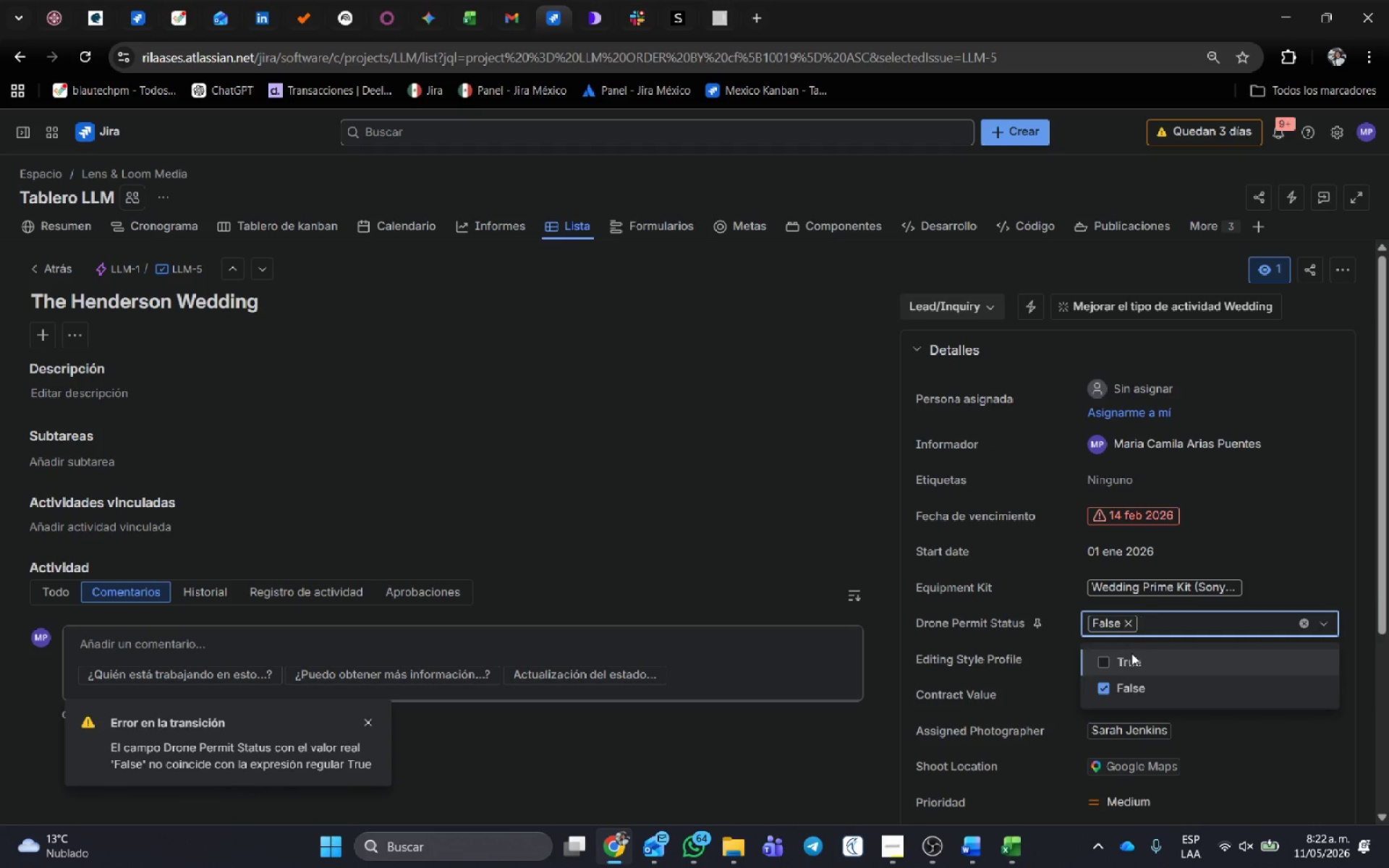 
left_click([1131, 653])
 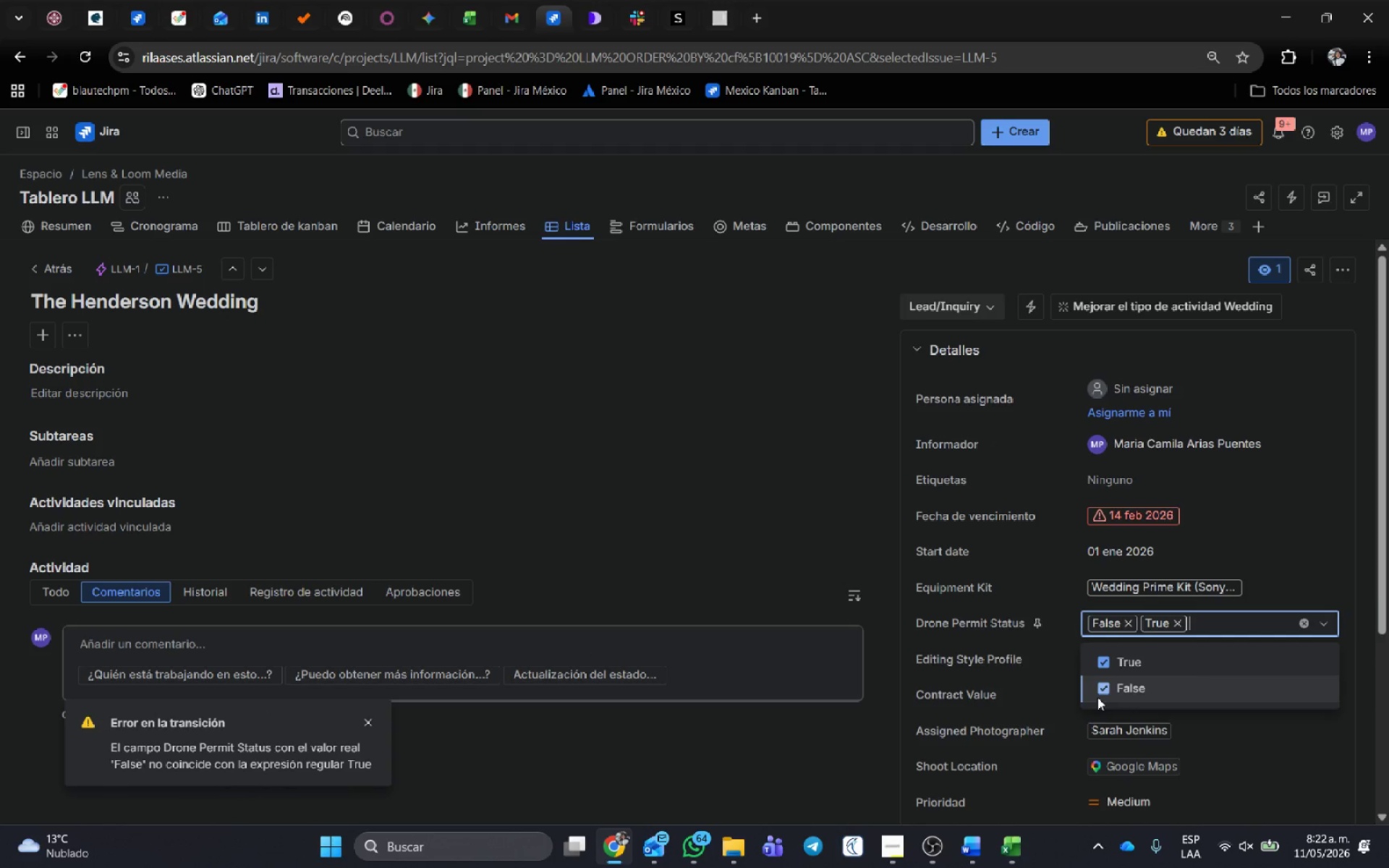 
left_click([1097, 697])
 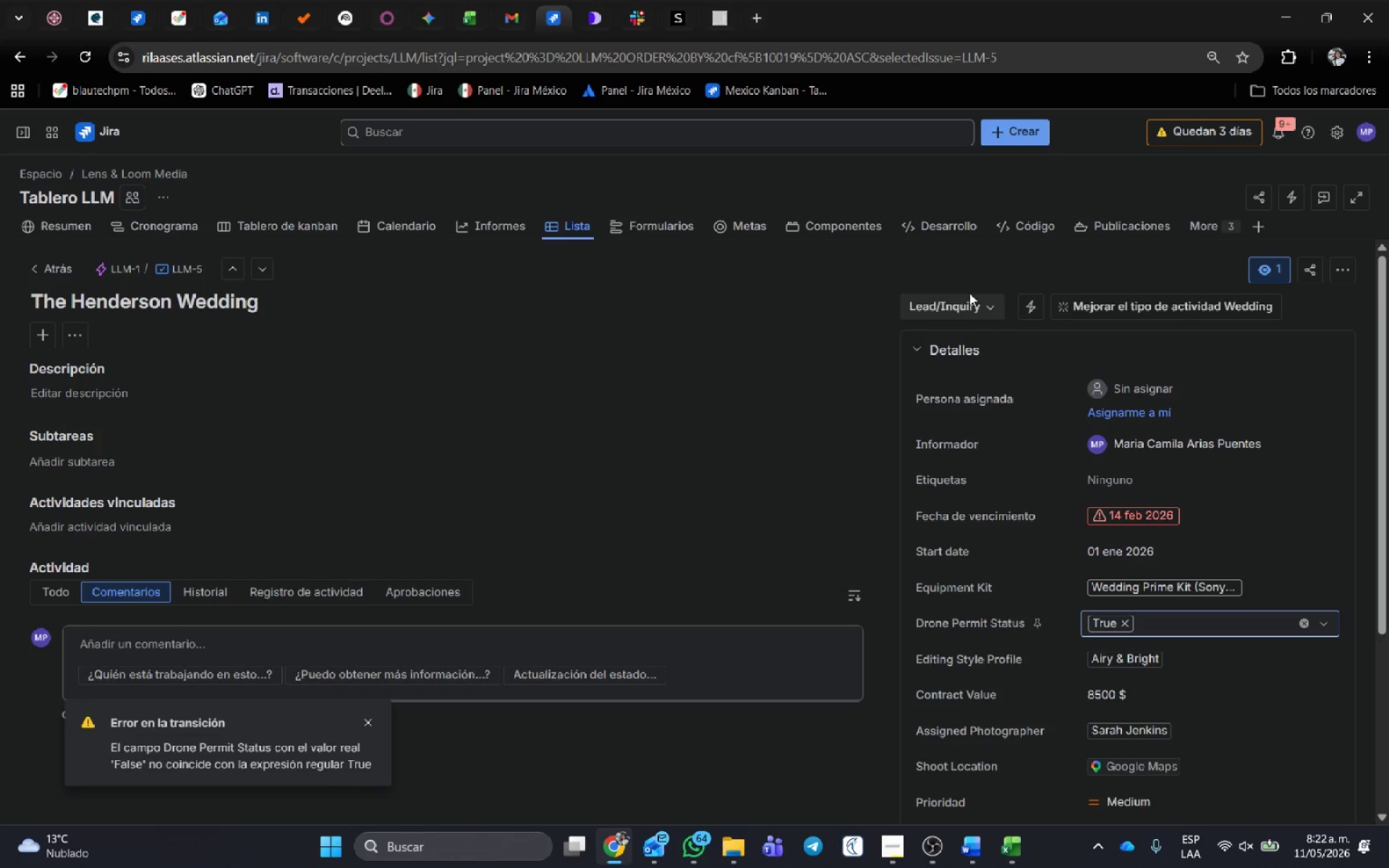 
double_click([969, 305])
 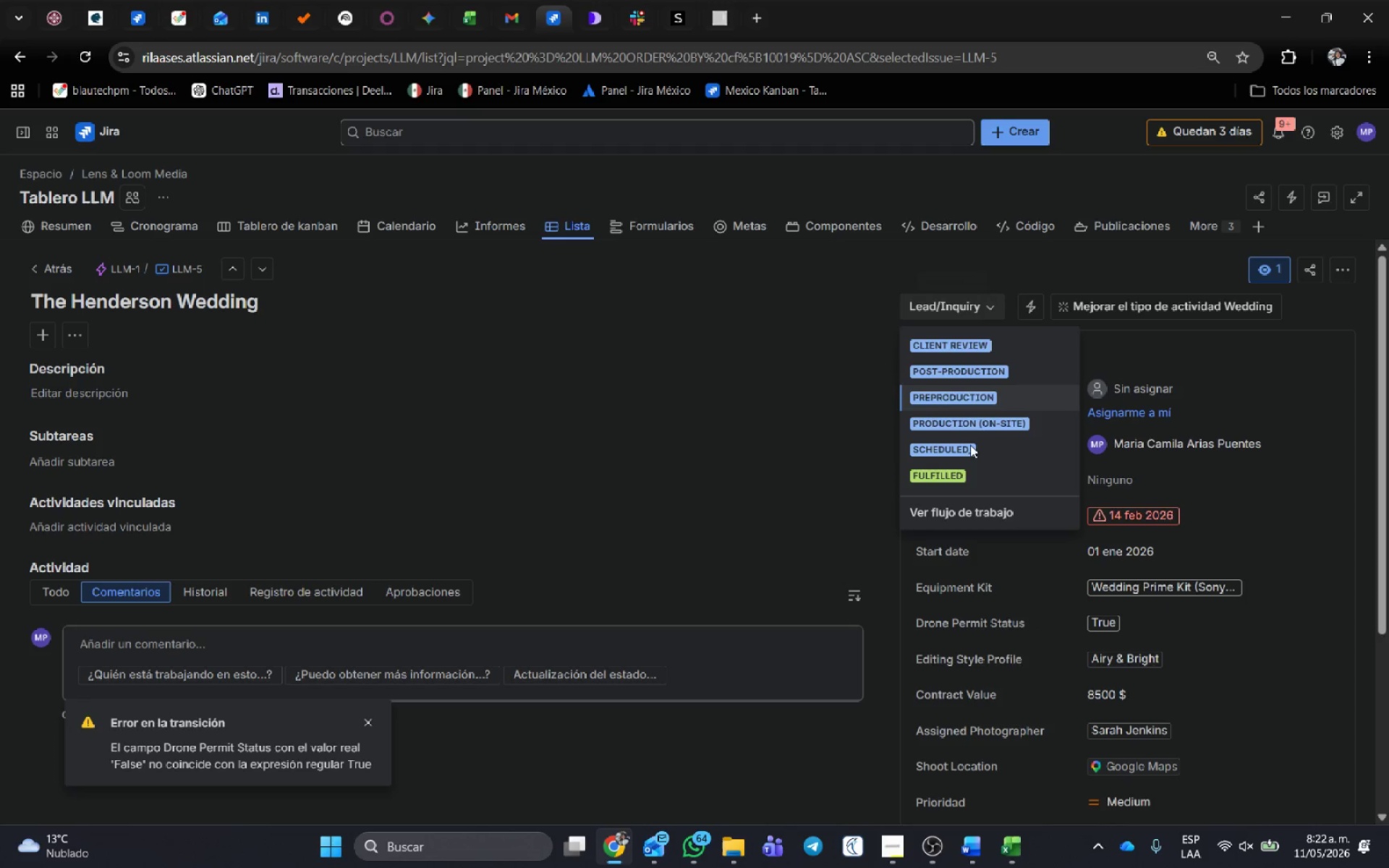 
left_click([968, 447])
 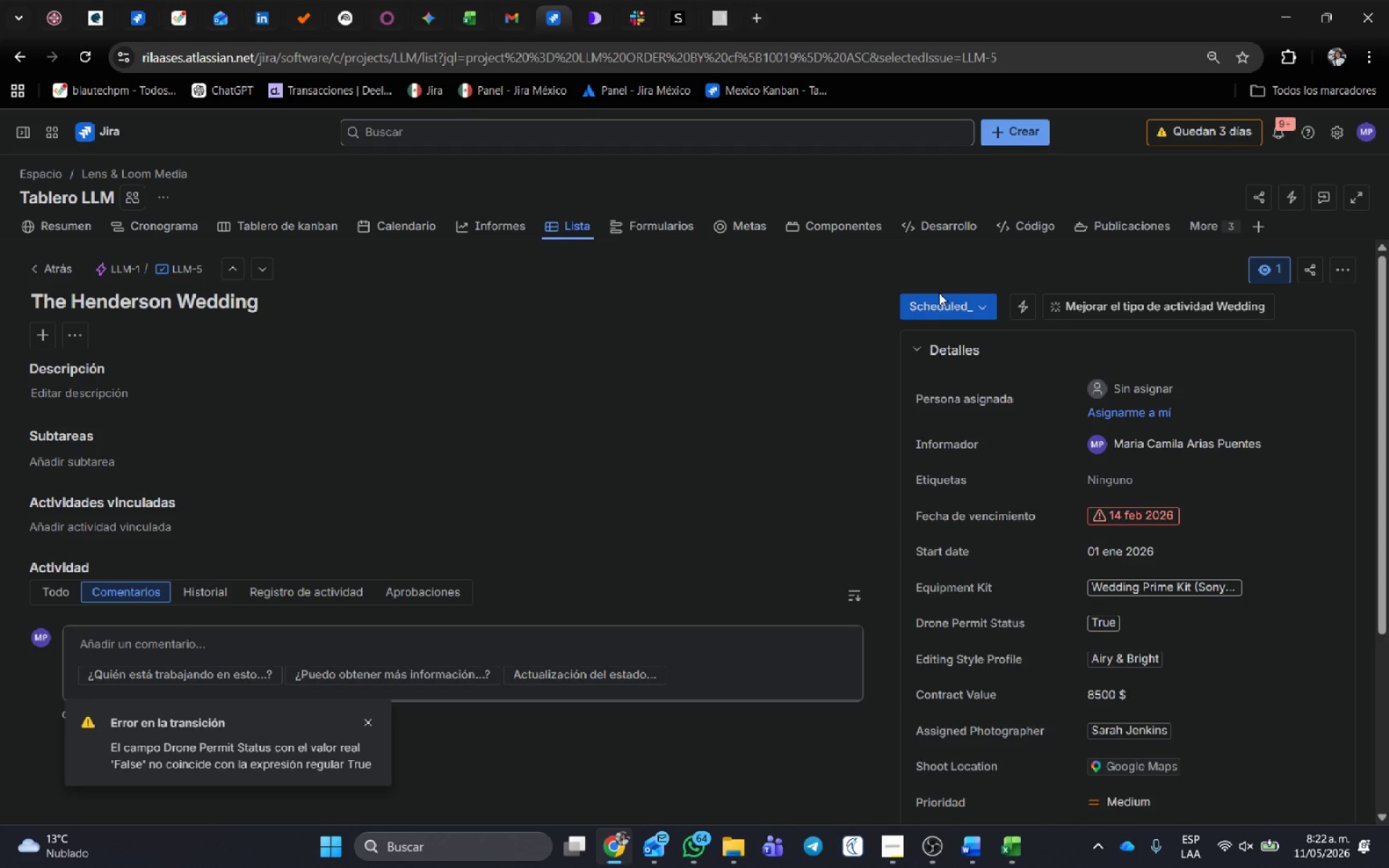 
left_click([936, 305])
 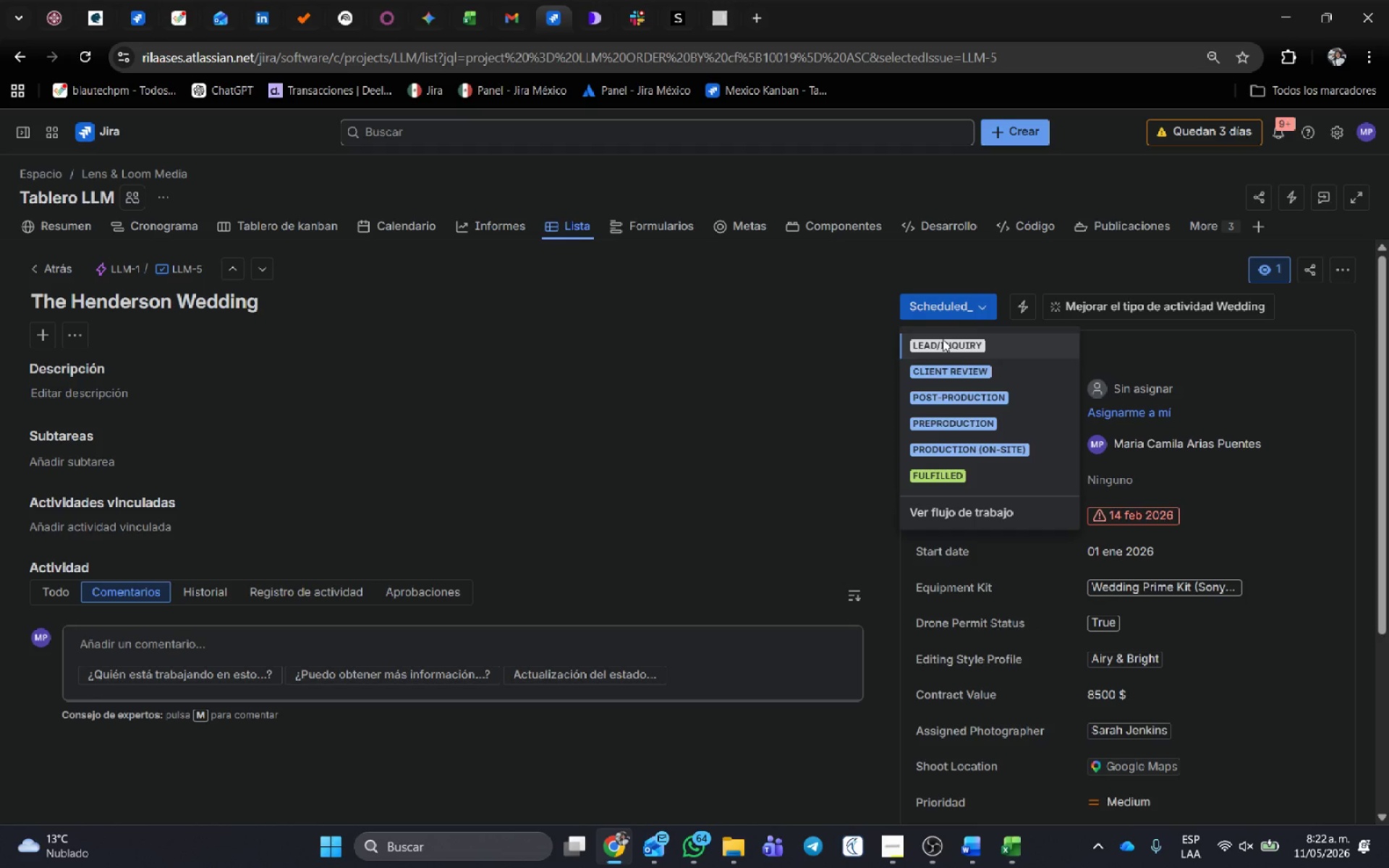 
left_click([972, 373])
 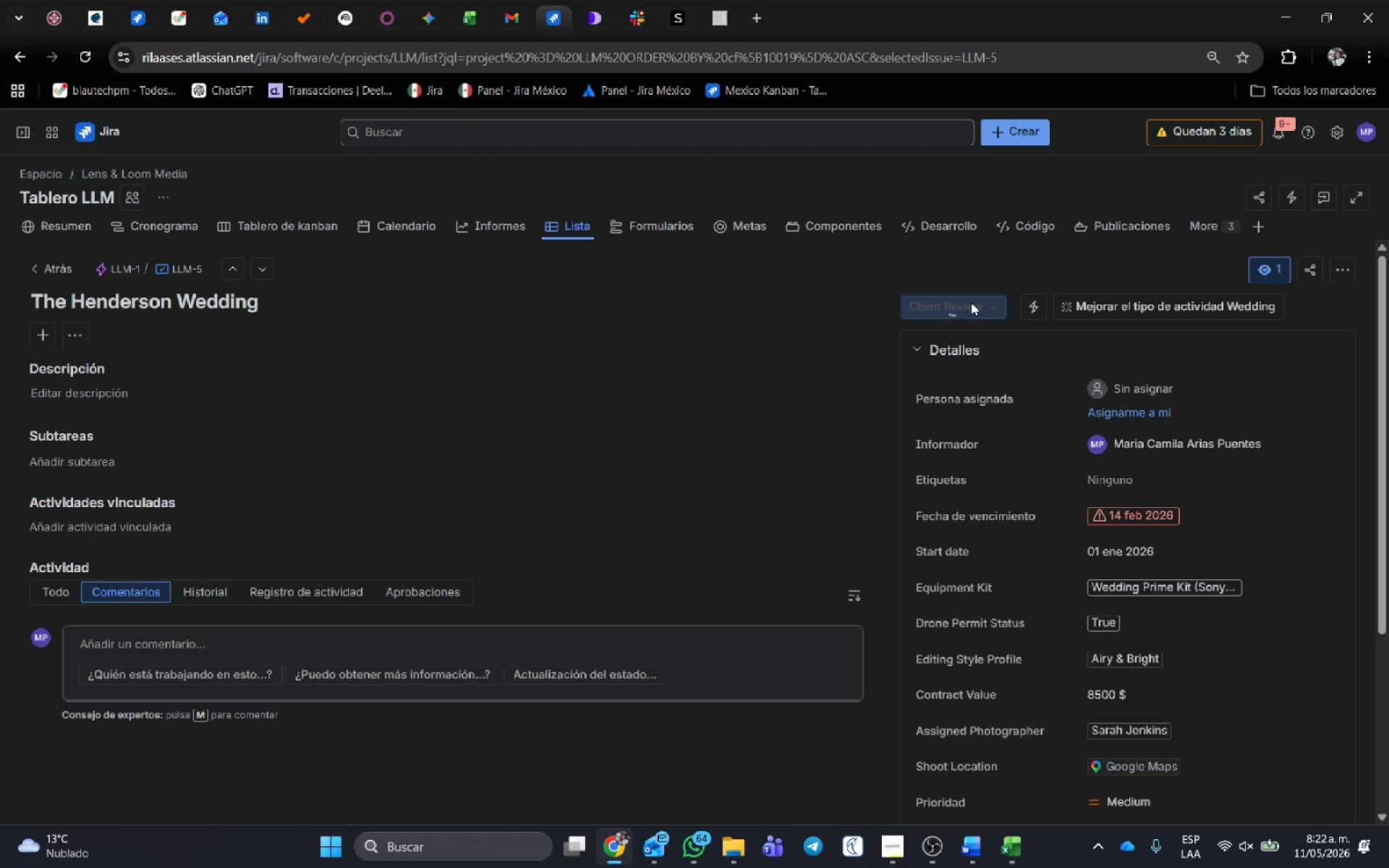 
left_click([971, 302])
 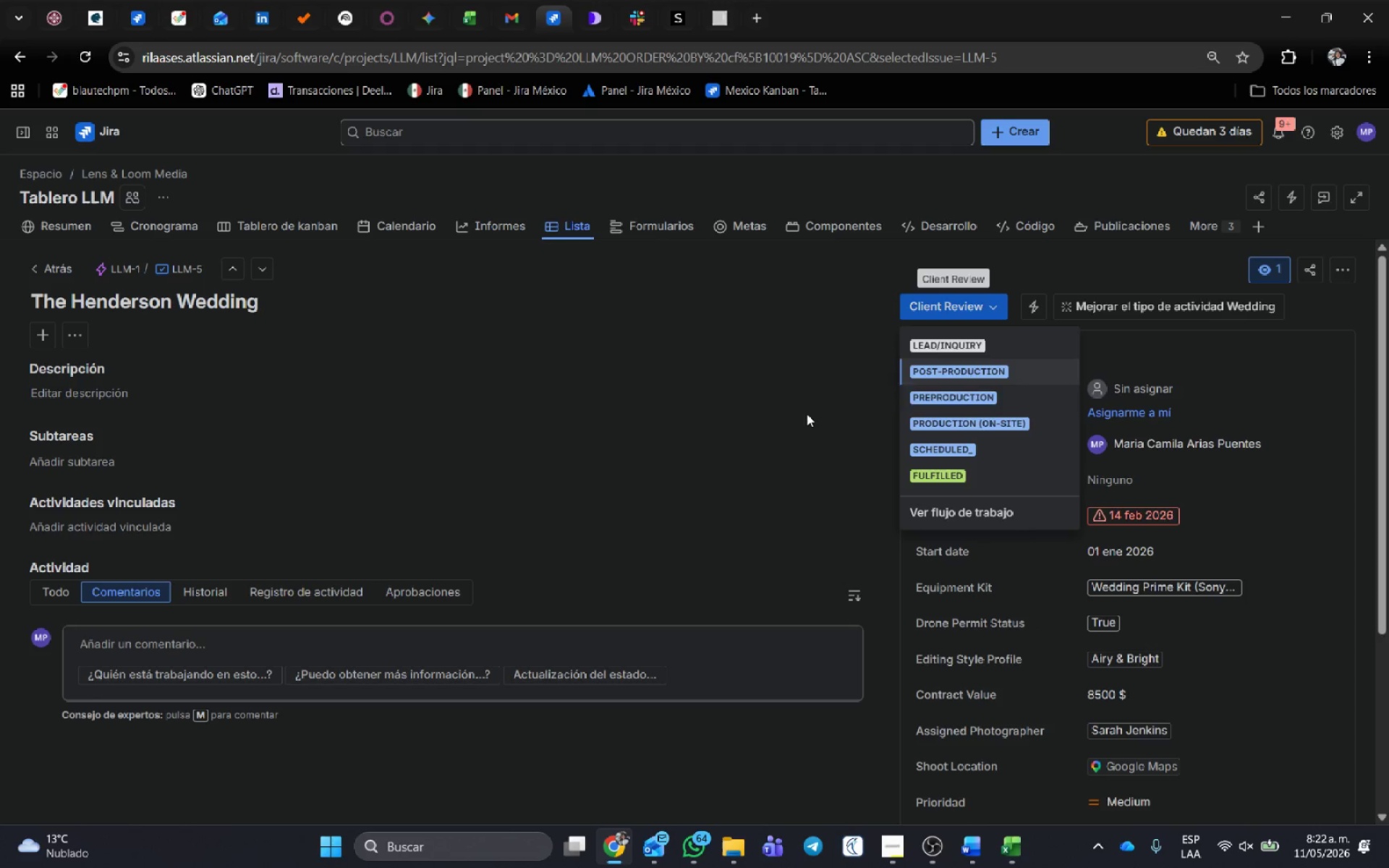 
left_click([630, 385])
 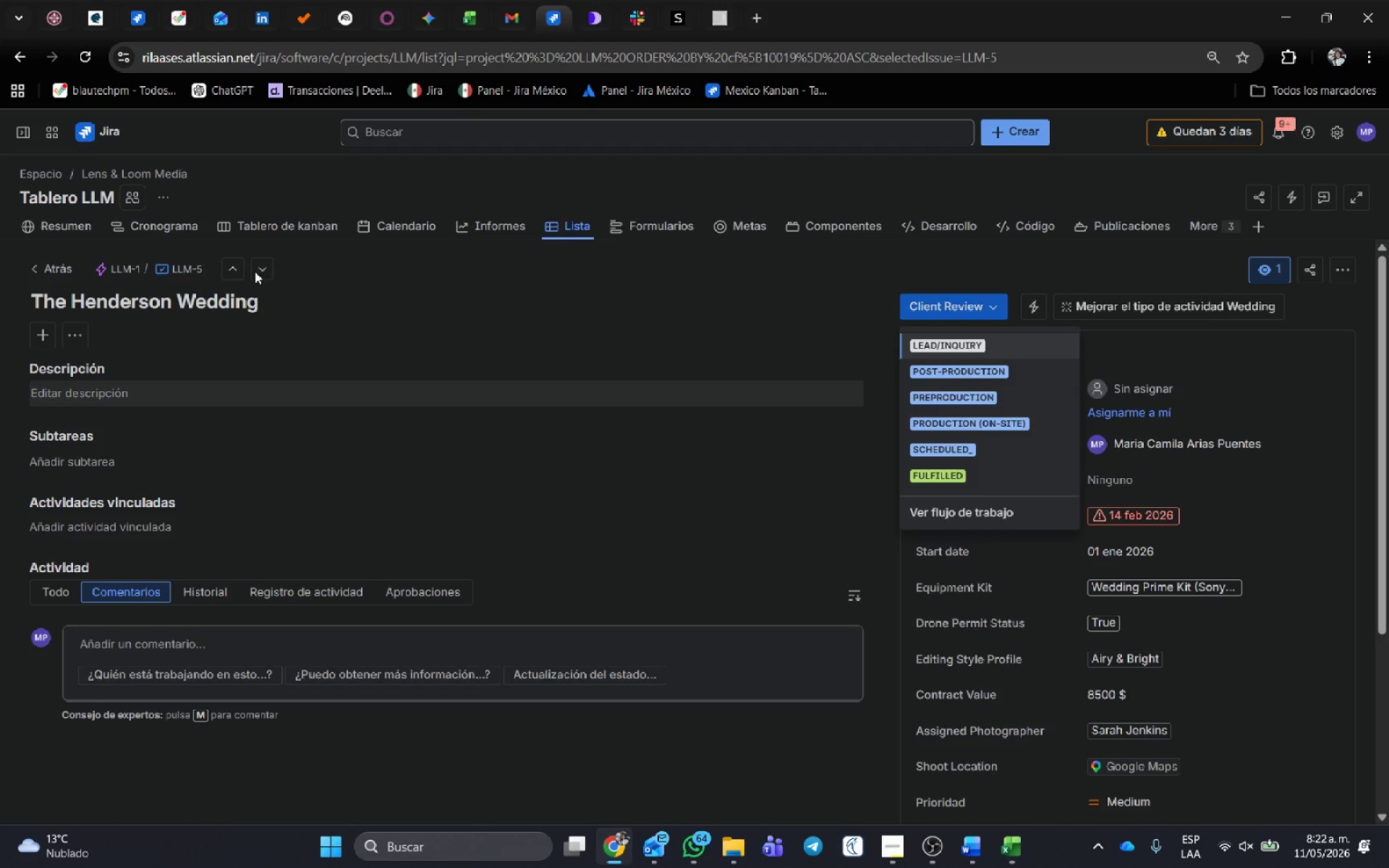 
left_click([269, 270])
 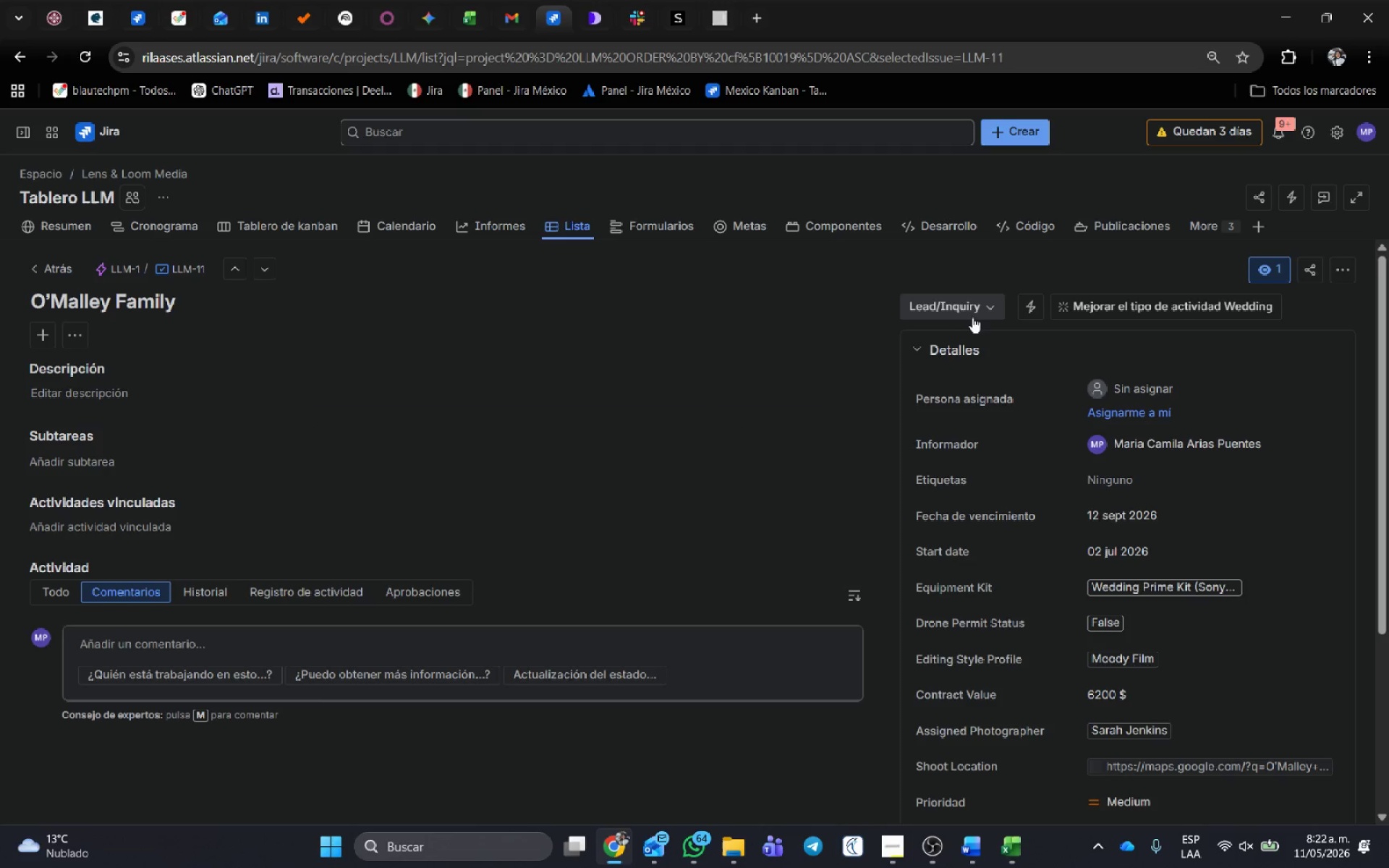 
left_click([973, 316])
 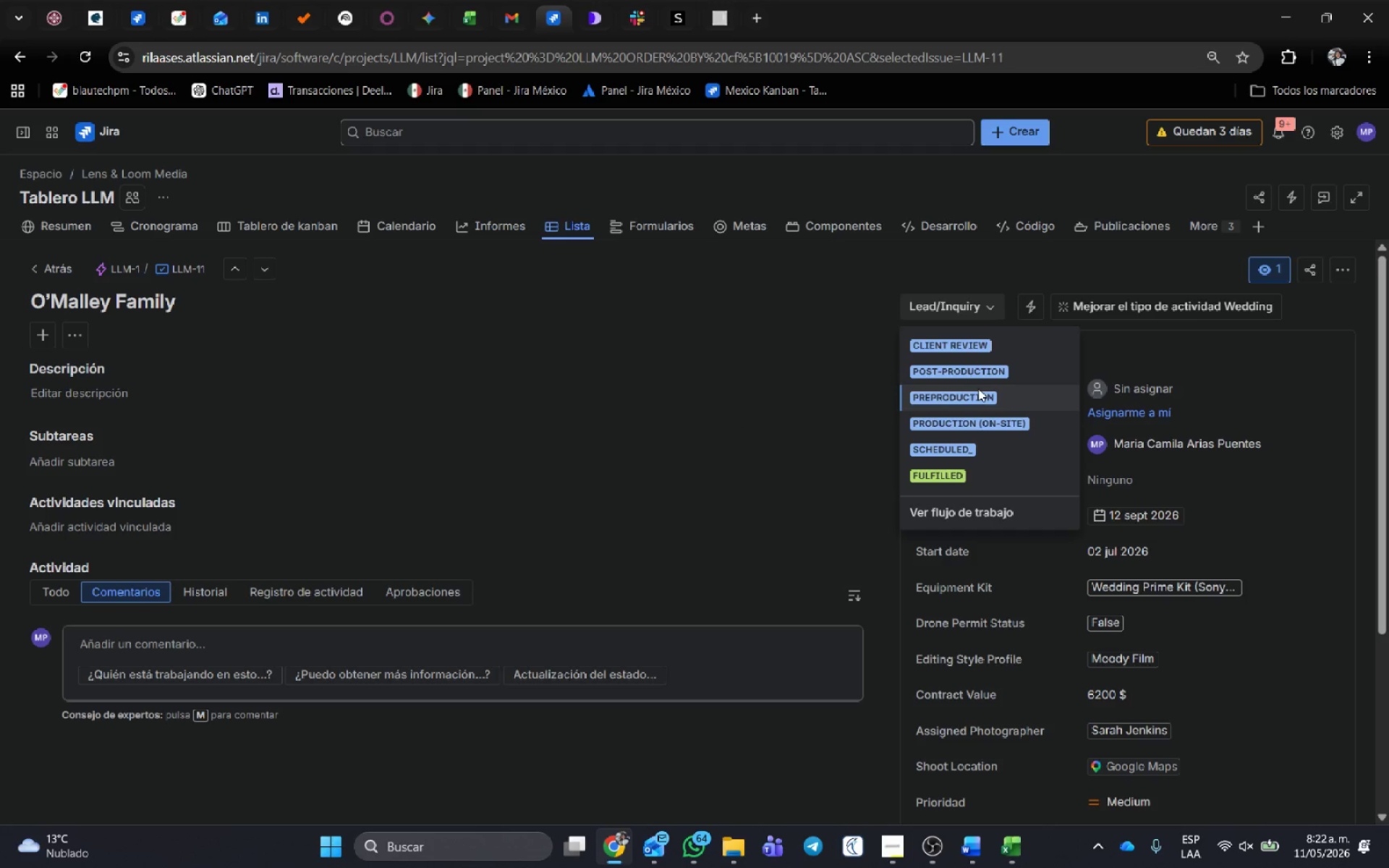 
left_click([978, 388])
 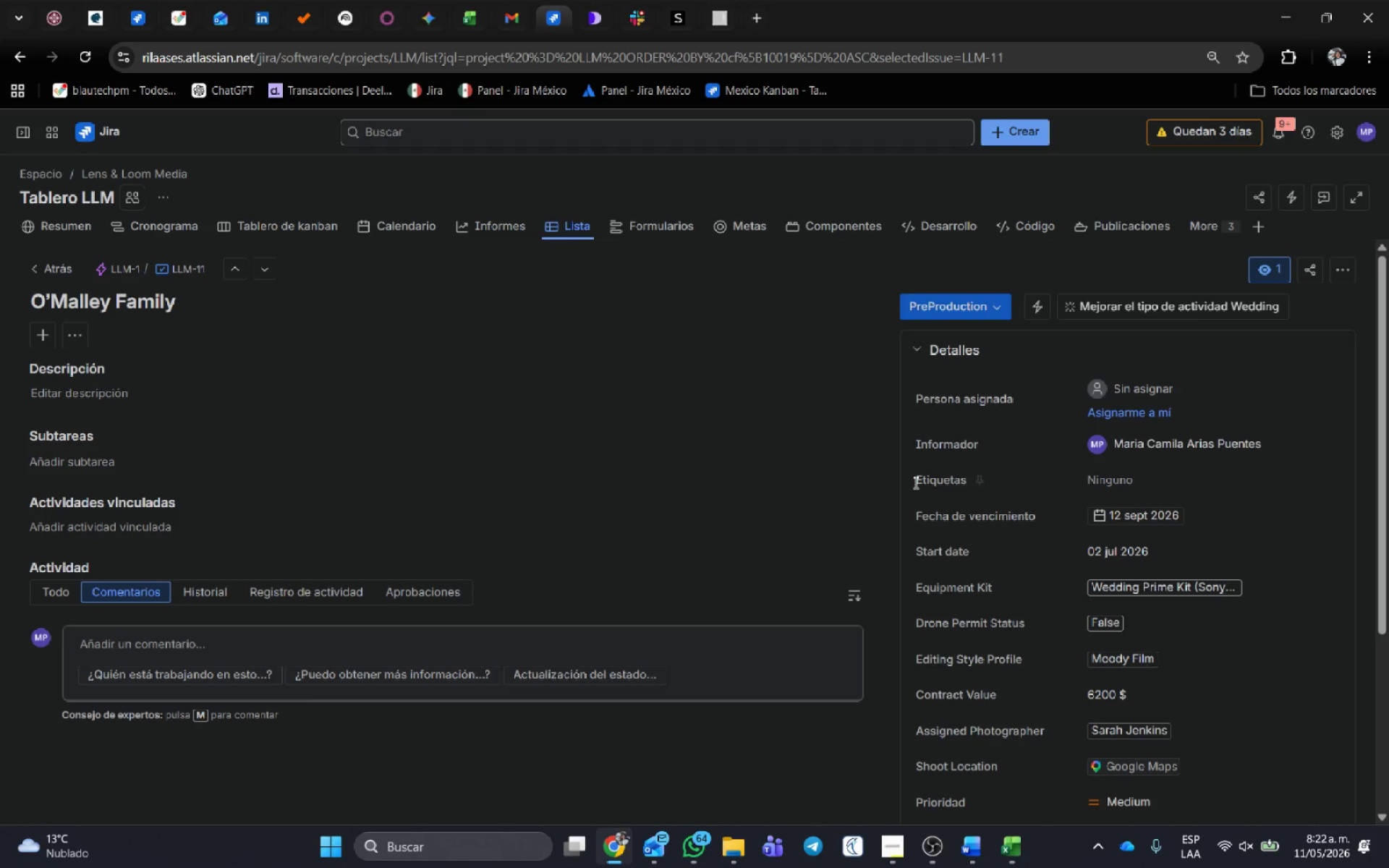 
left_click([258, 276])
 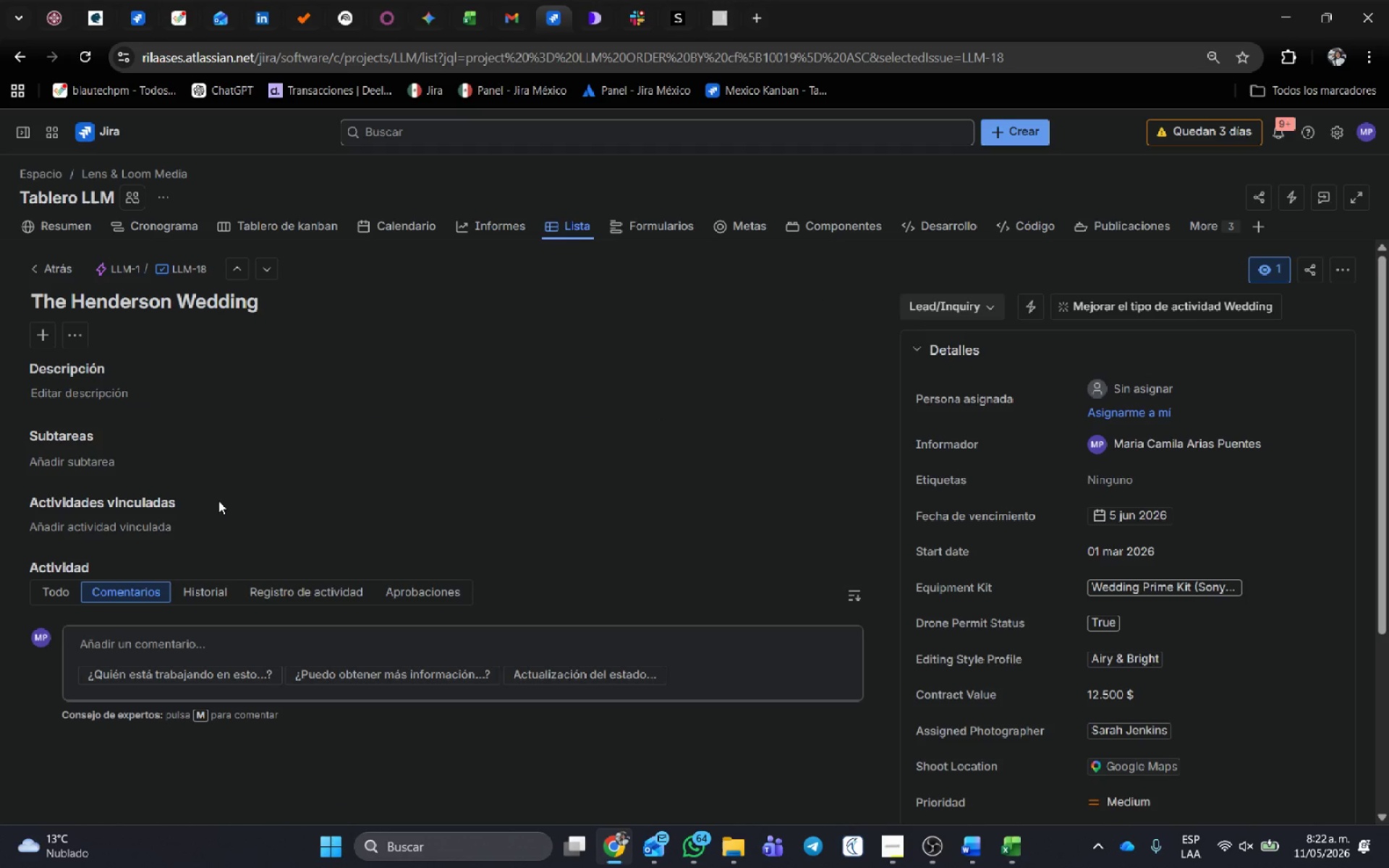 
left_click([959, 309])
 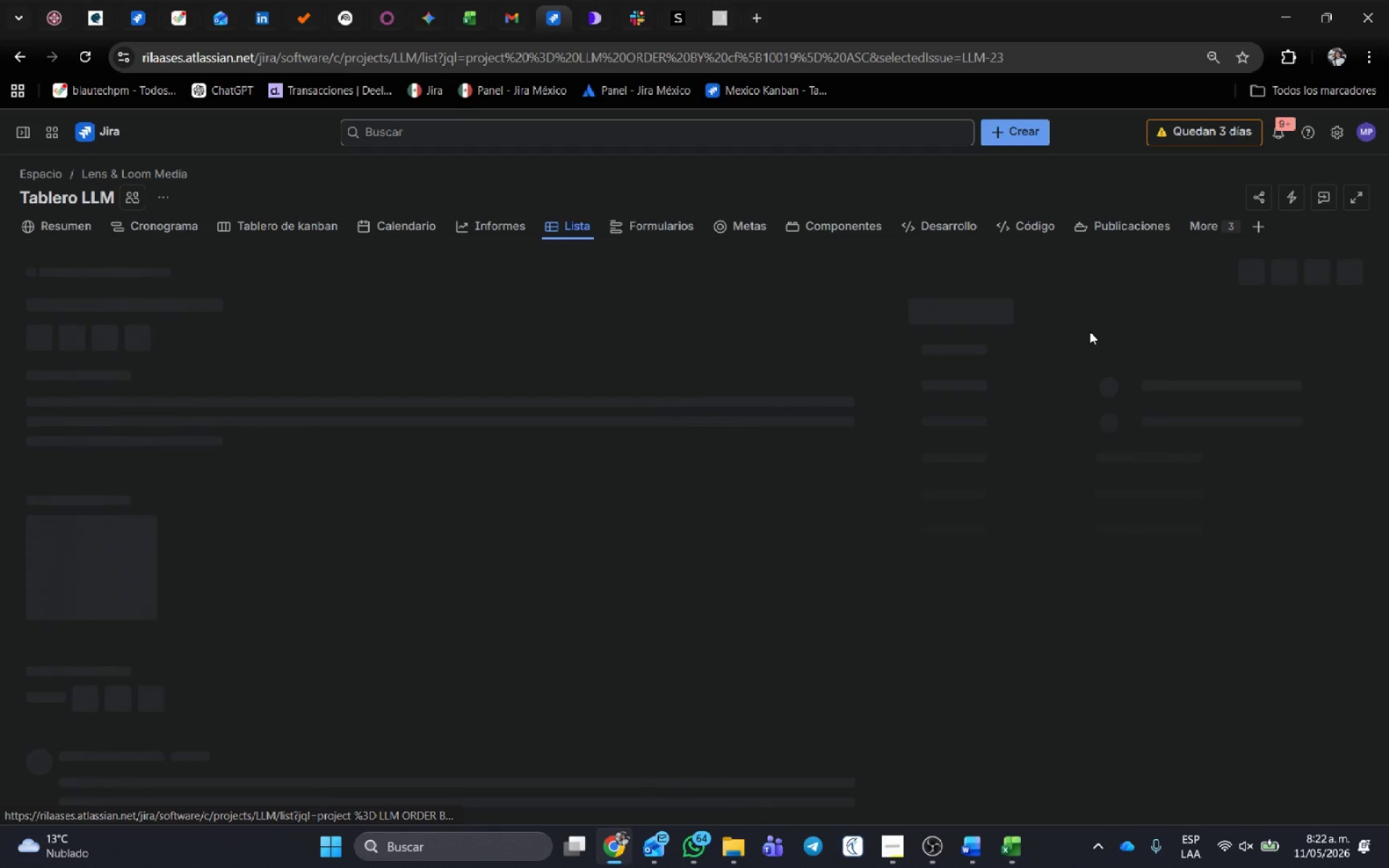 
wait(7.16)
 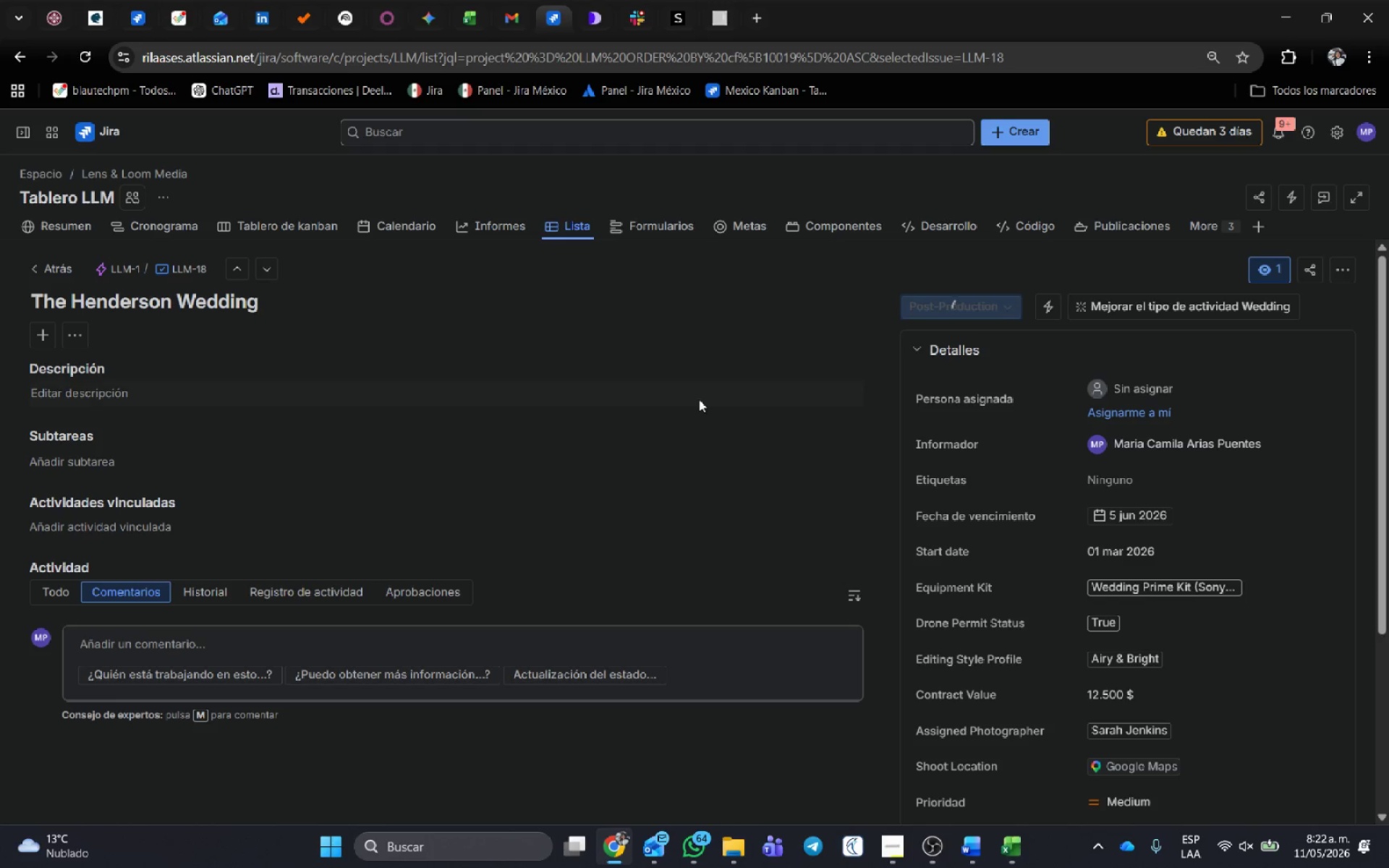 
left_click([971, 309])
 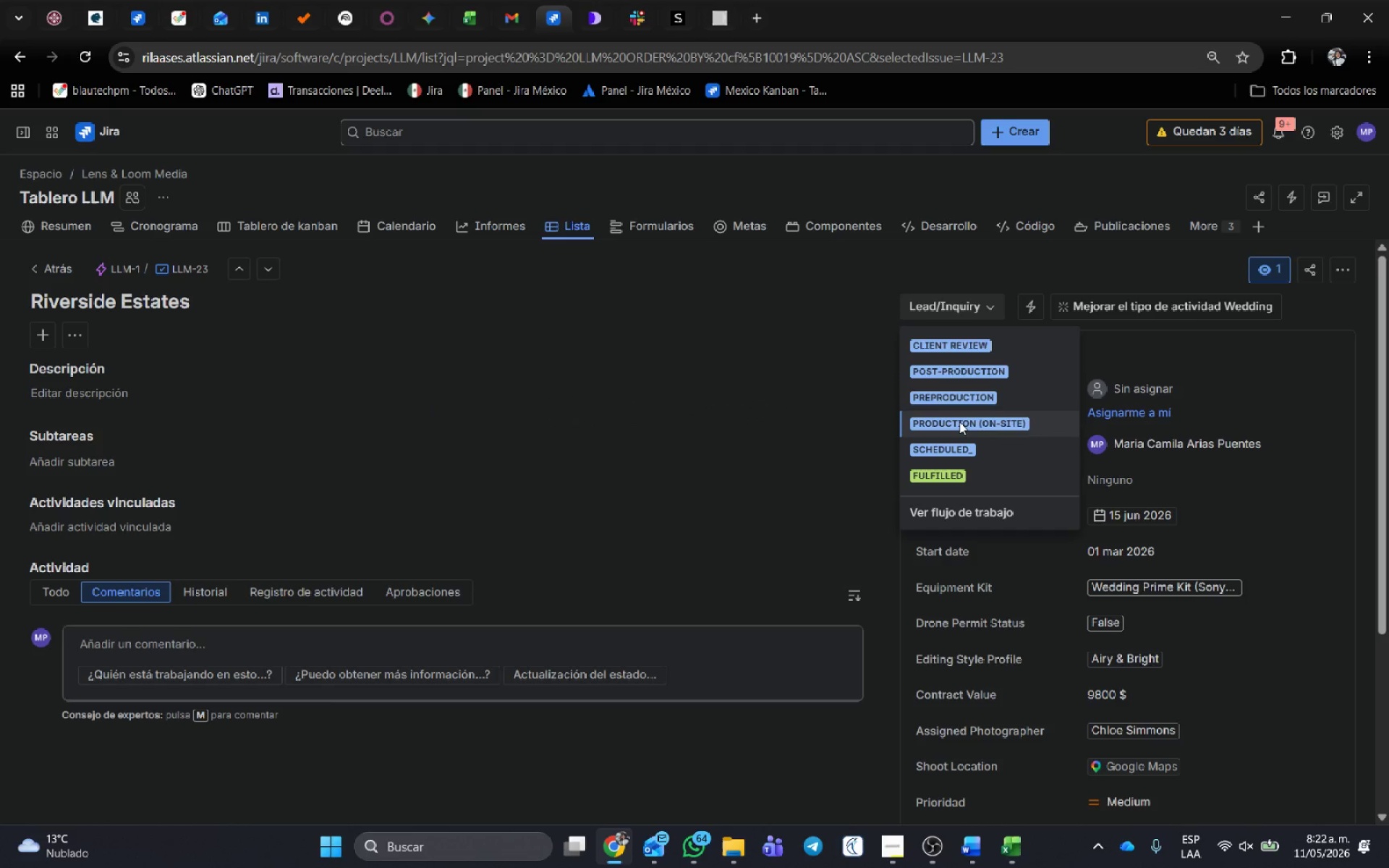 
left_click([959, 422])
 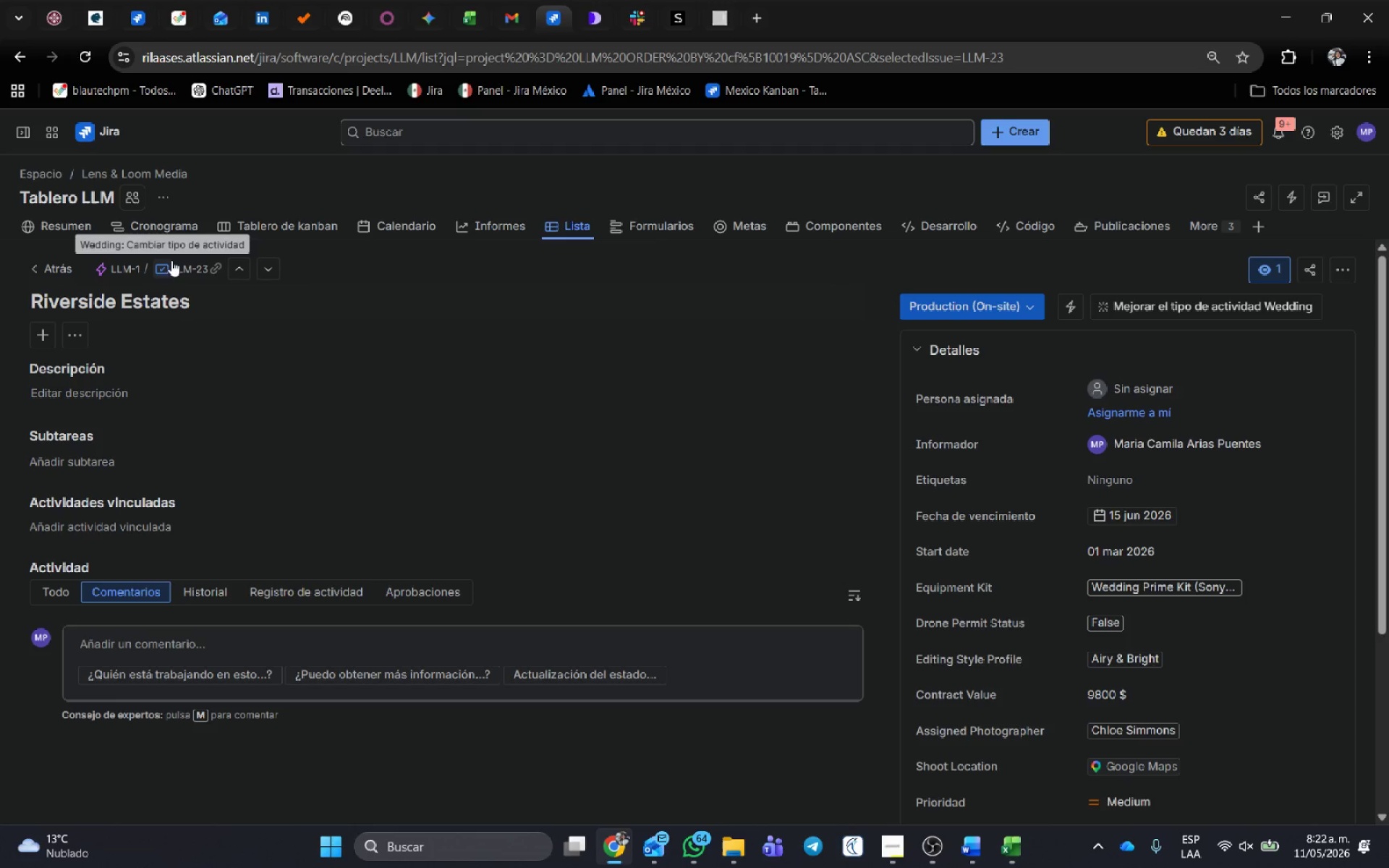 
left_click([263, 272])
 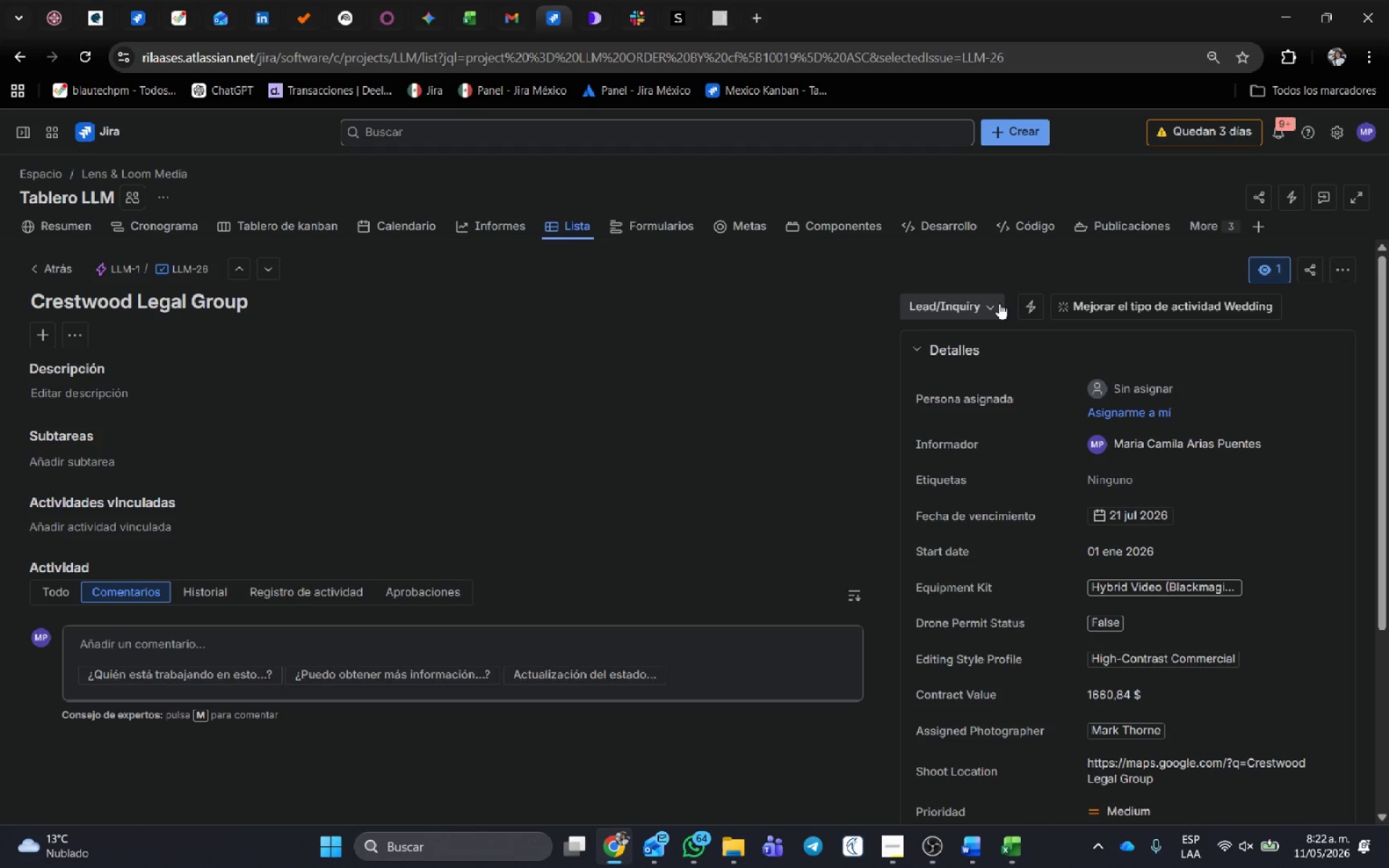 
left_click([987, 310])
 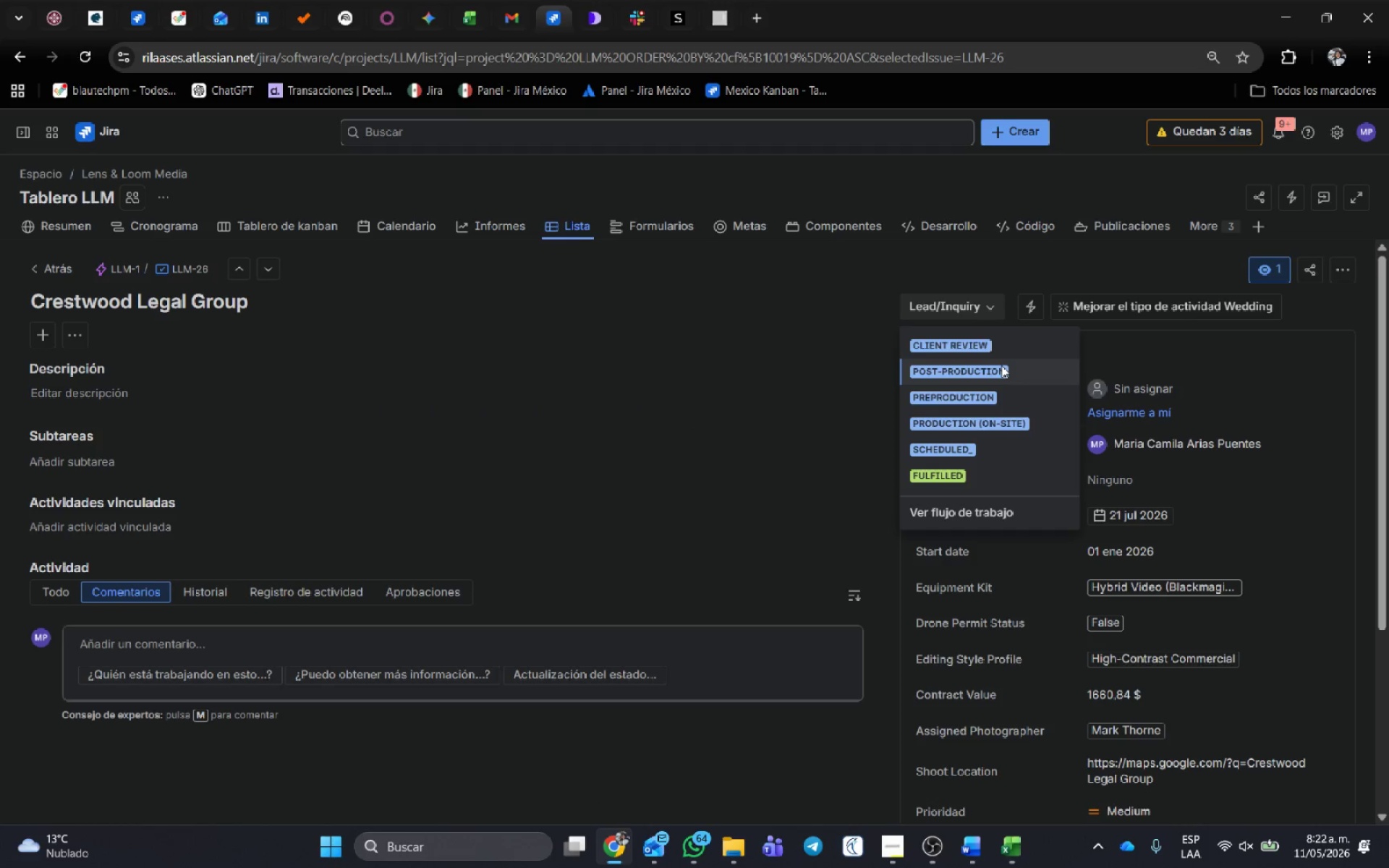 
left_click([1001, 365])
 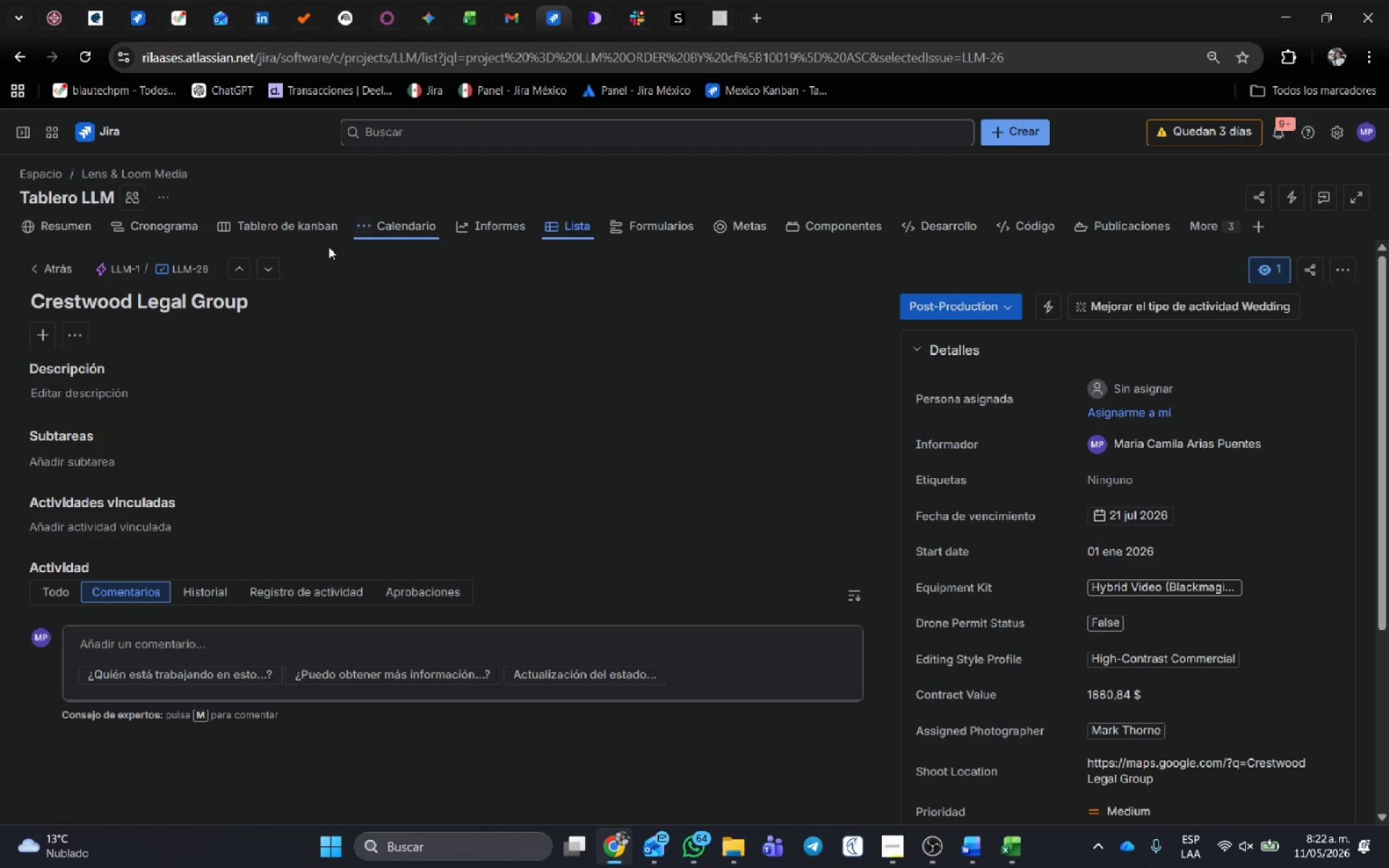 
left_click([268, 273])
 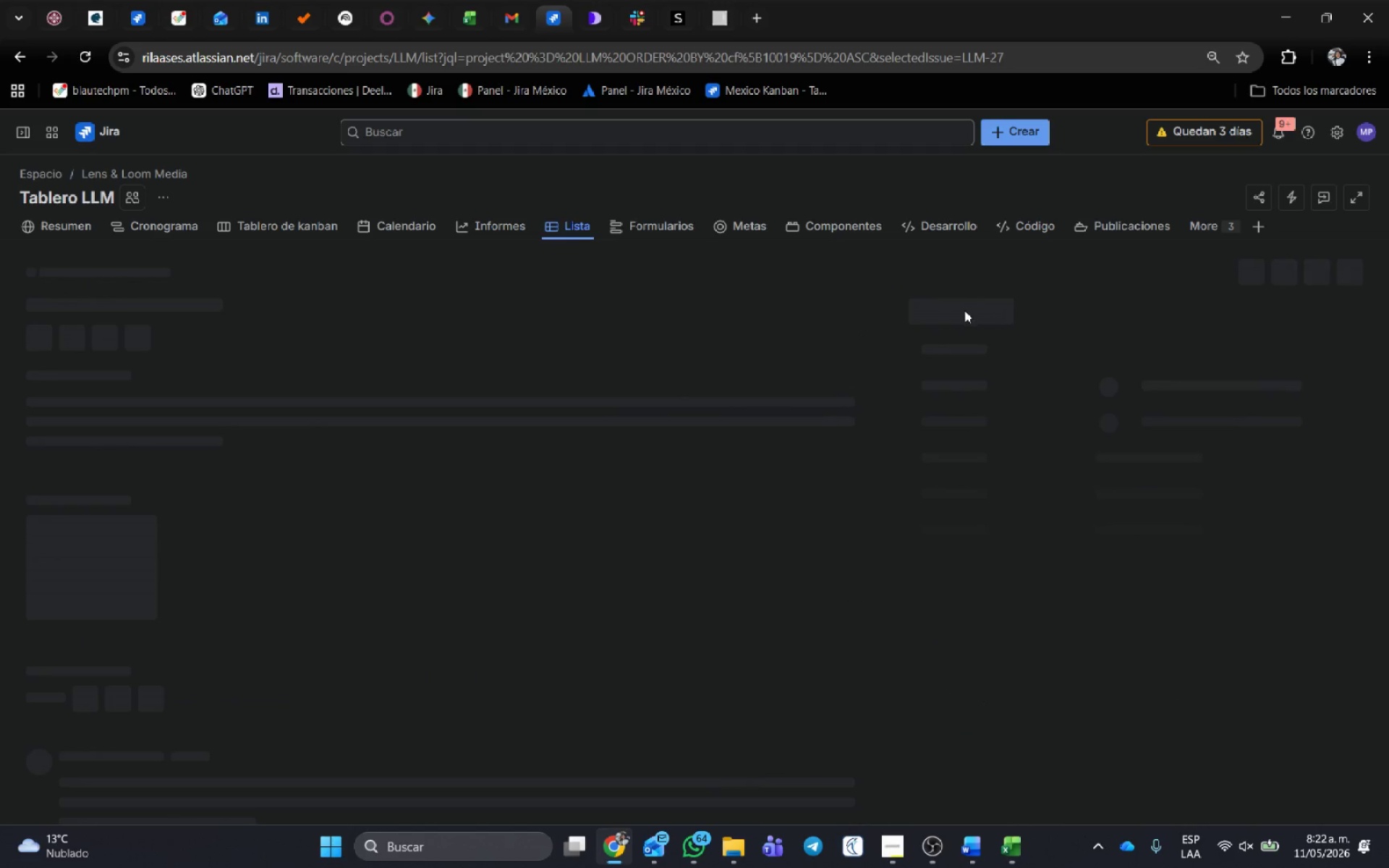 
mouse_move([977, 326])
 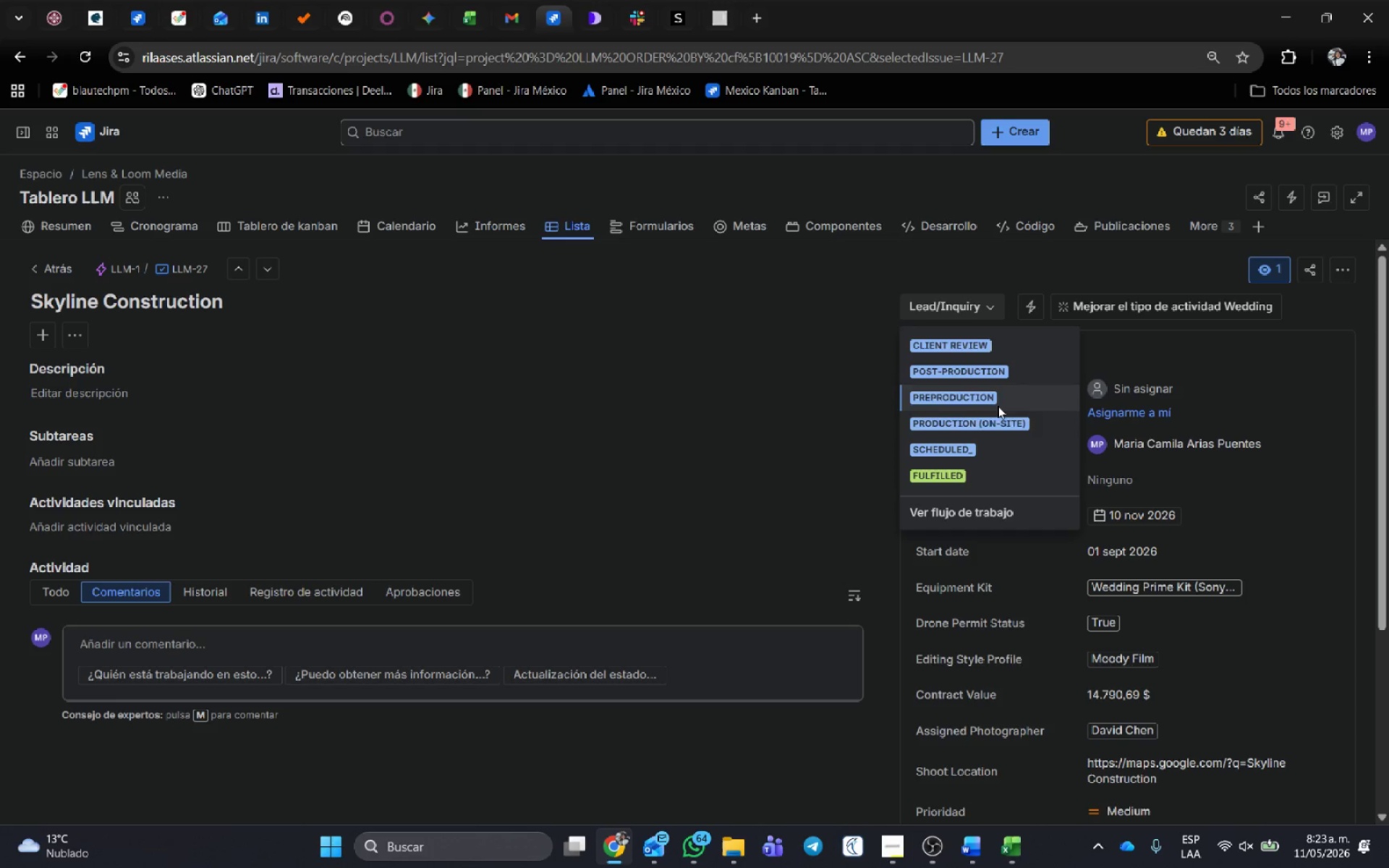 
left_click([1001, 423])
 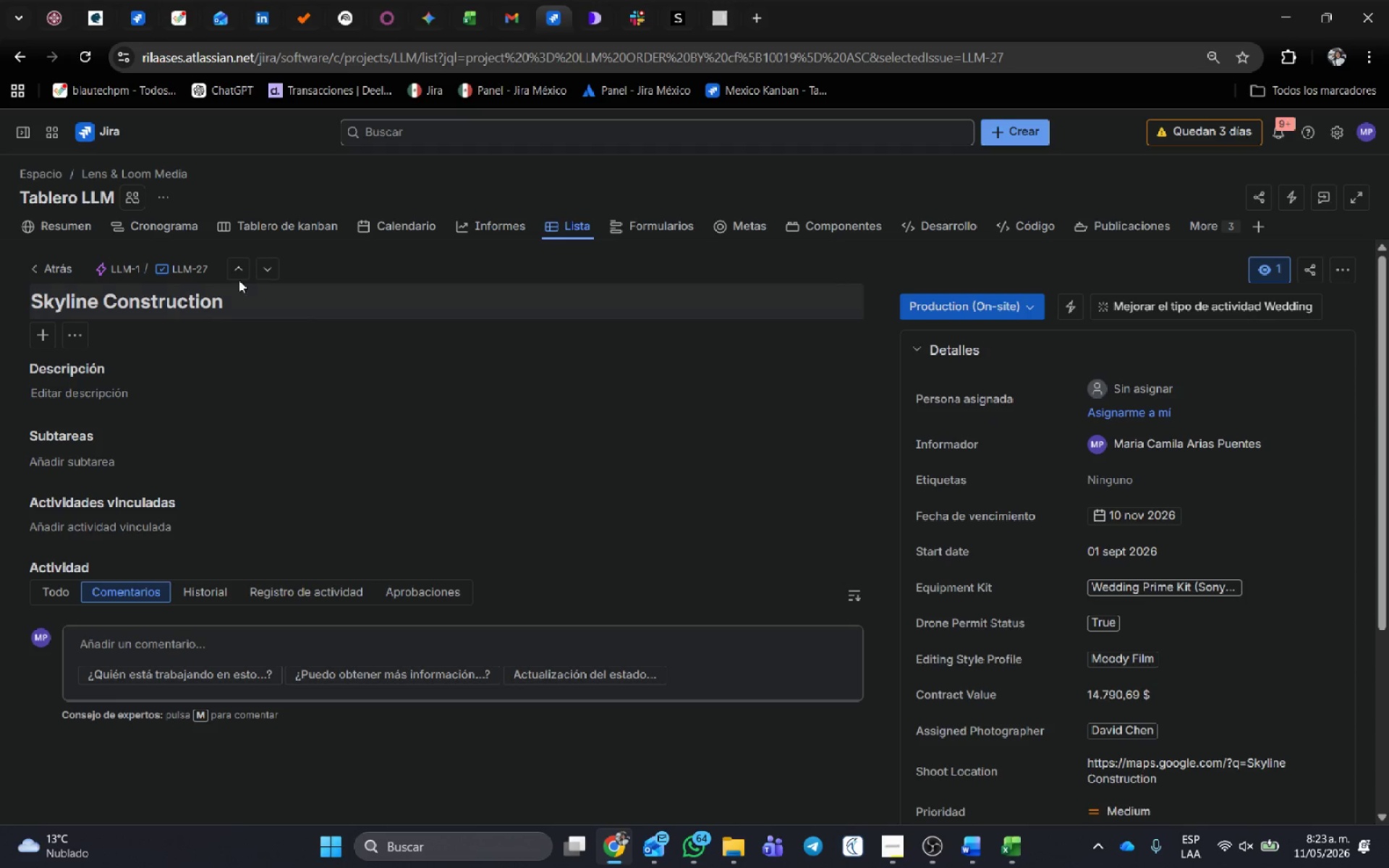 
left_click([262, 273])
 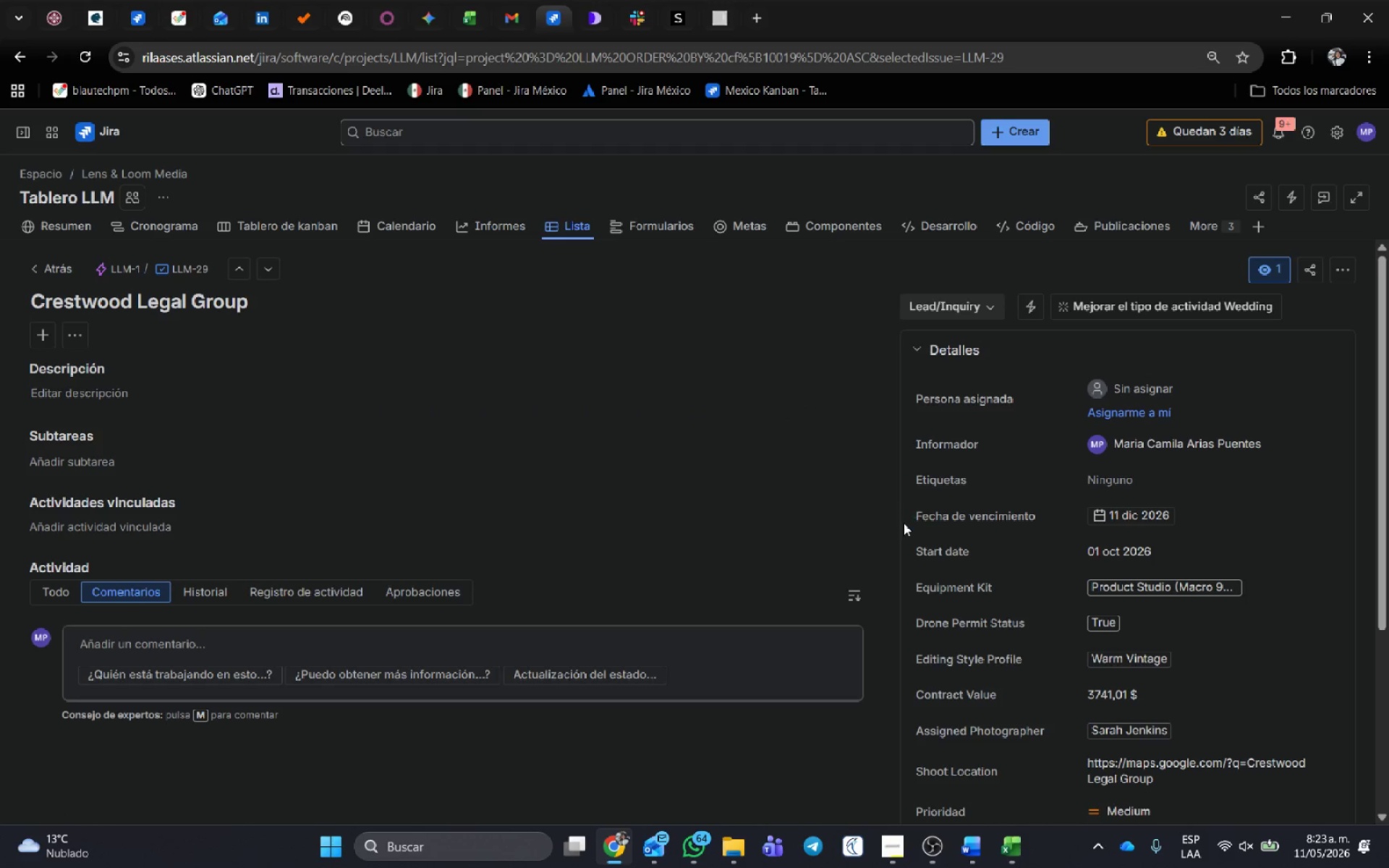 
left_click([956, 303])
 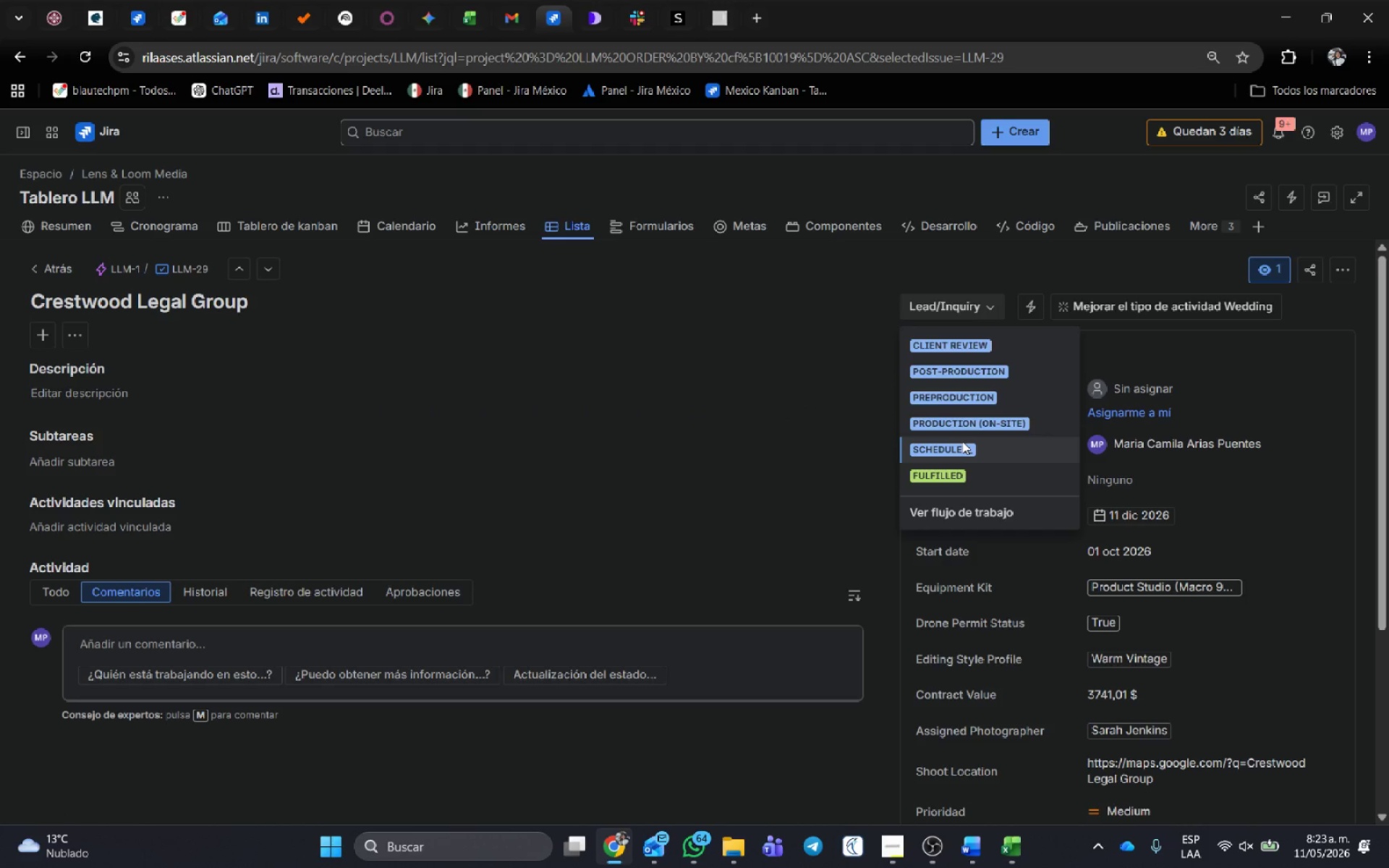 
left_click([962, 441])
 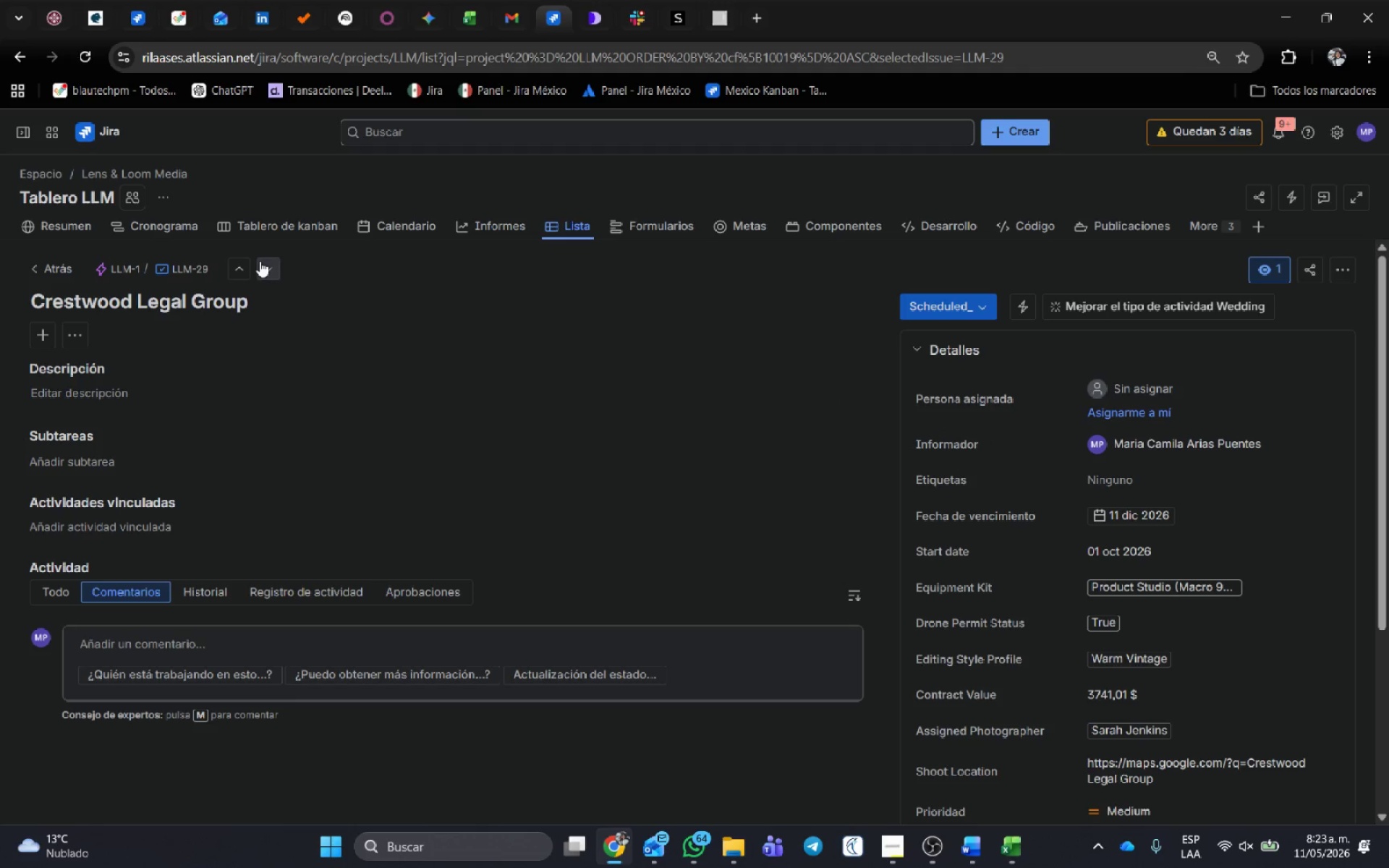 
left_click([260, 261])
 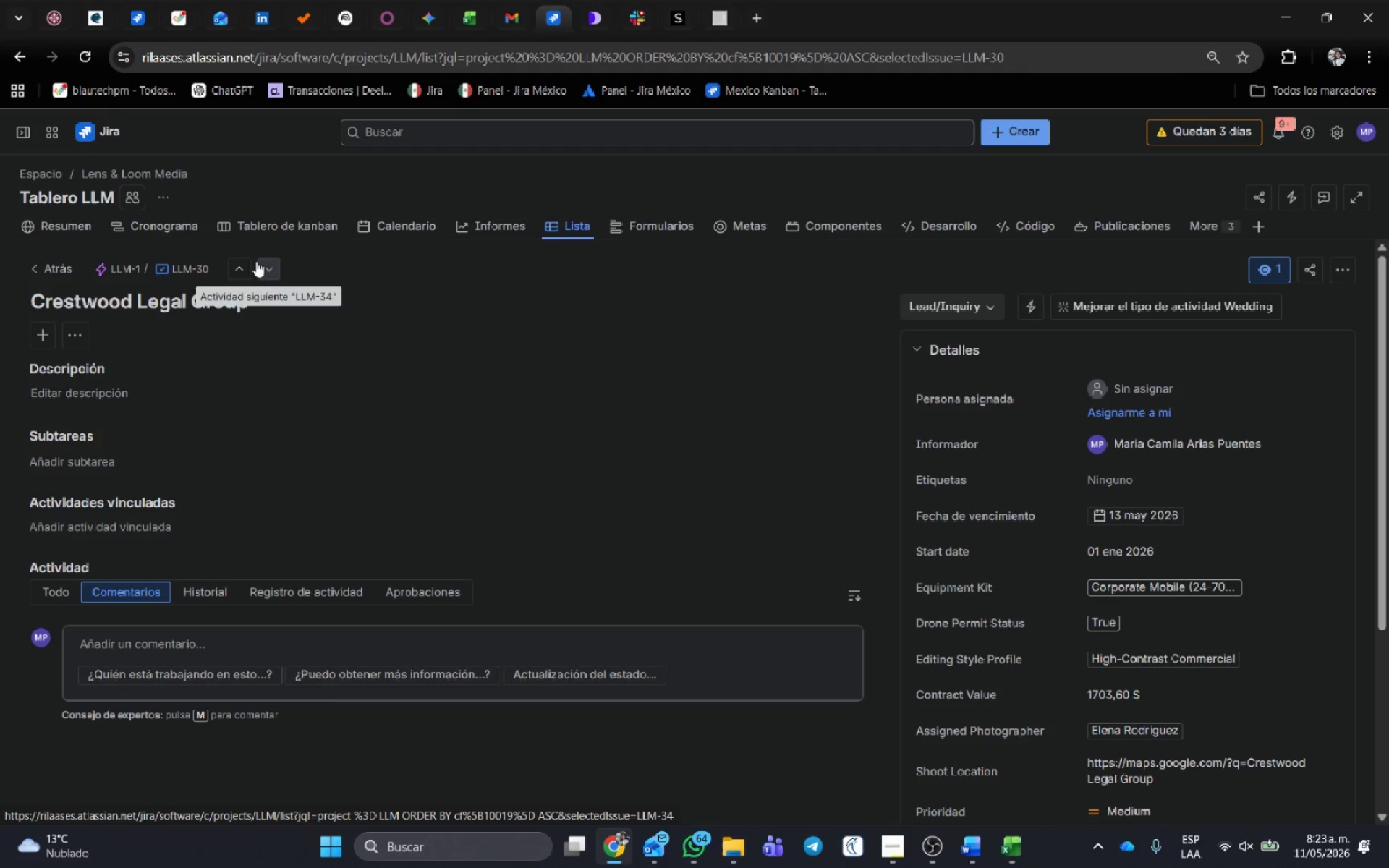 
wait(6.22)
 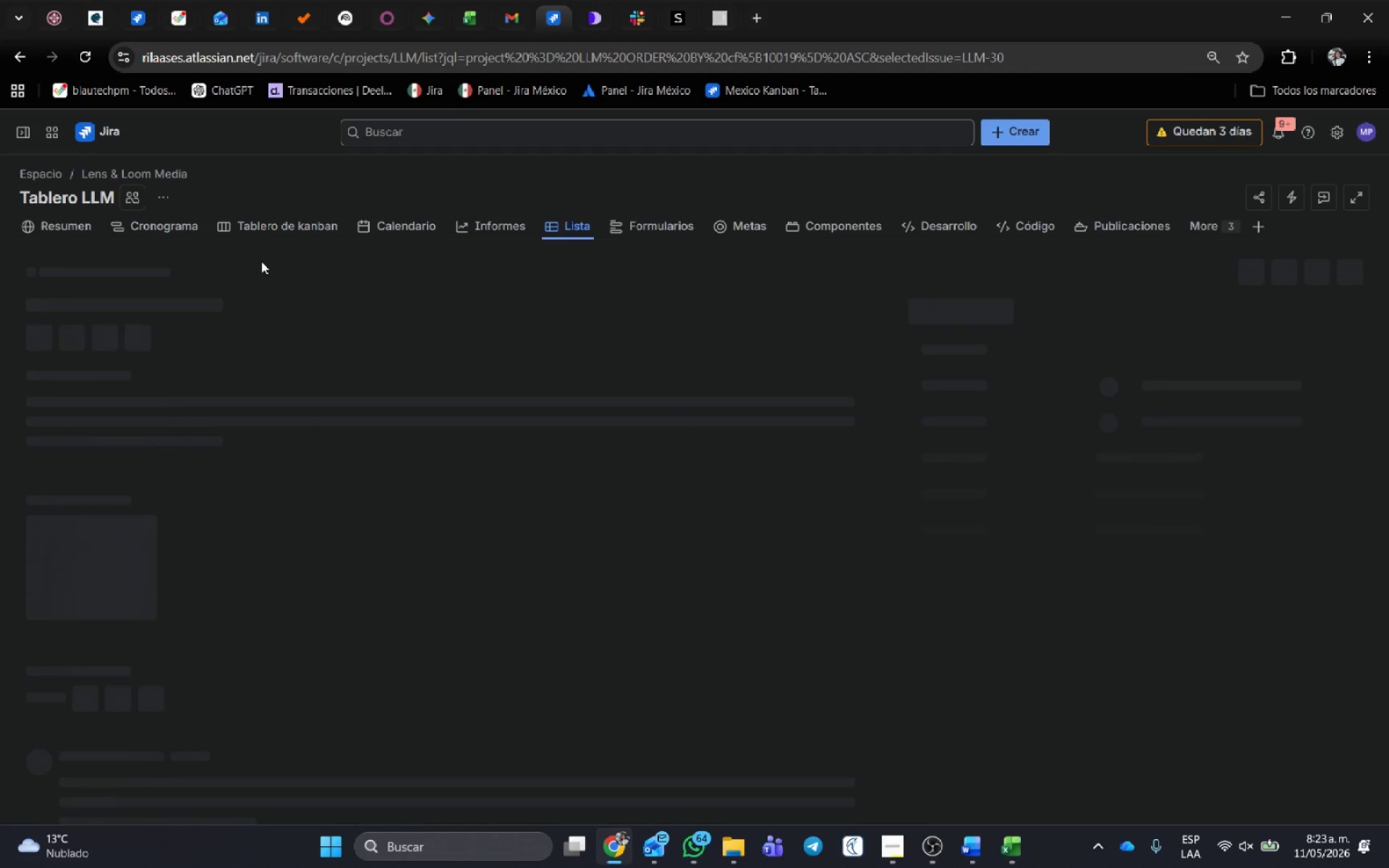 
left_click([263, 260])
 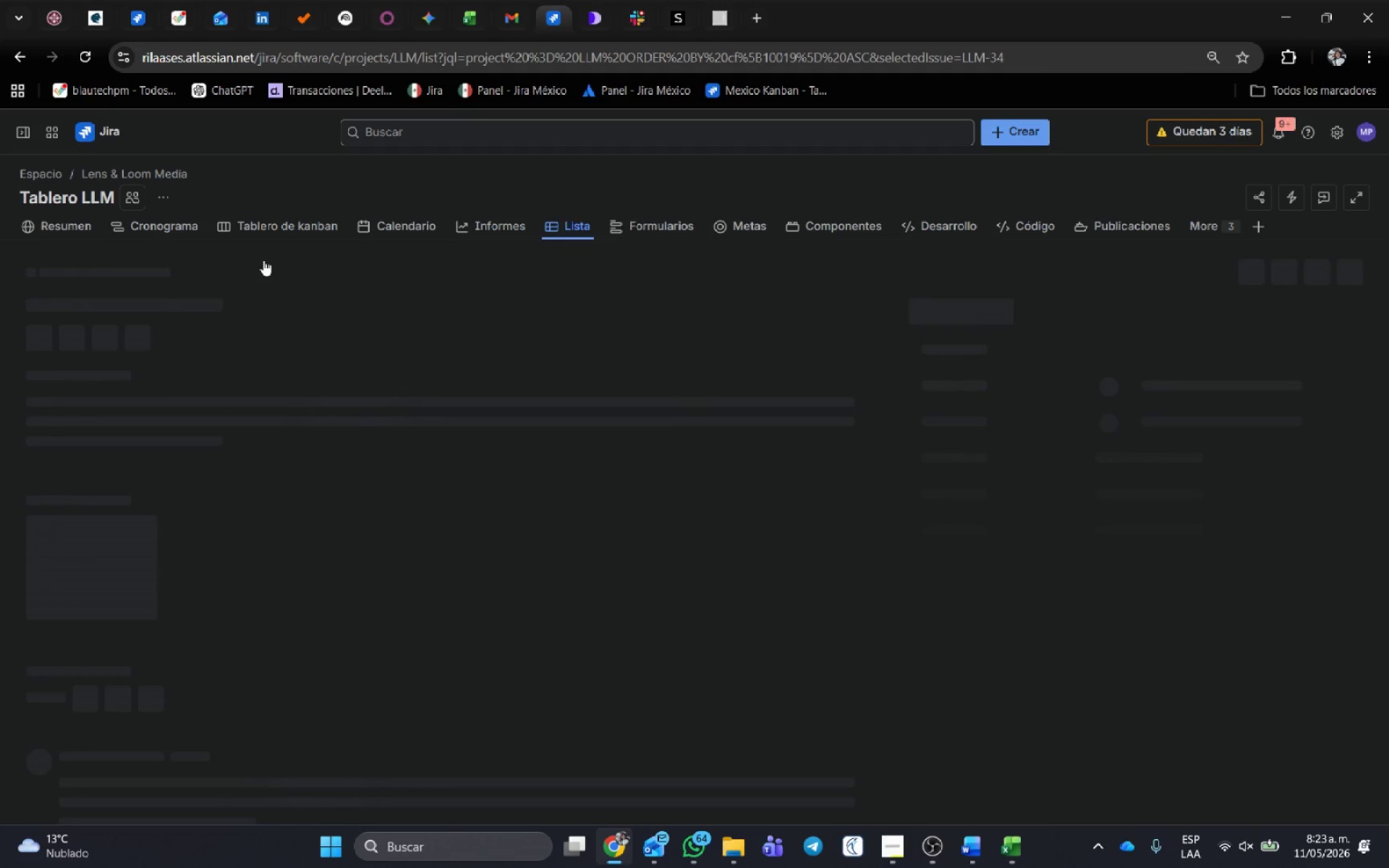 
left_click([263, 260])
 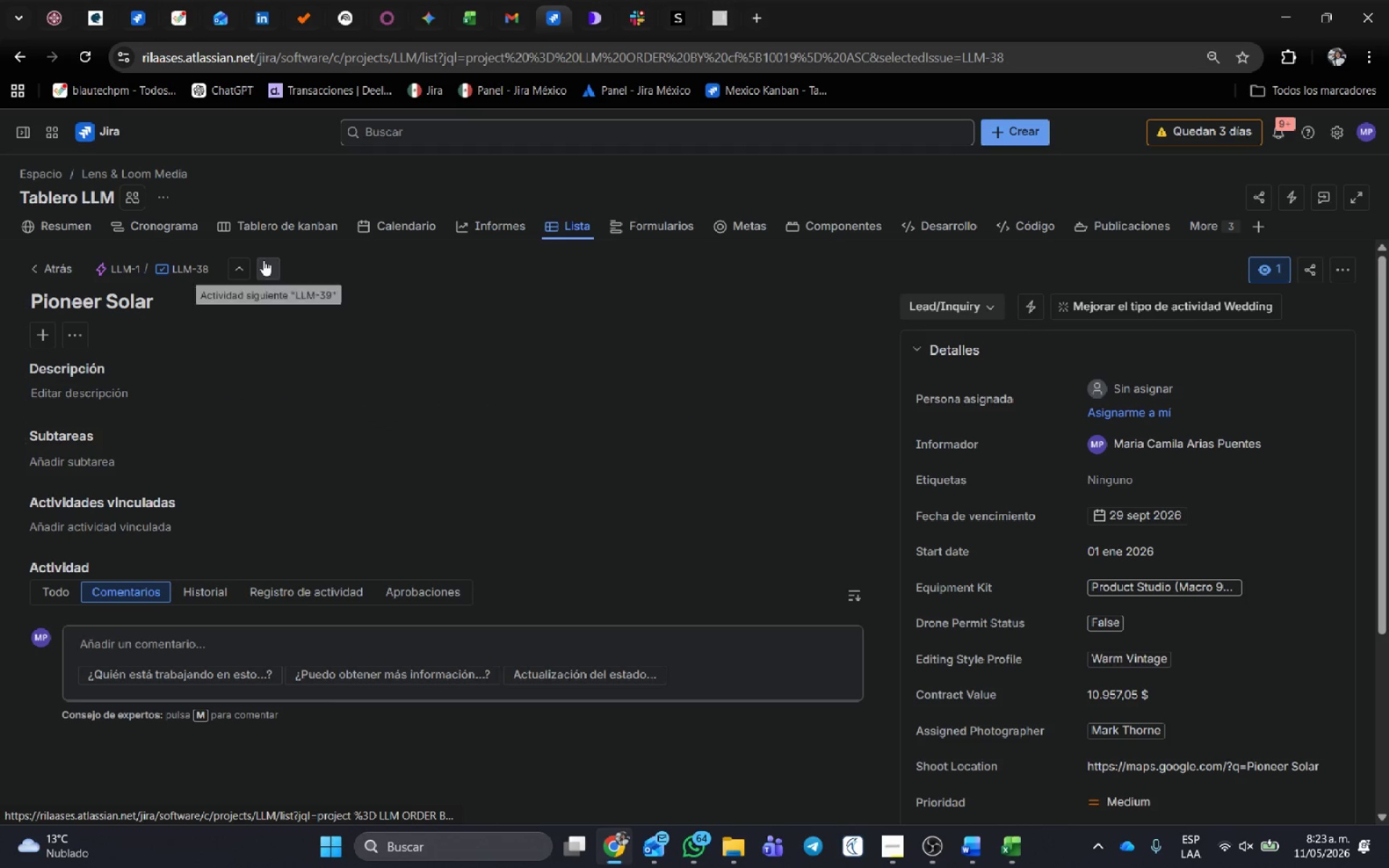 
left_click([260, 261])
 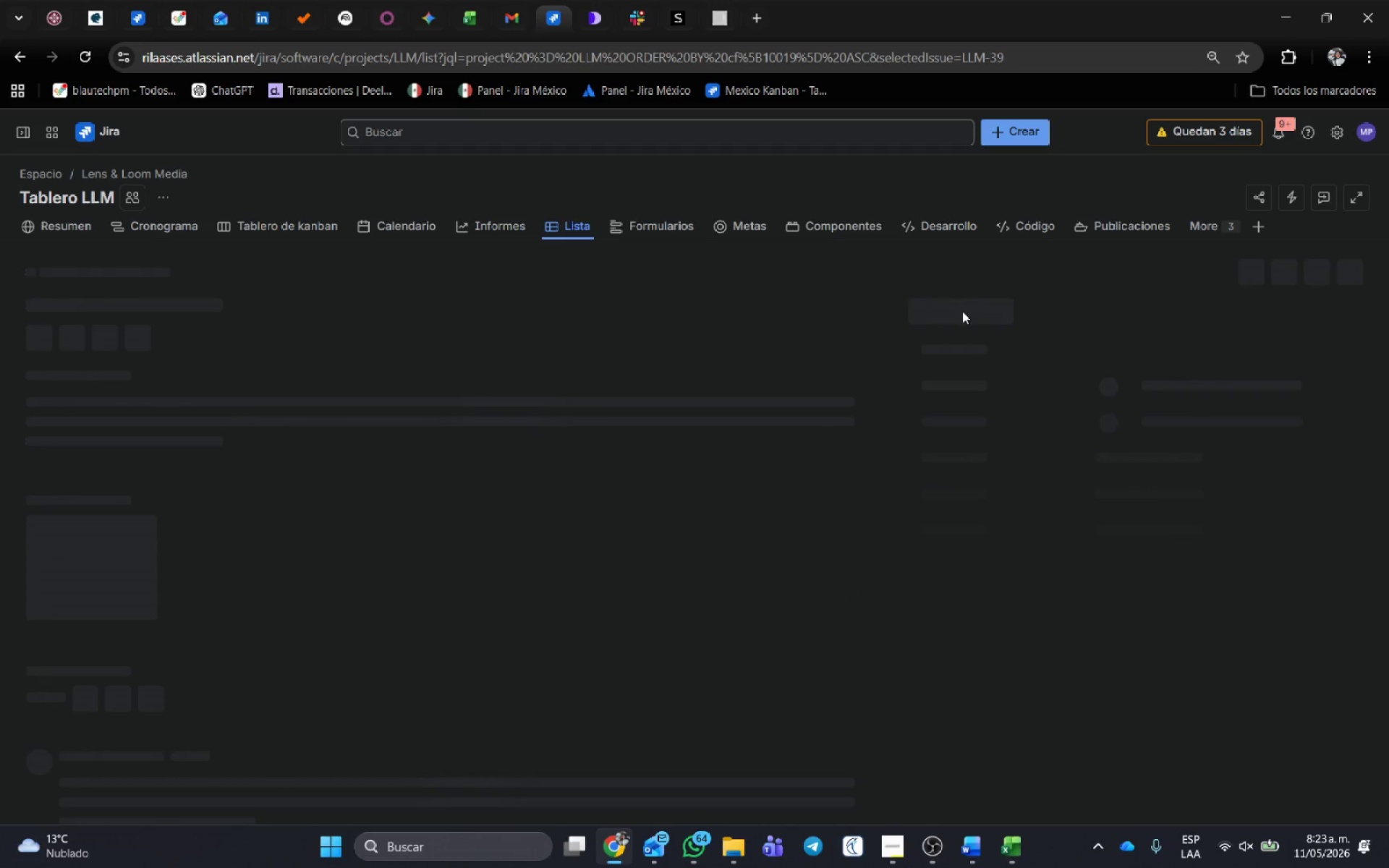 
left_click([962, 311])
 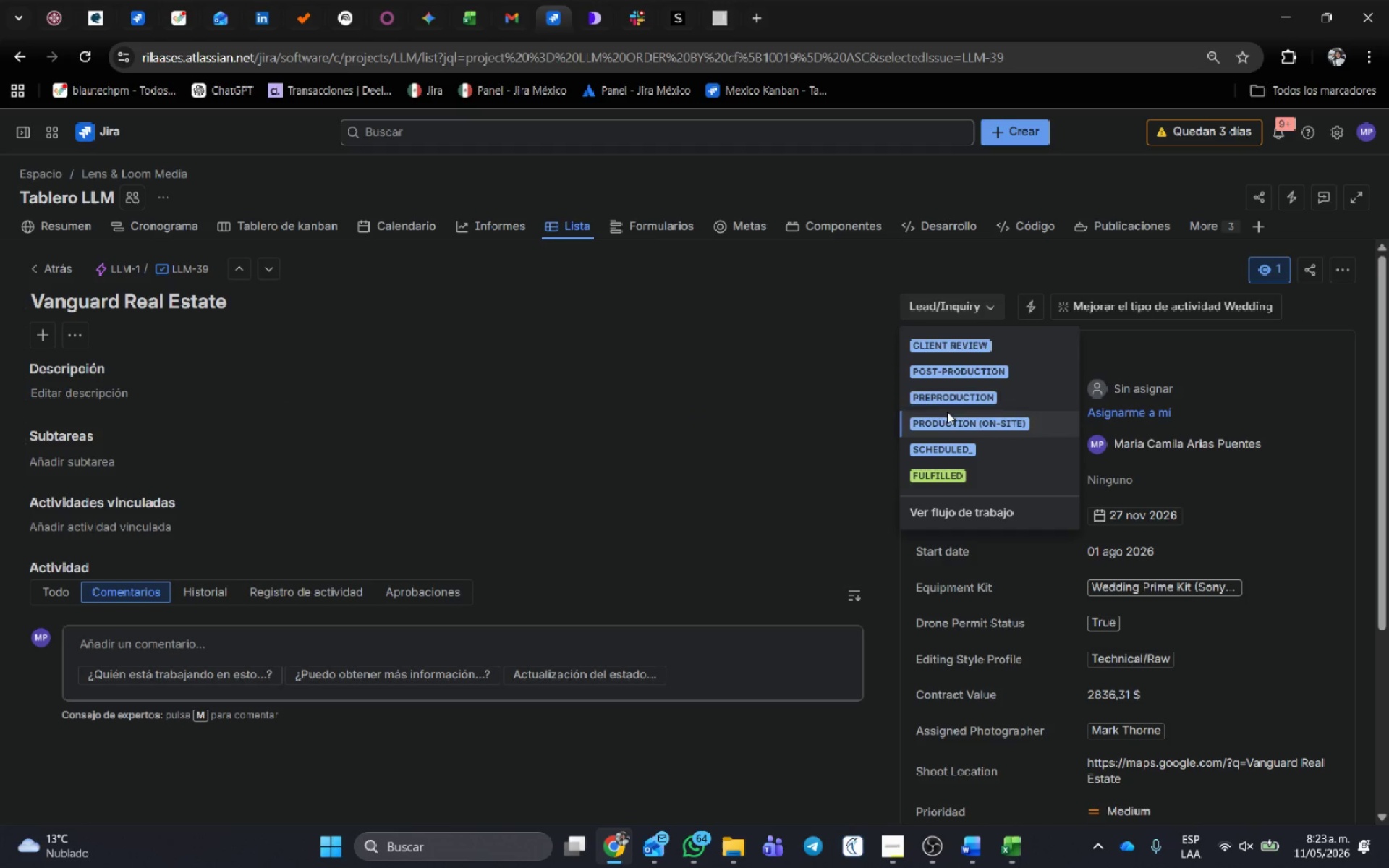 
left_click([948, 396])
 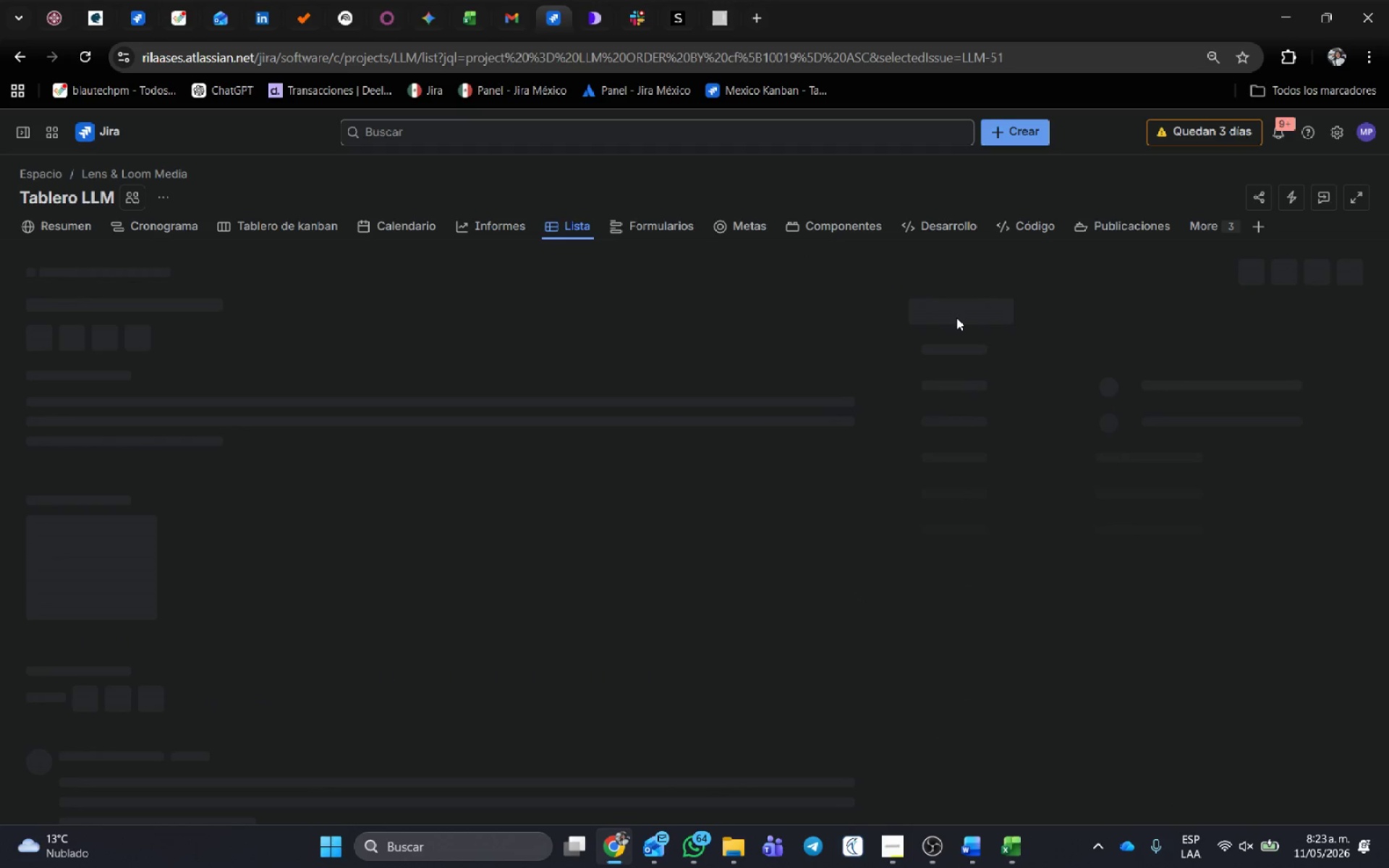 
left_click([956, 318])
 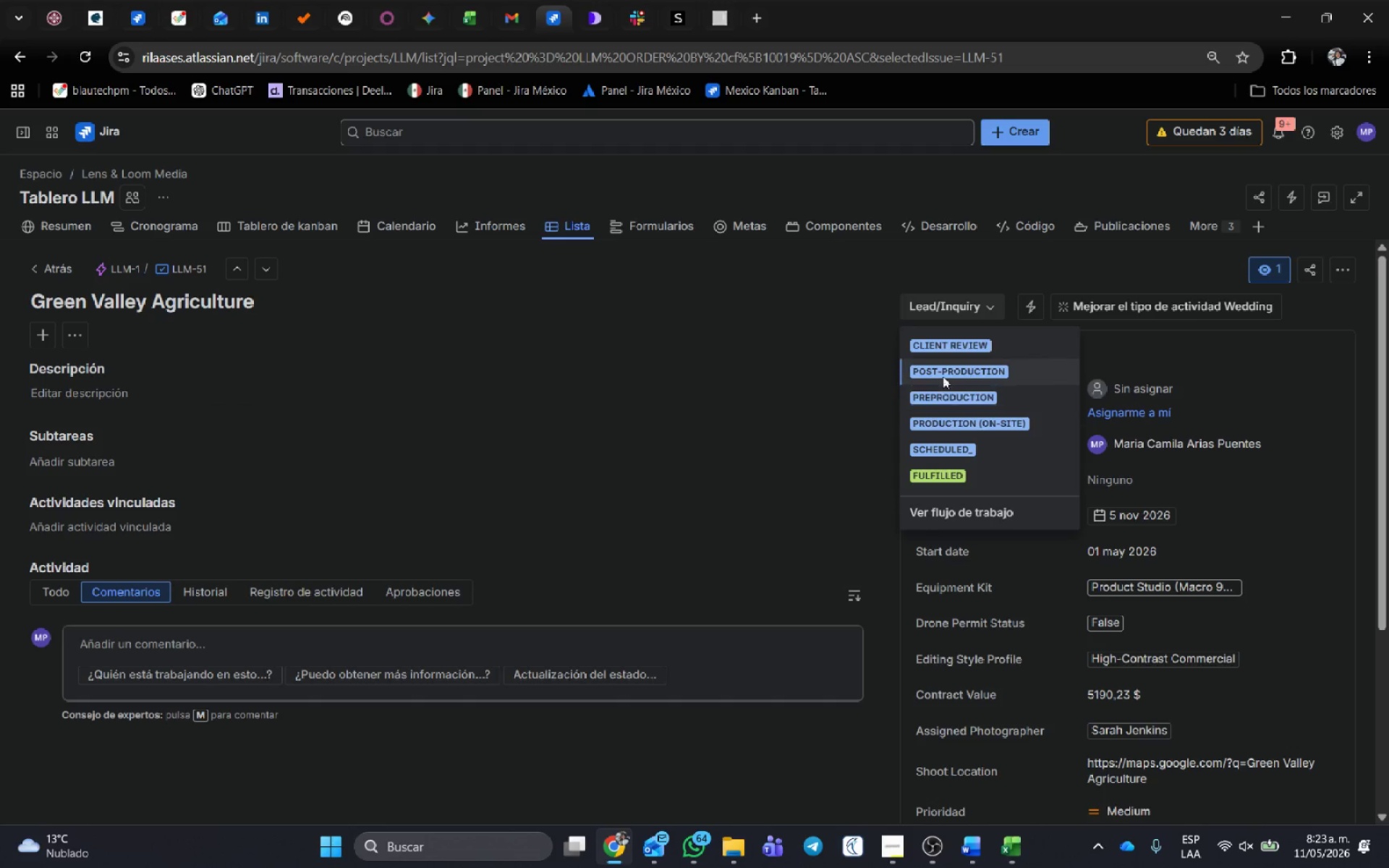 
left_click([943, 373])
 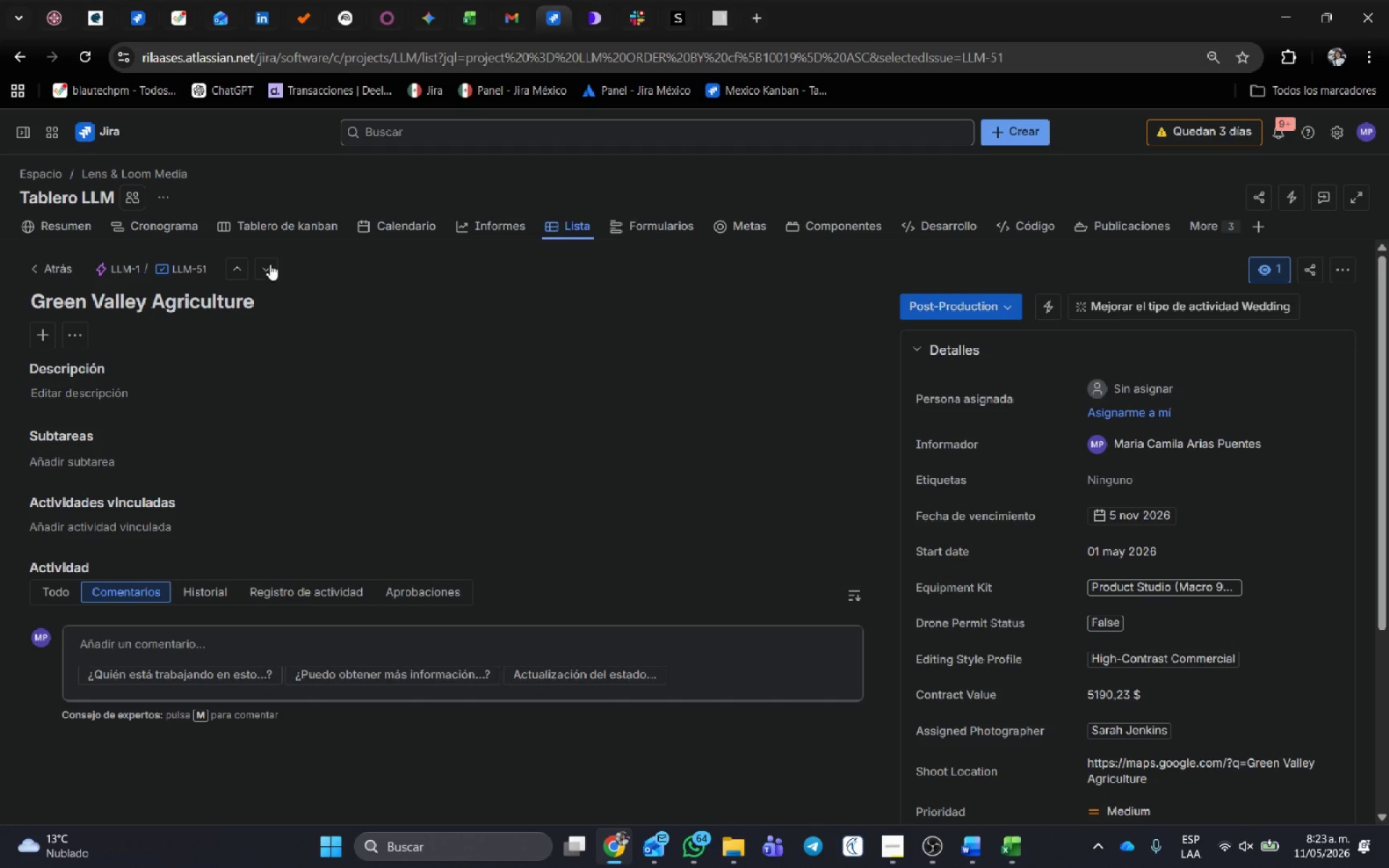 
left_click([270, 274])
 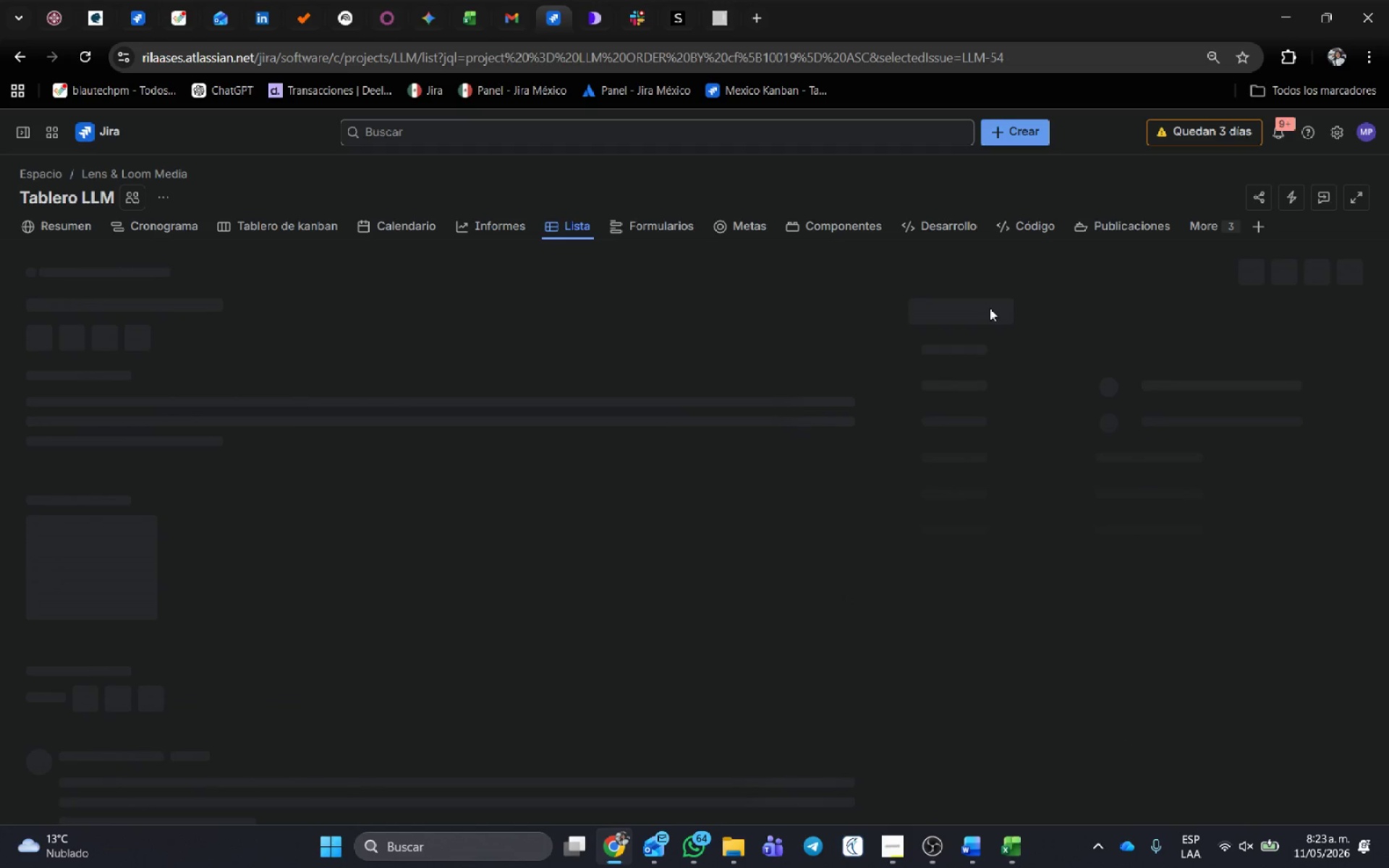 
left_click([969, 315])
 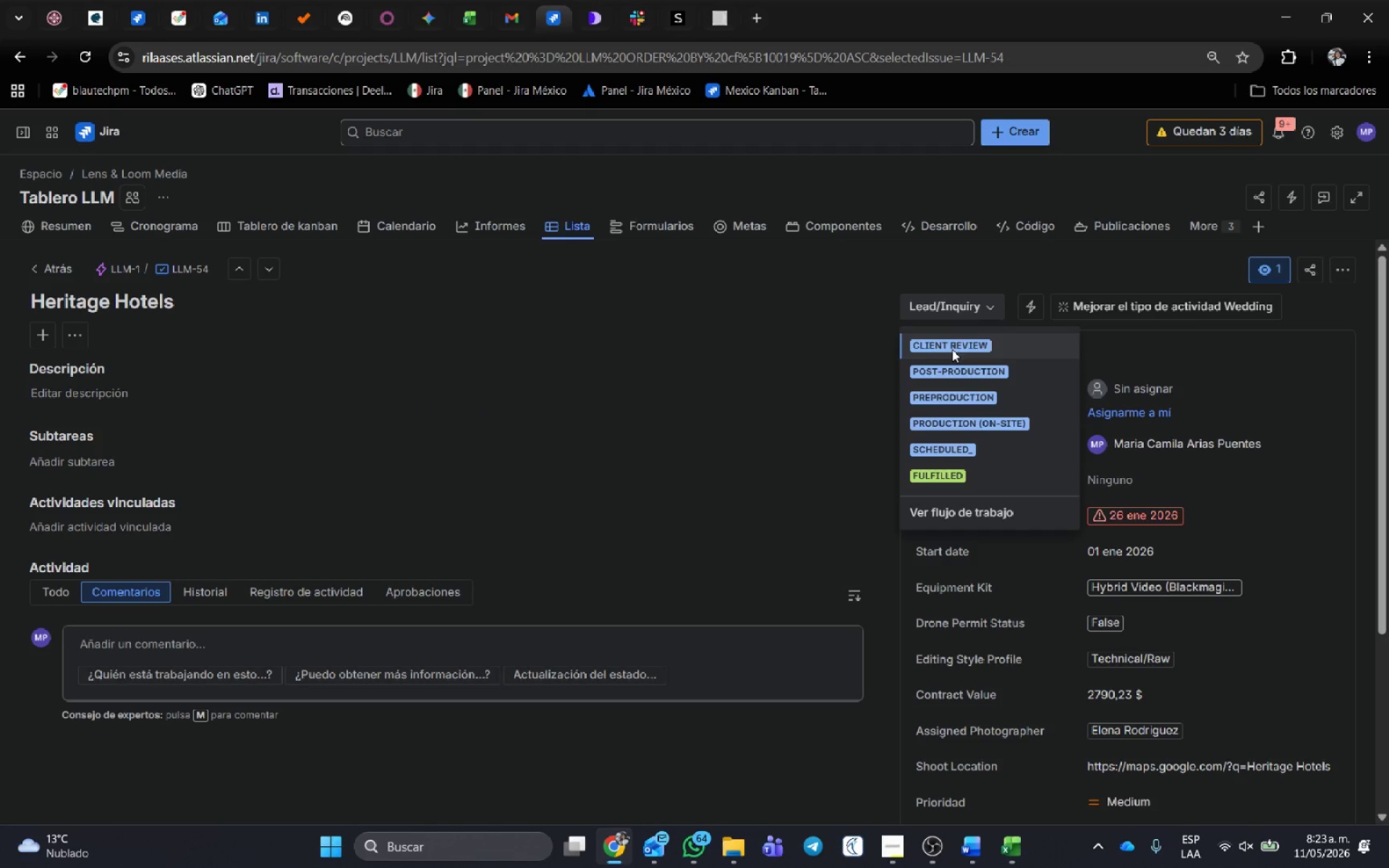 
left_click([952, 349])
 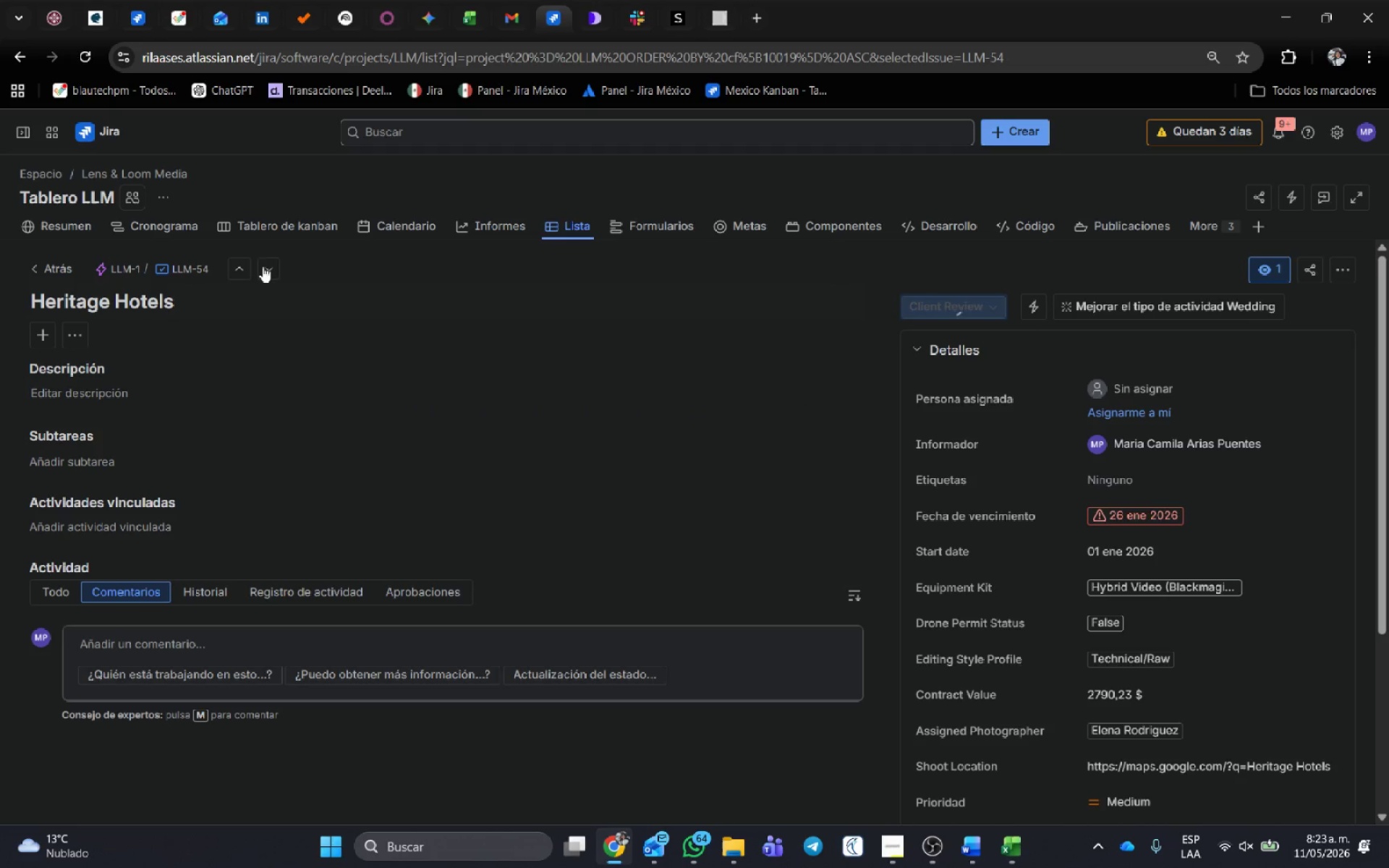 
left_click([263, 266])
 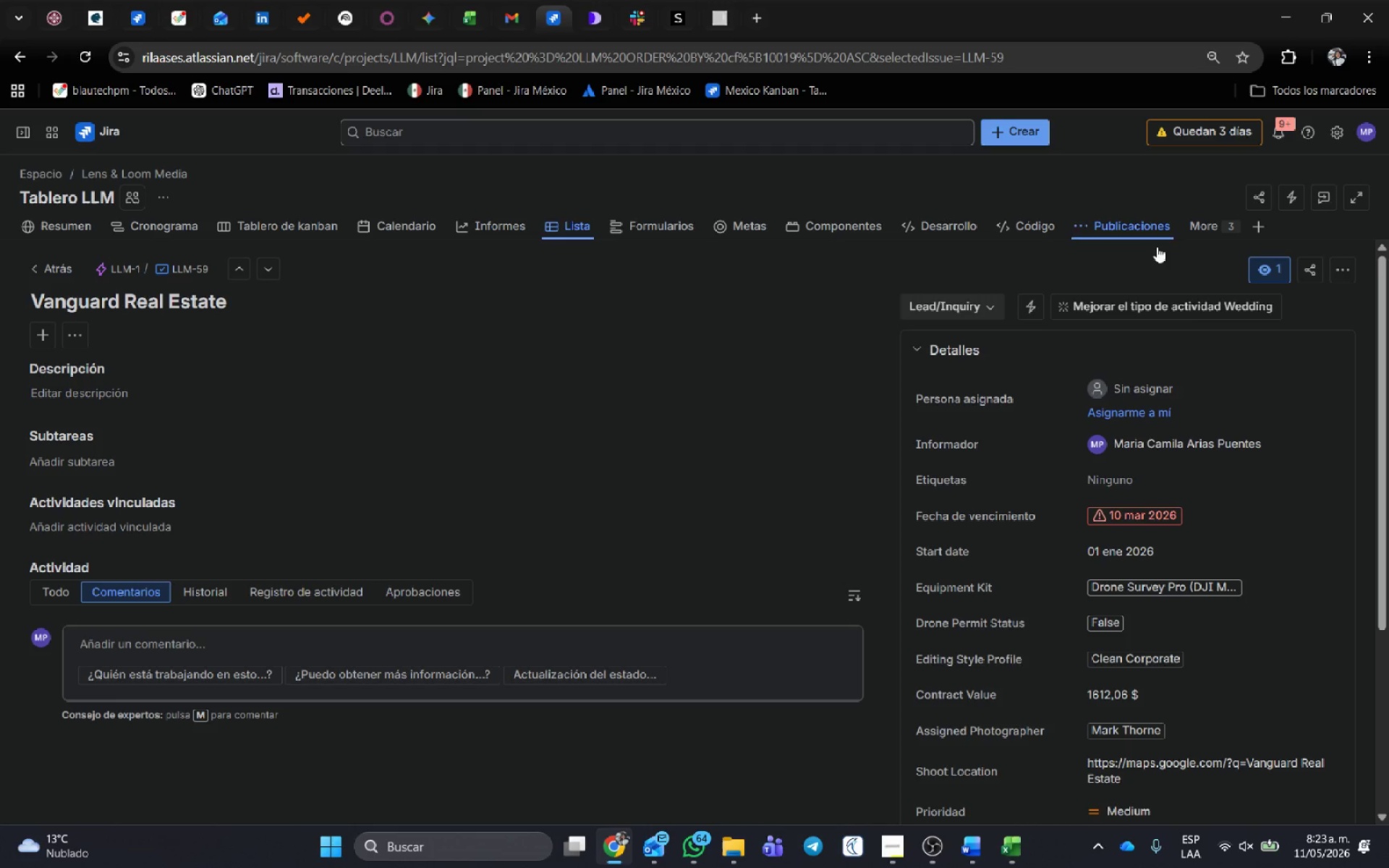 
left_click([981, 307])
 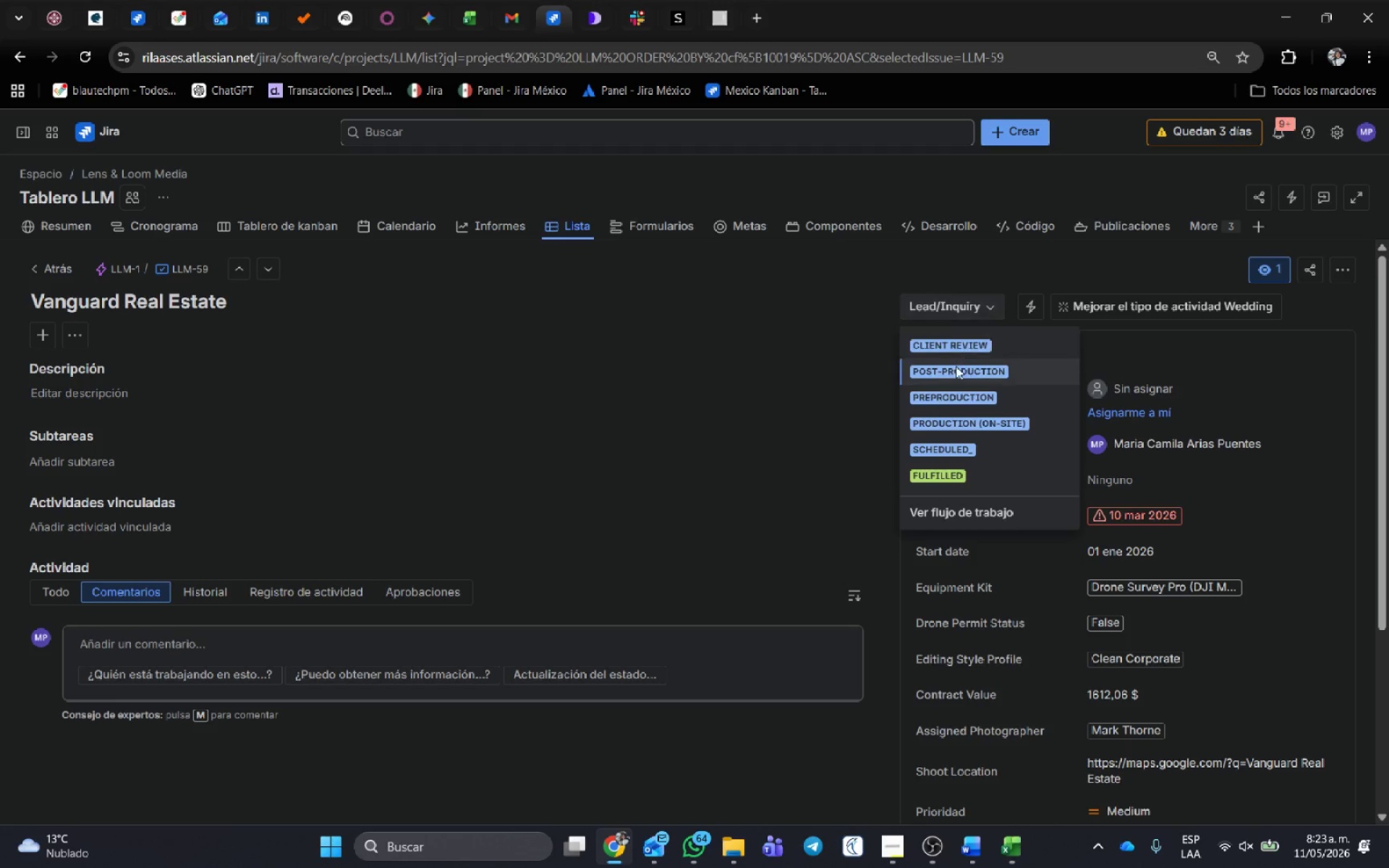 
left_click([955, 366])
 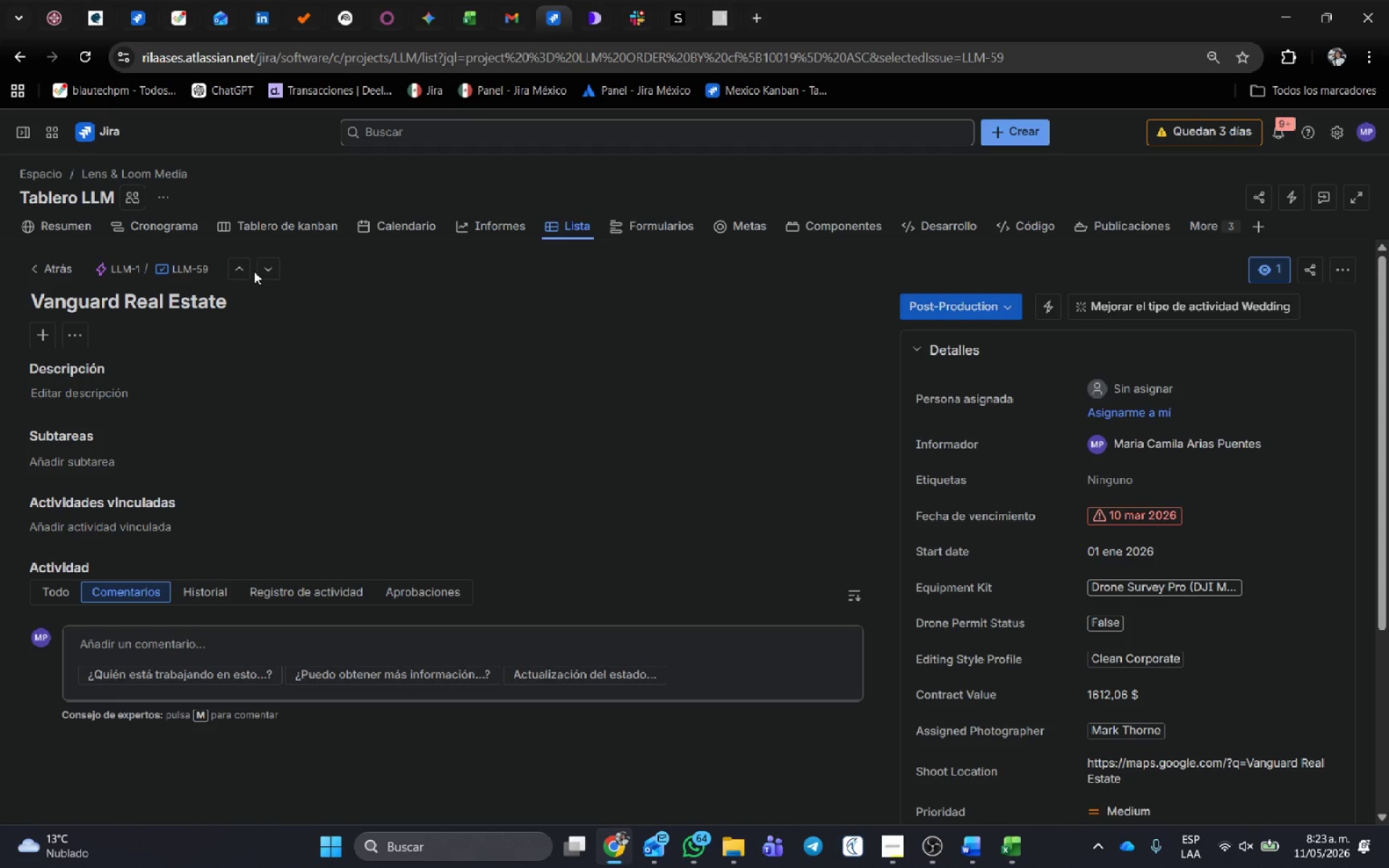 
left_click([271, 271])
 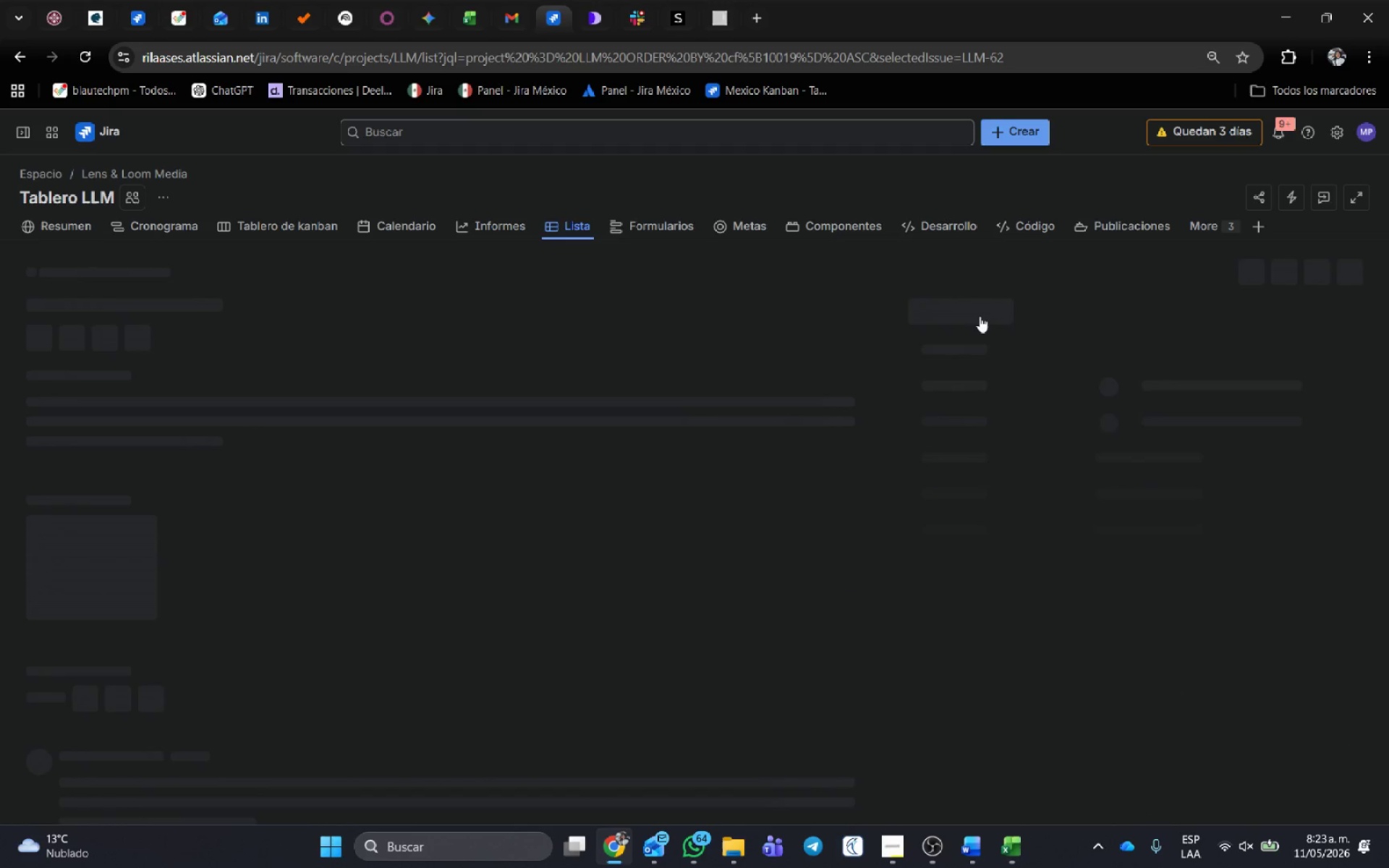 
left_click([980, 316])
 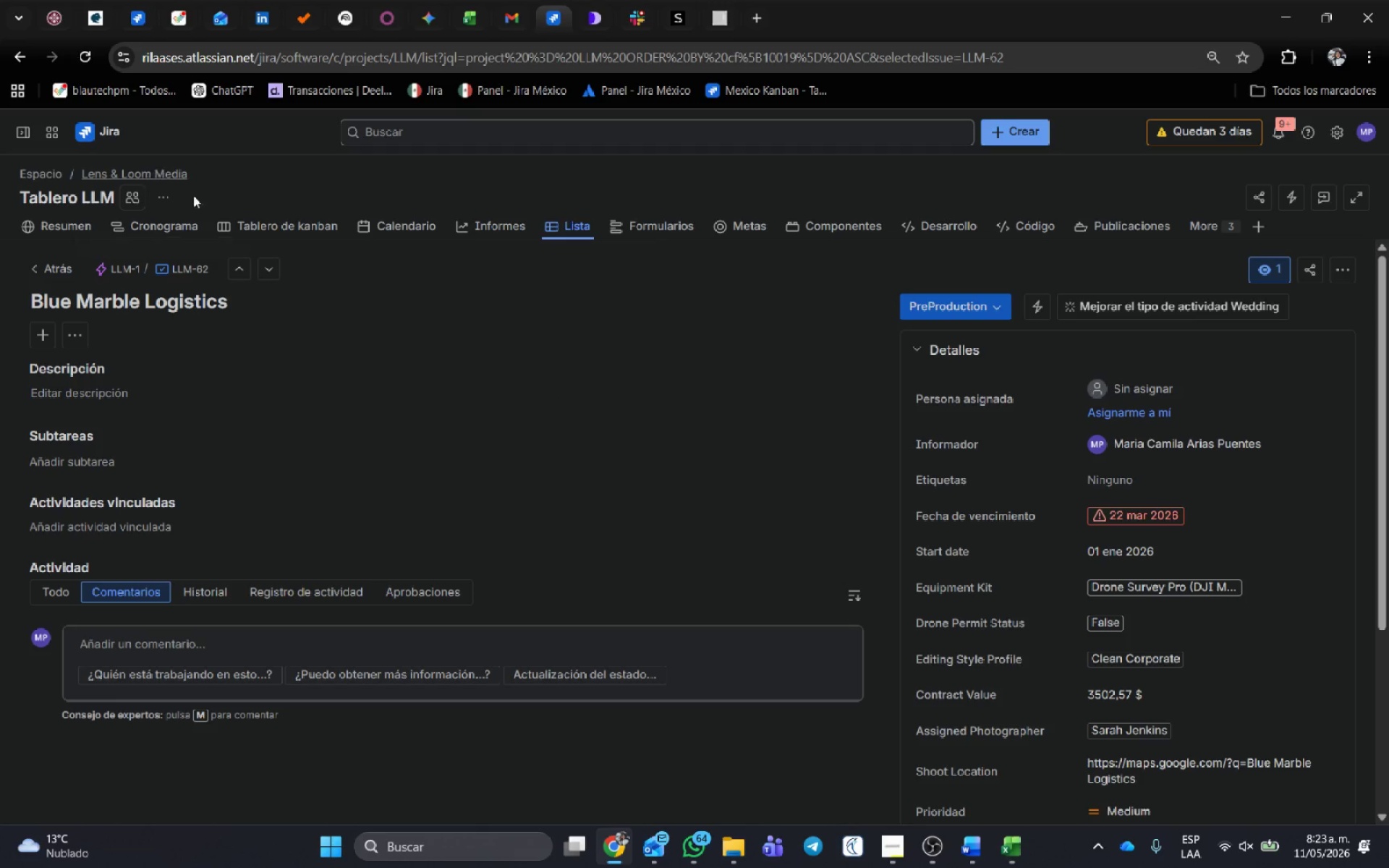 
left_click([270, 268])
 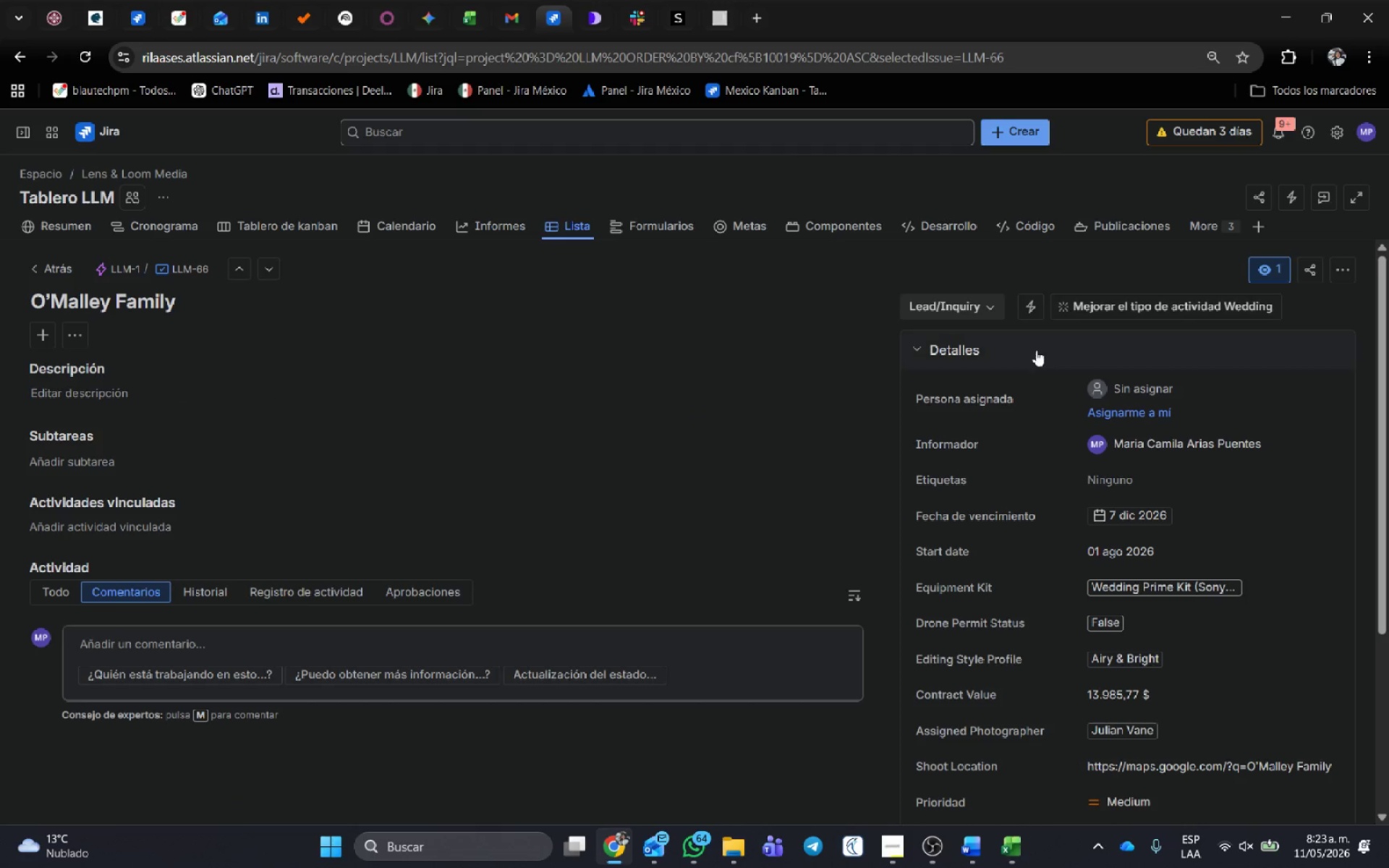 
left_click([998, 302])
 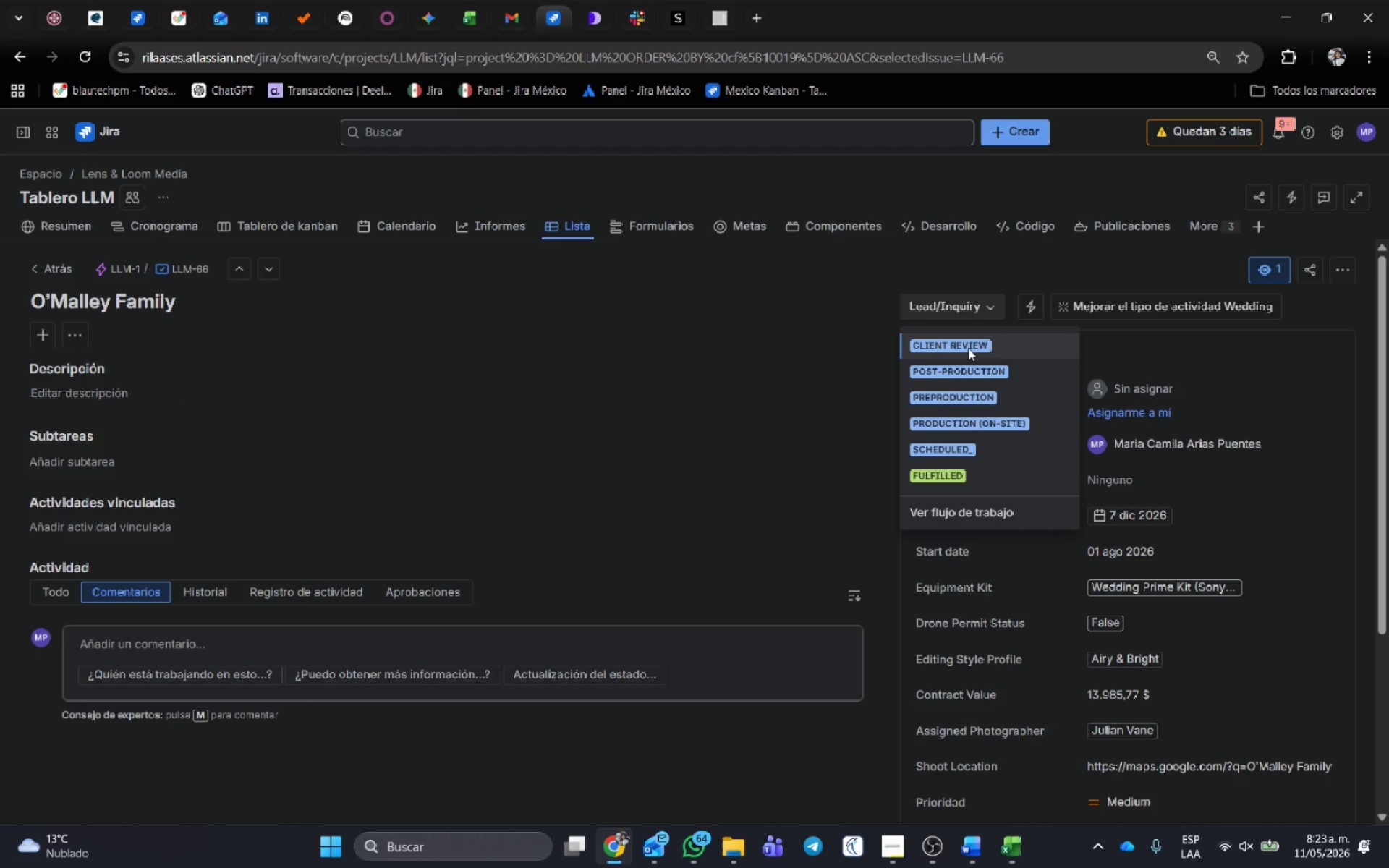 
left_click([968, 349])
 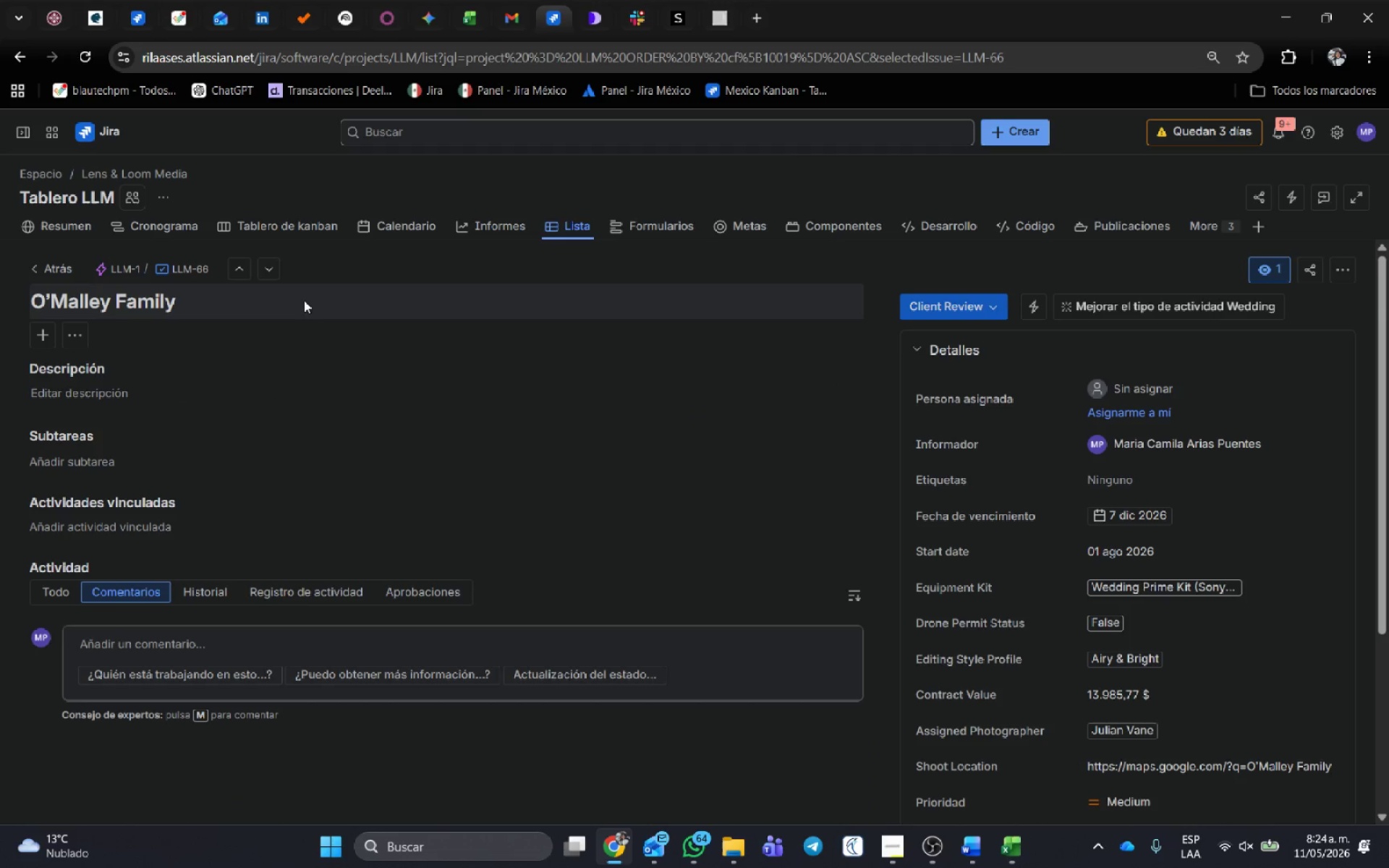 
left_click([274, 274])
 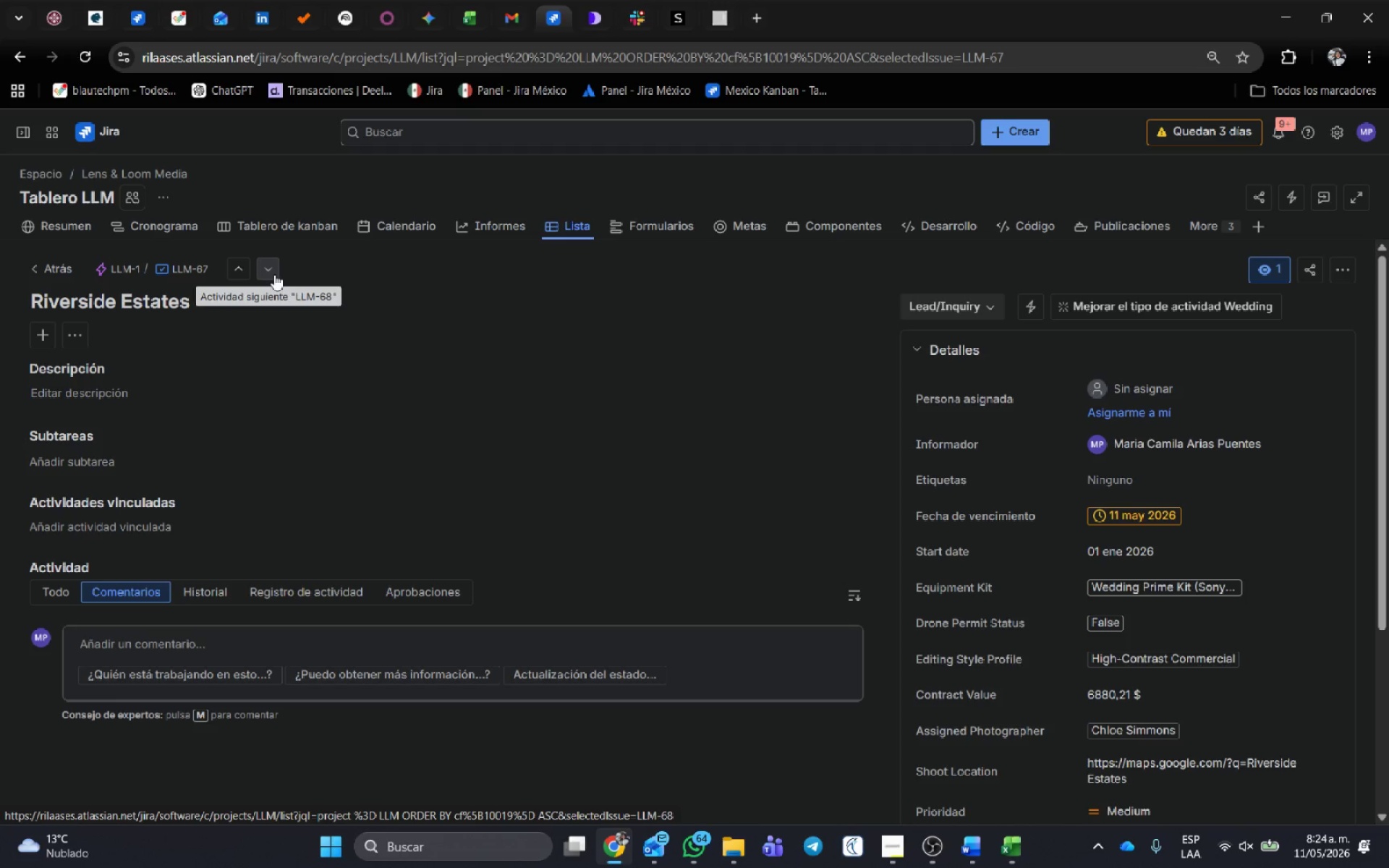 
wait(17.45)
 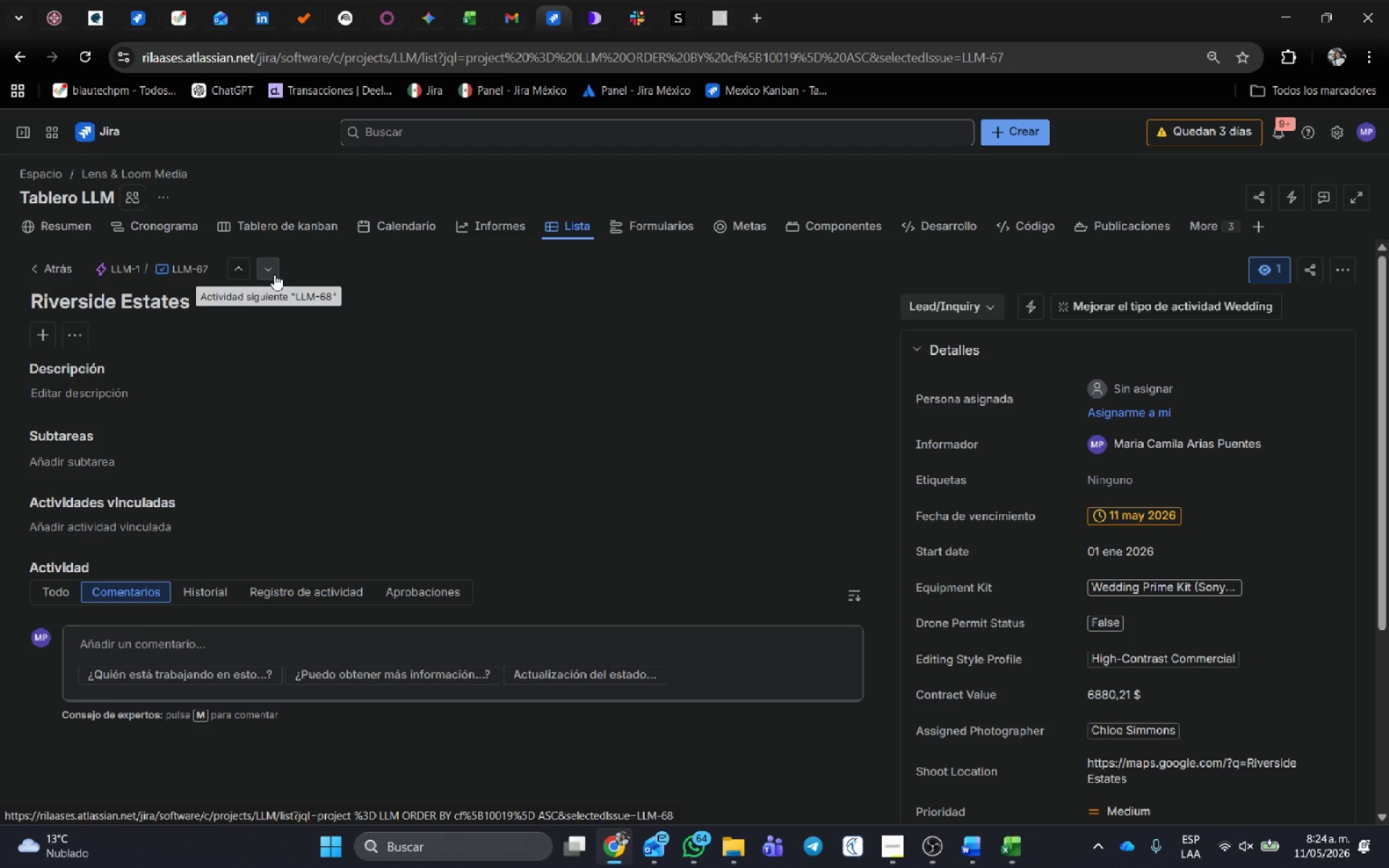 
scroll: coordinate [1110, 443], scroll_direction: down, amount: 1.0
 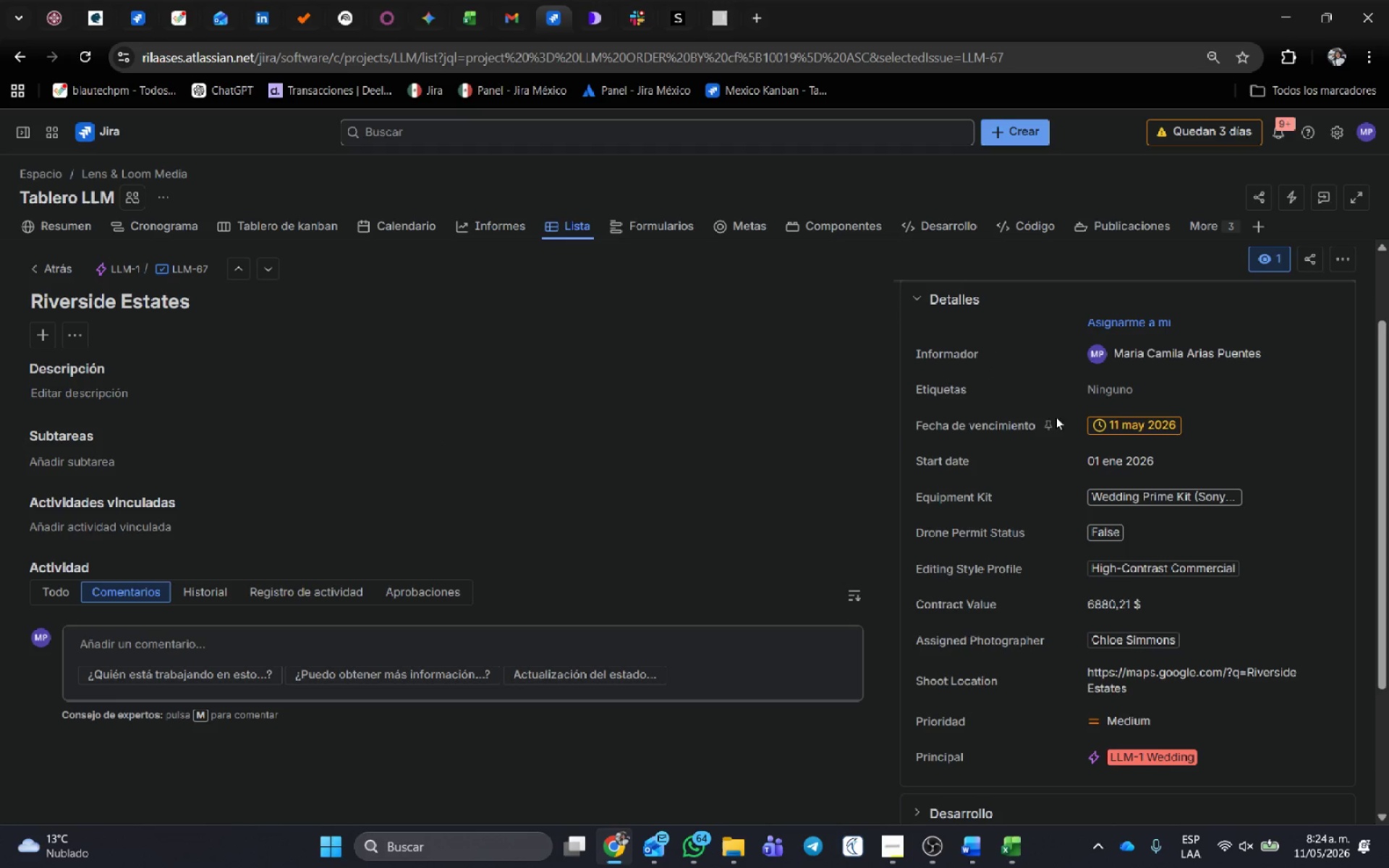 
scroll: coordinate [1116, 650], scroll_direction: up, amount: 1.0
 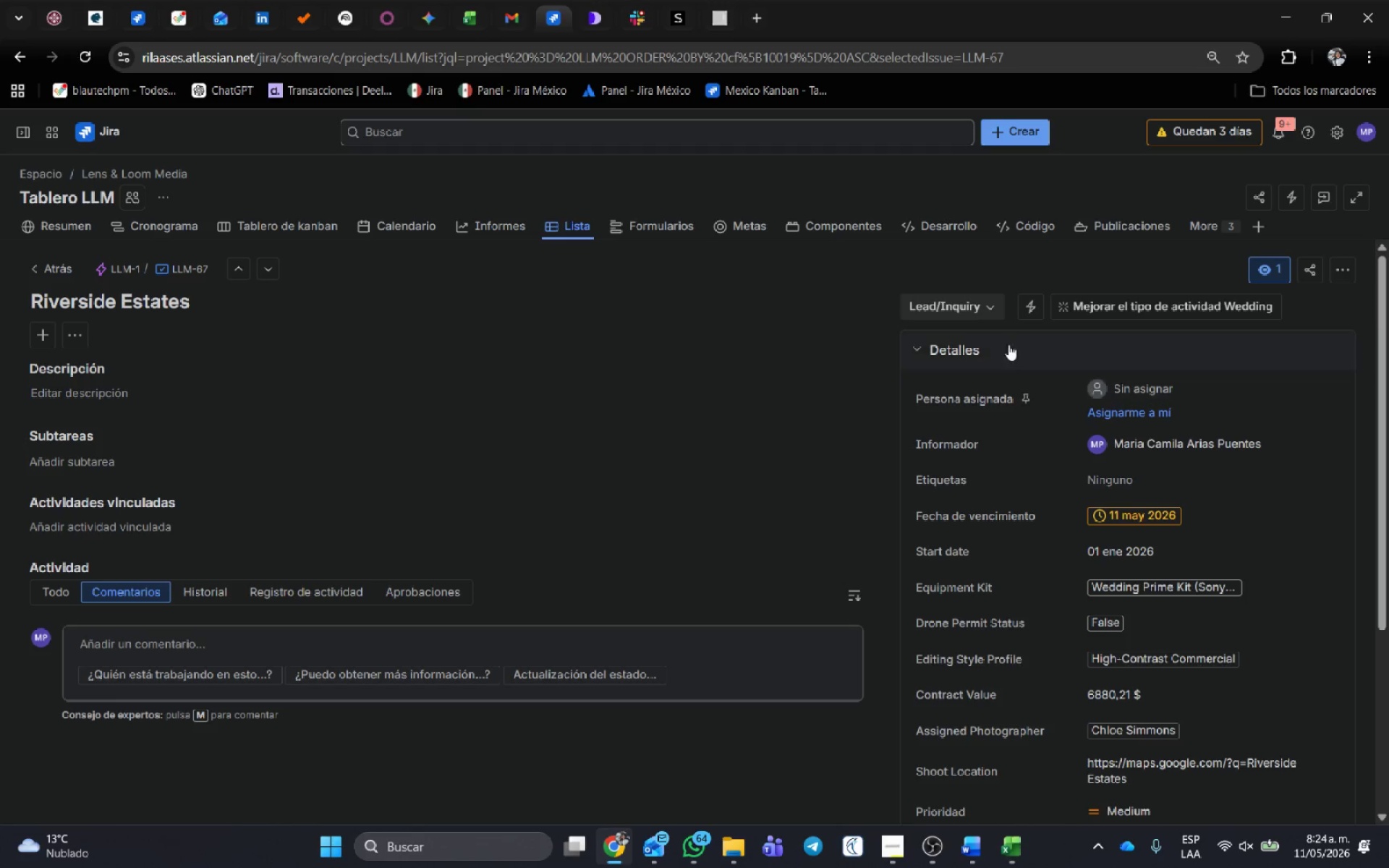 
left_click([956, 304])
 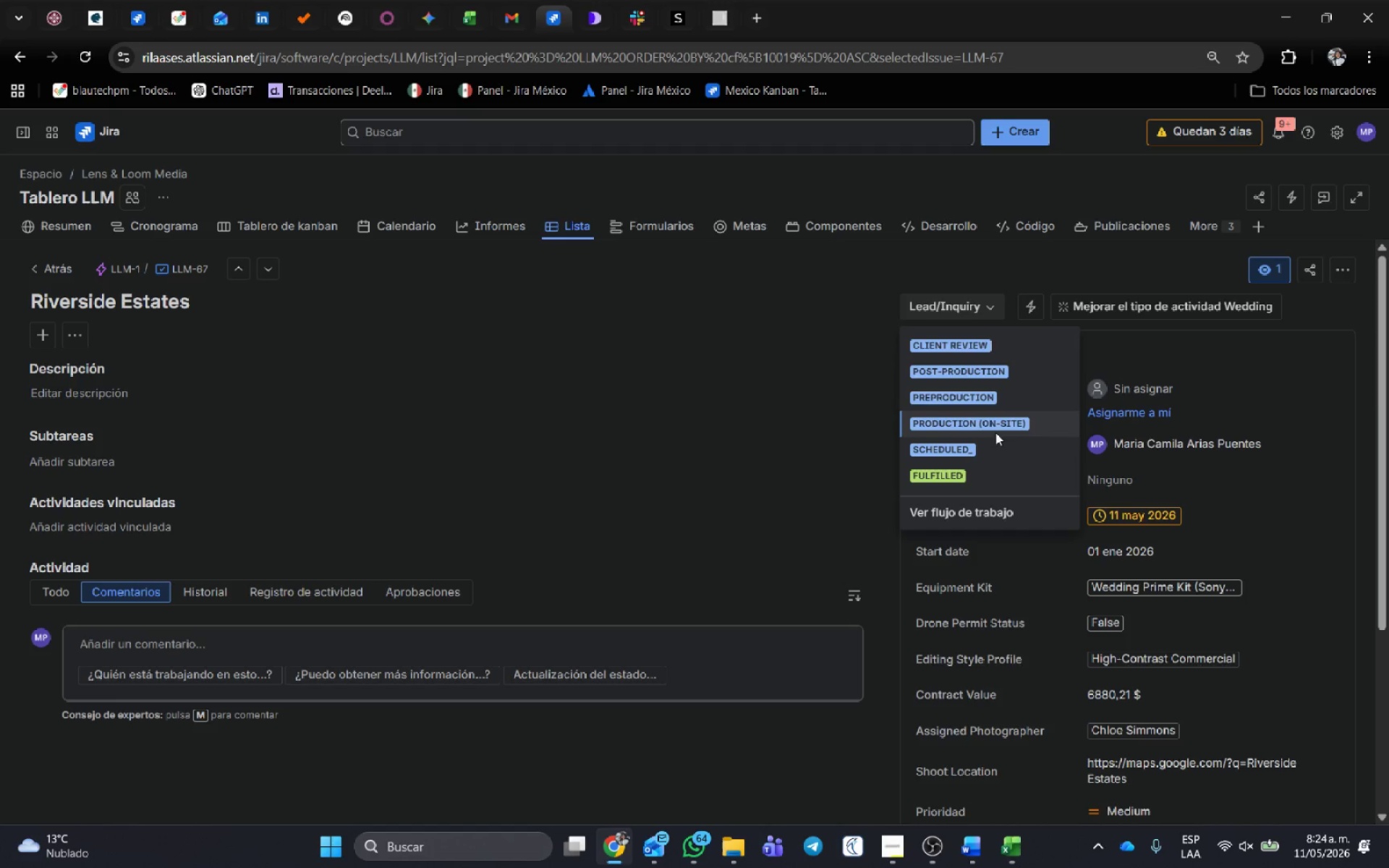 
left_click([997, 425])
 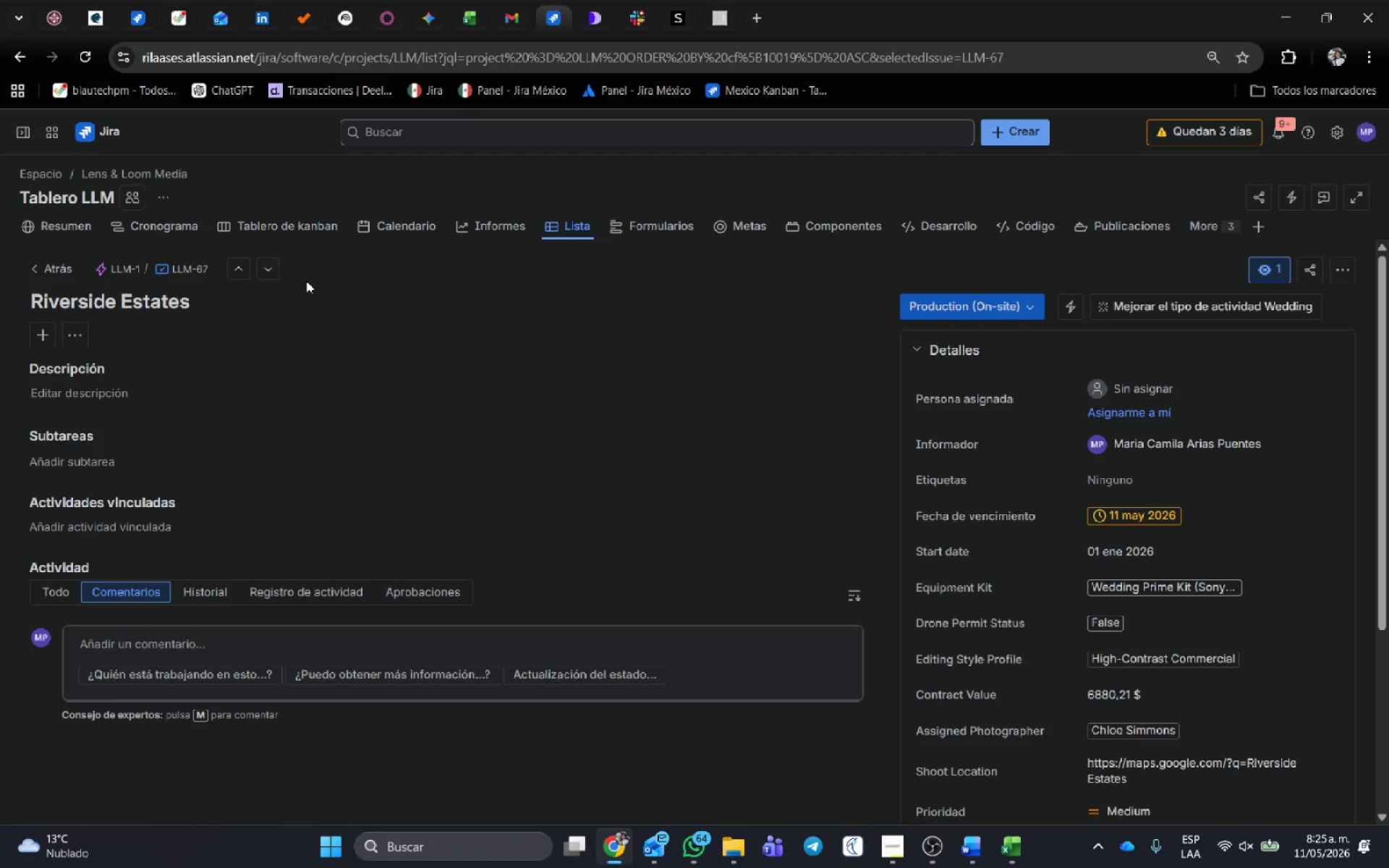 
wait(41.94)
 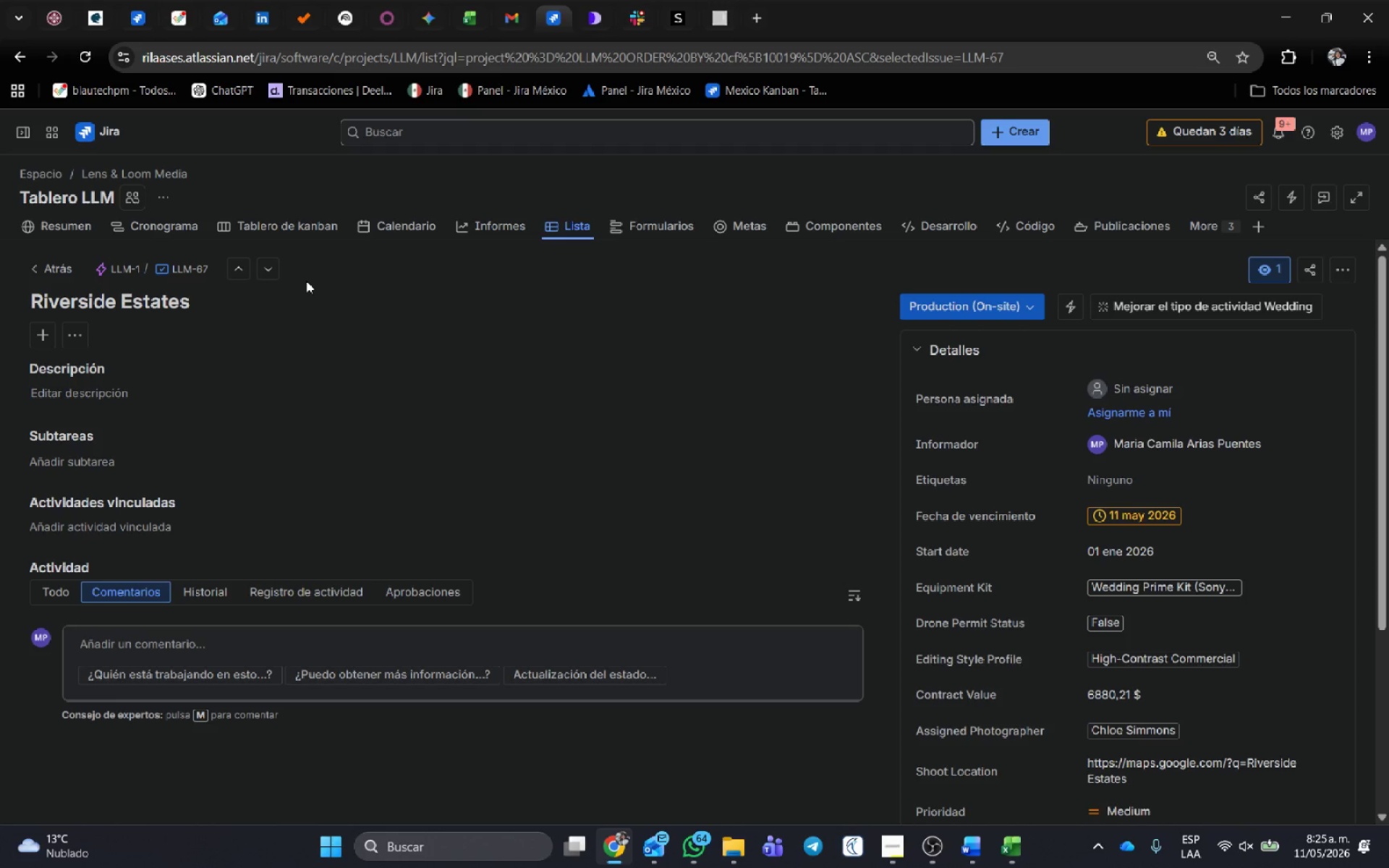 
left_click([264, 276])
 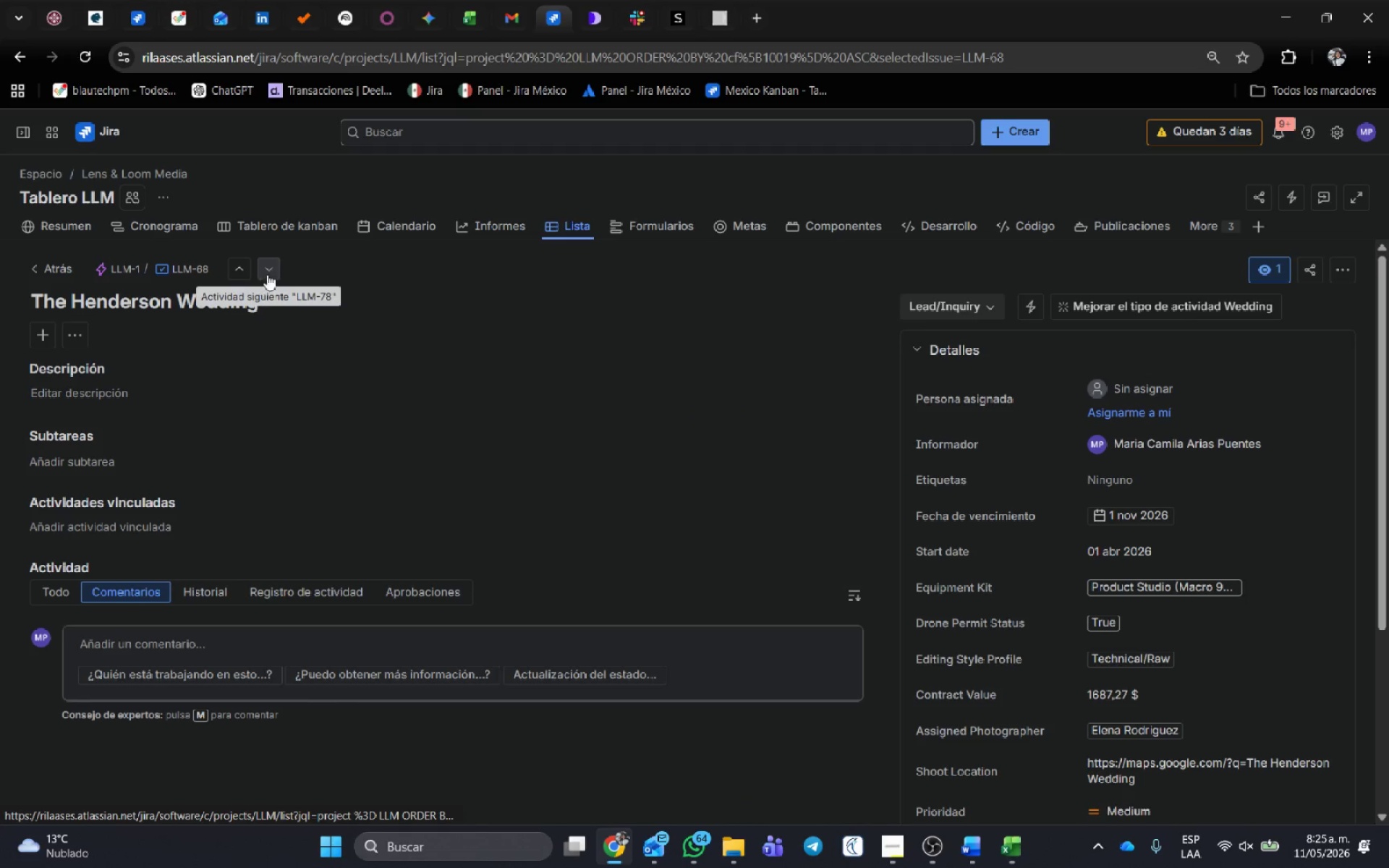 
left_click([995, 302])
 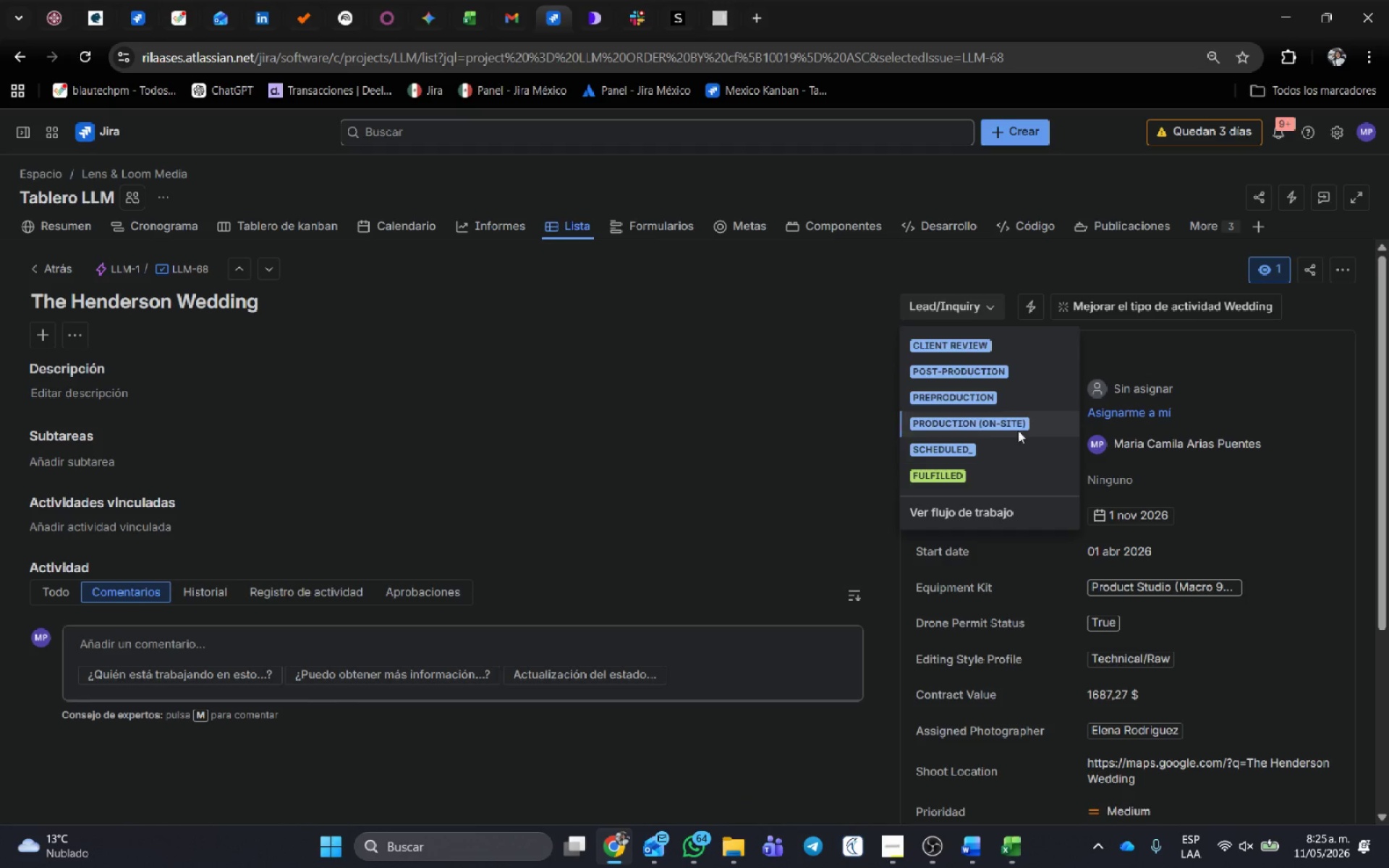 
left_click([1016, 426])
 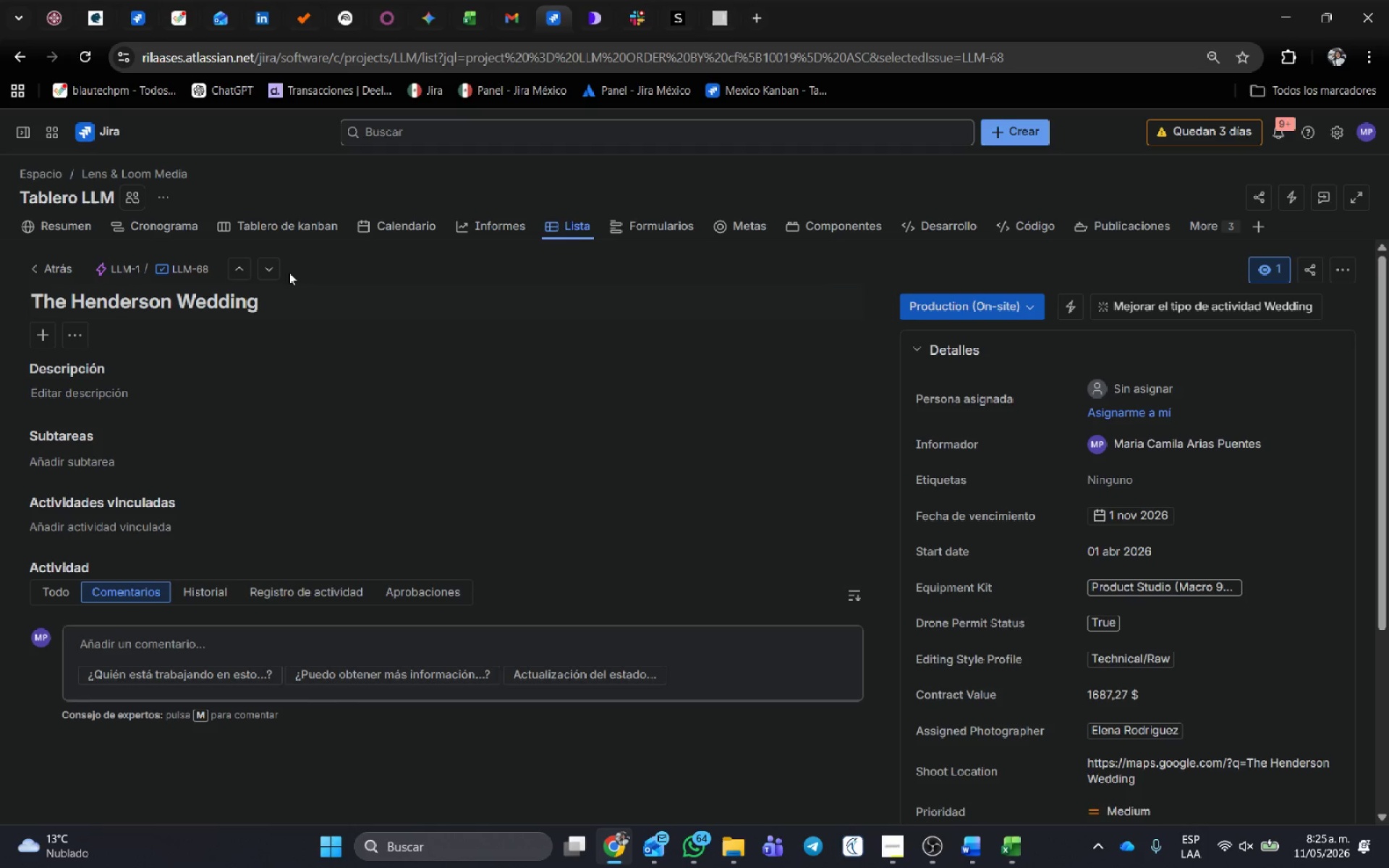 
left_click([274, 264])
 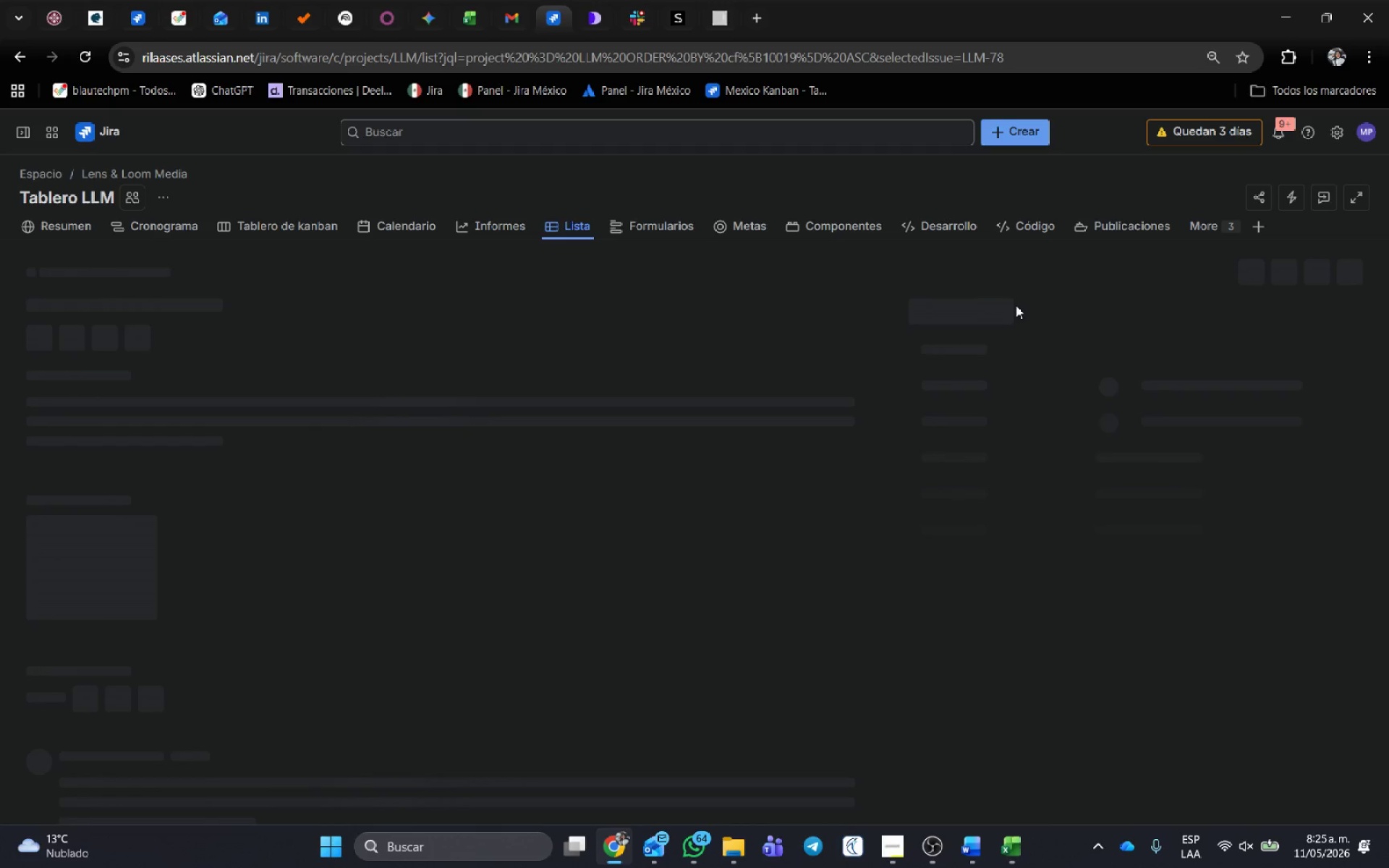 
left_click([988, 310])
 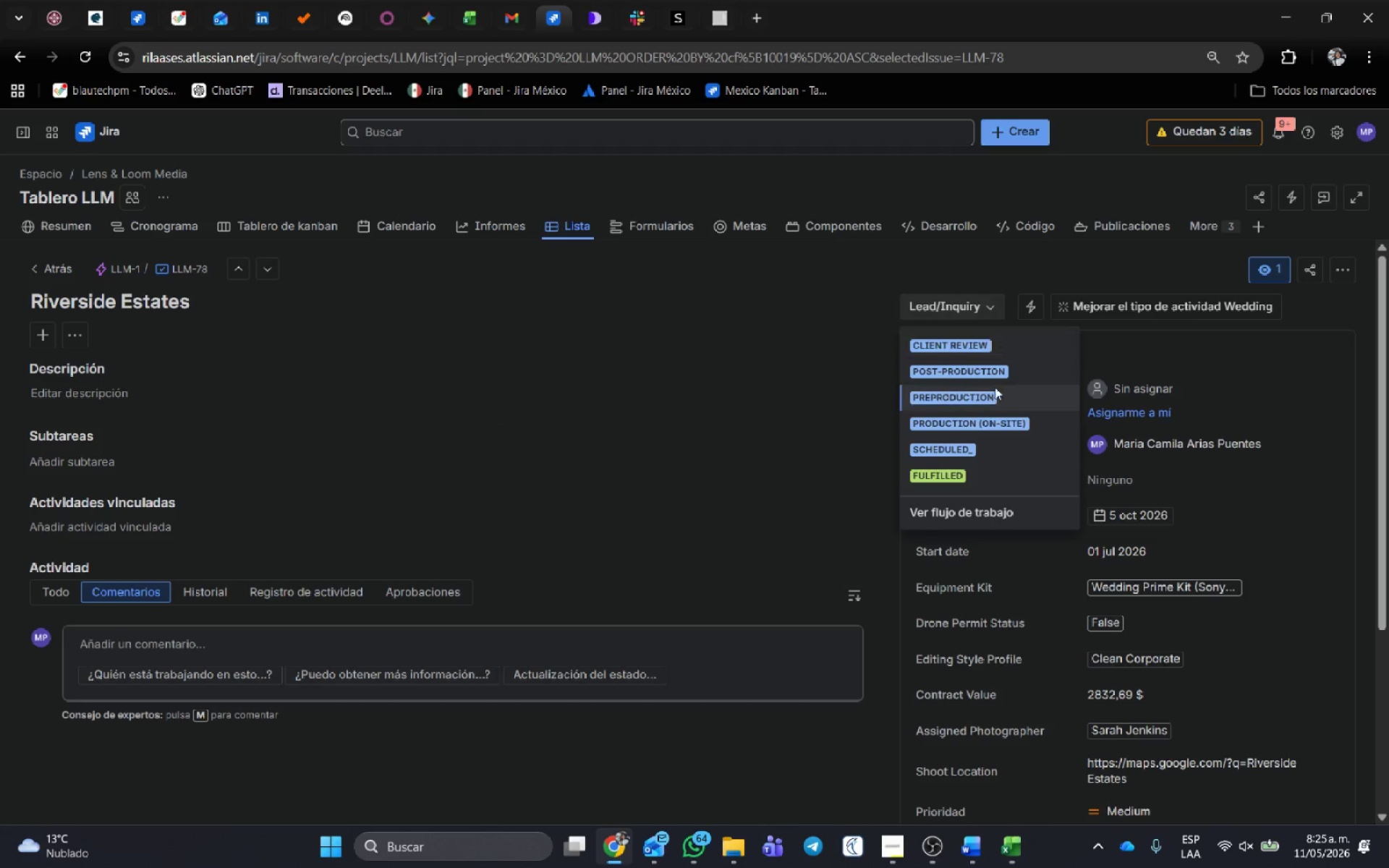 
left_click([995, 375])
 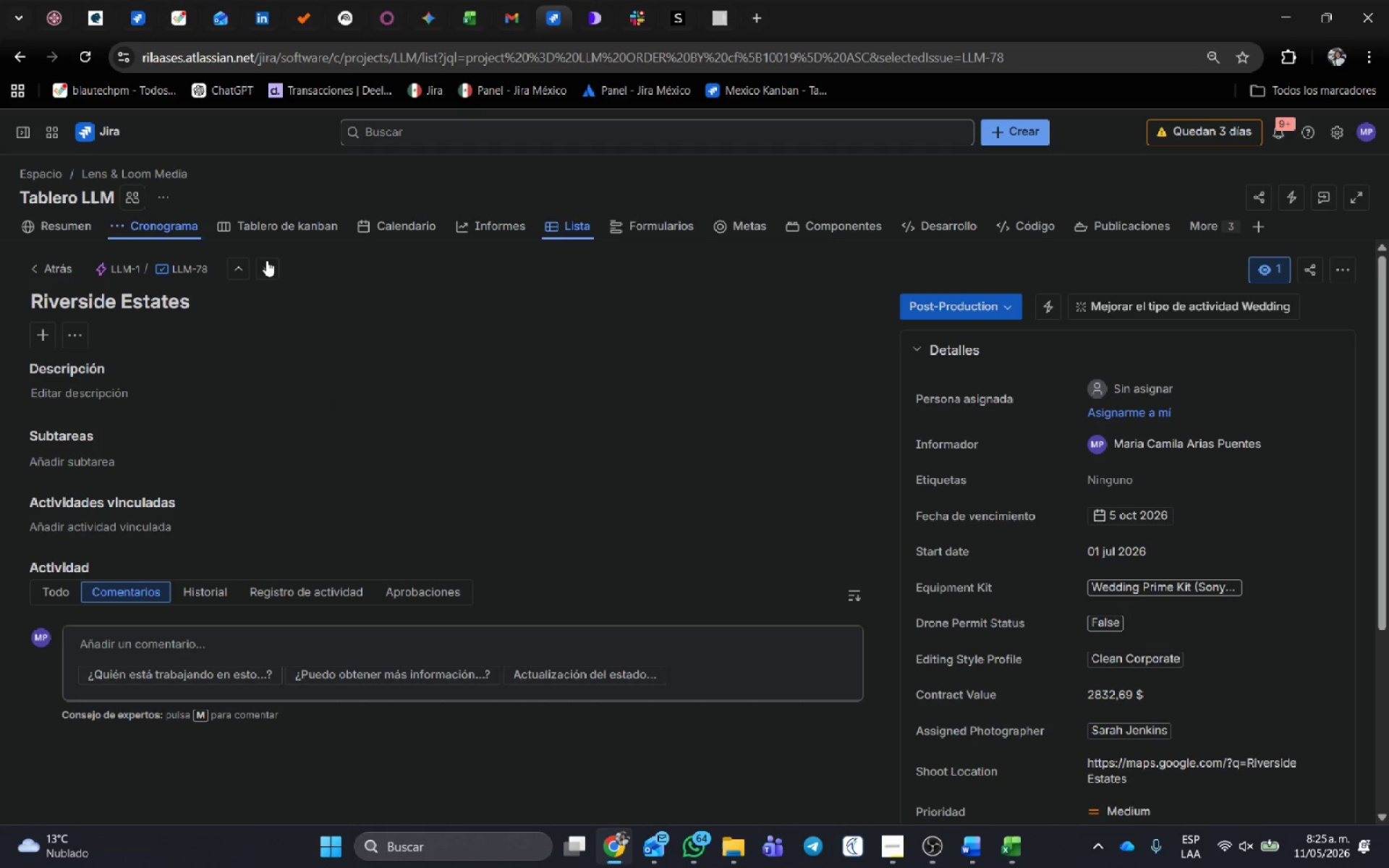 
left_click([266, 260])
 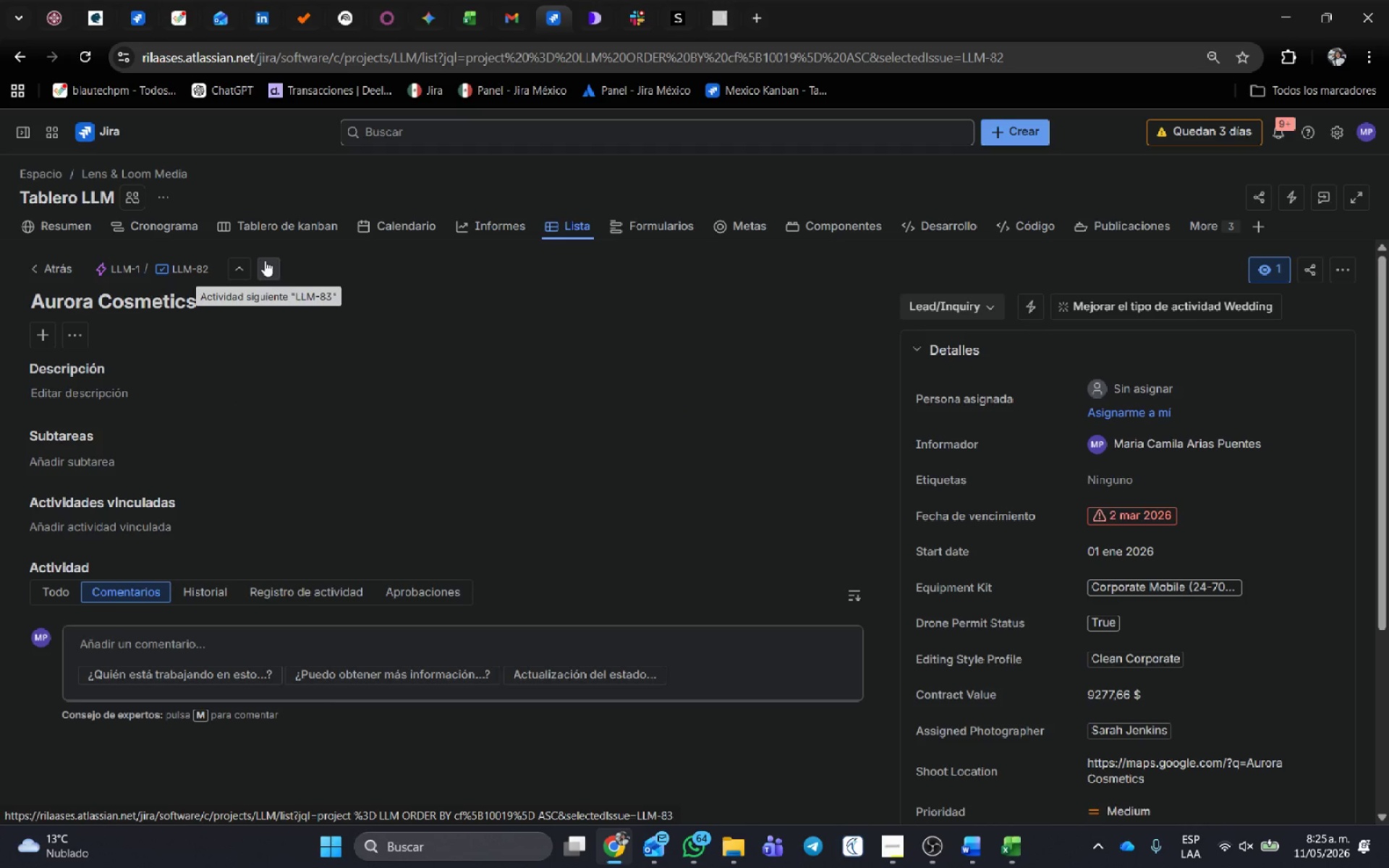 
wait(13.89)
 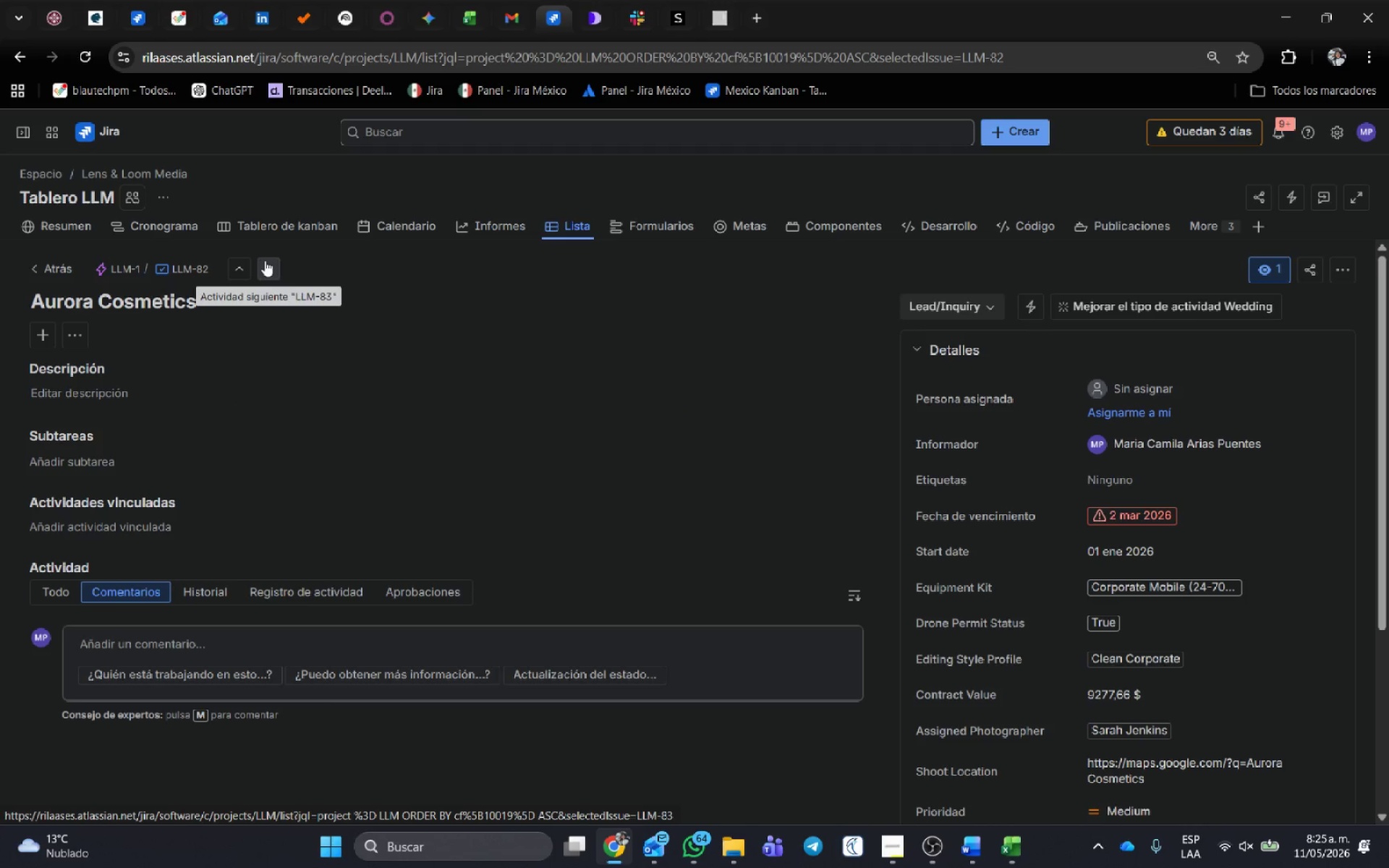 
left_click([265, 260])
 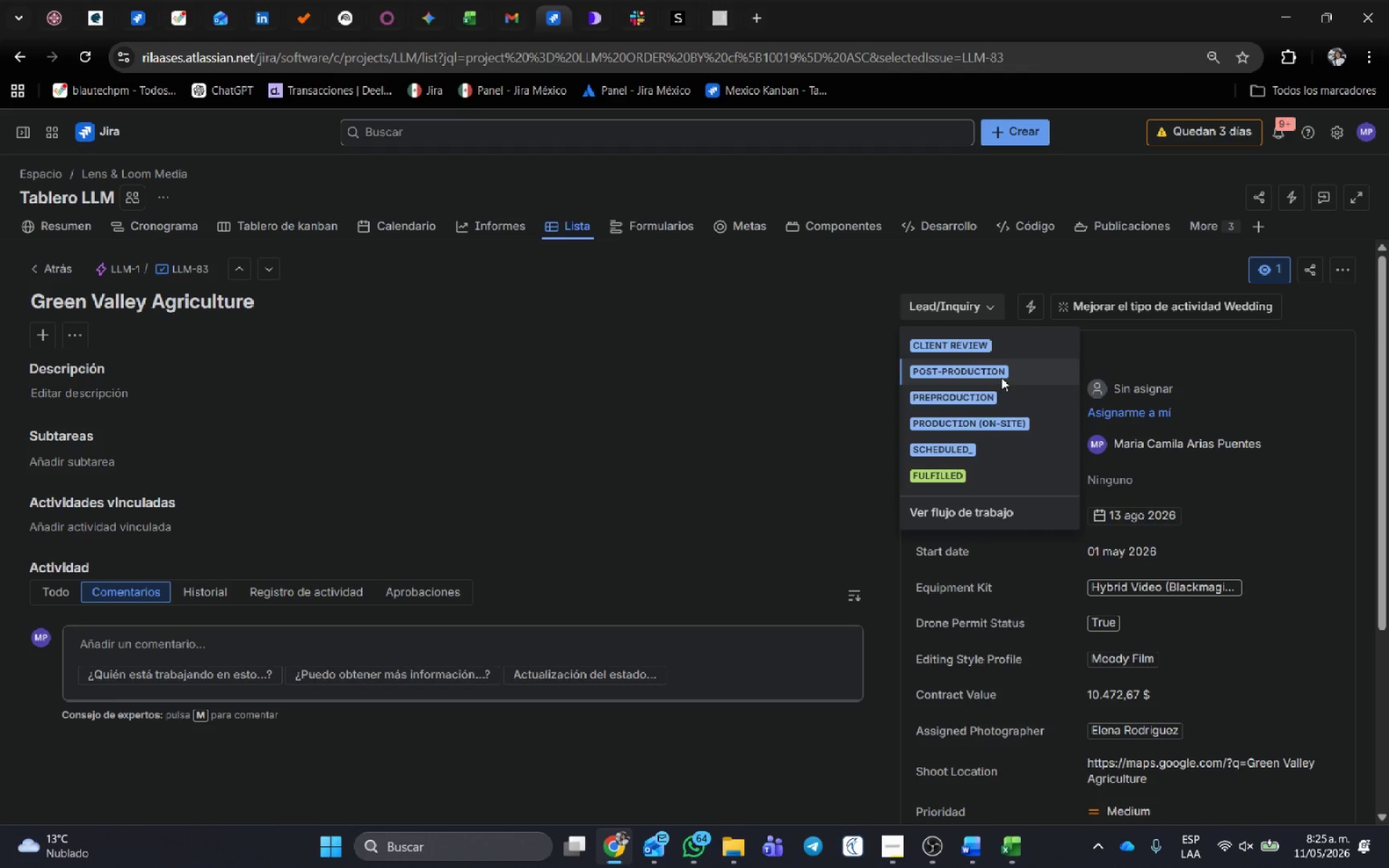 
wait(5.12)
 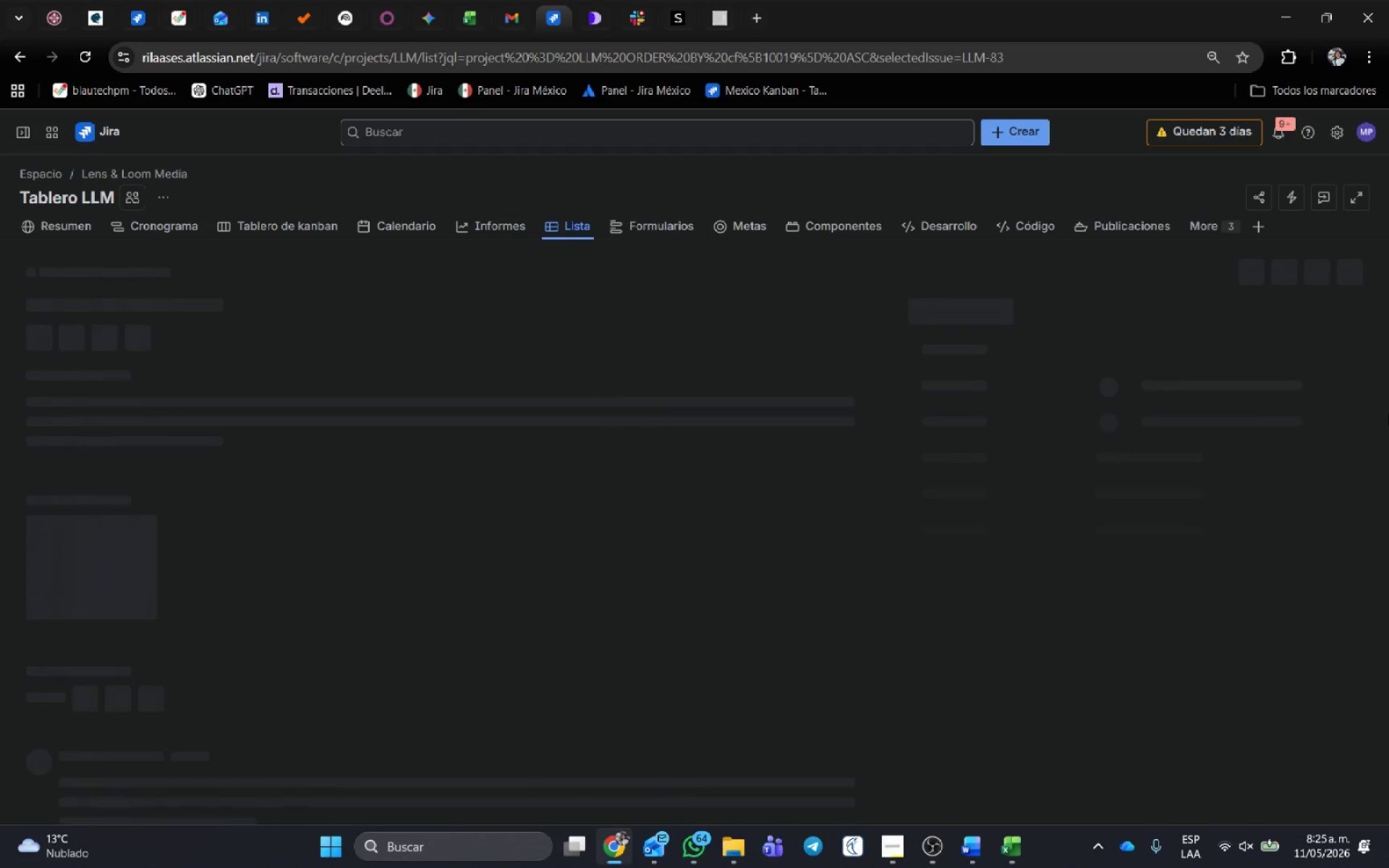 
left_click([980, 447])
 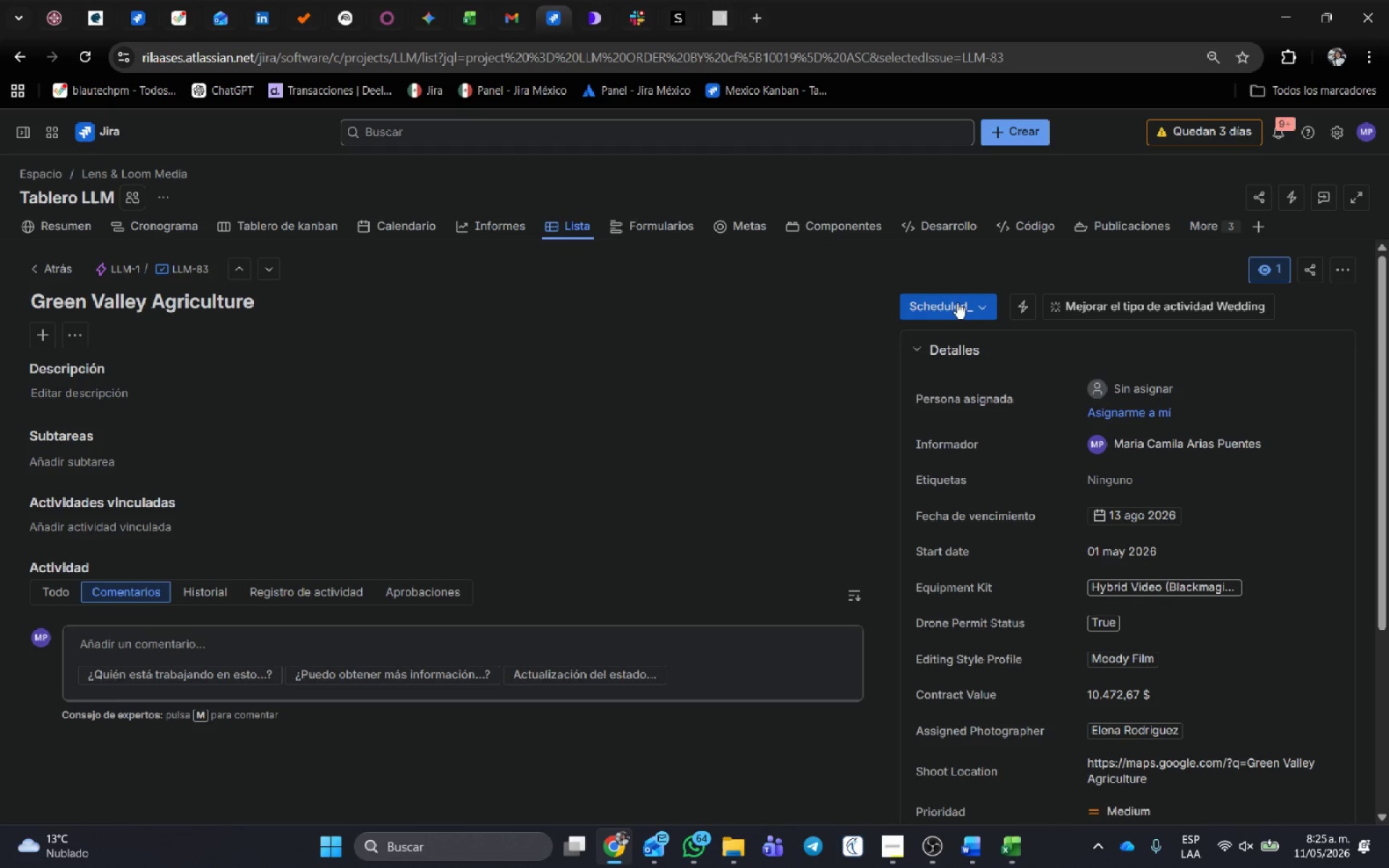 
left_click([956, 310])
 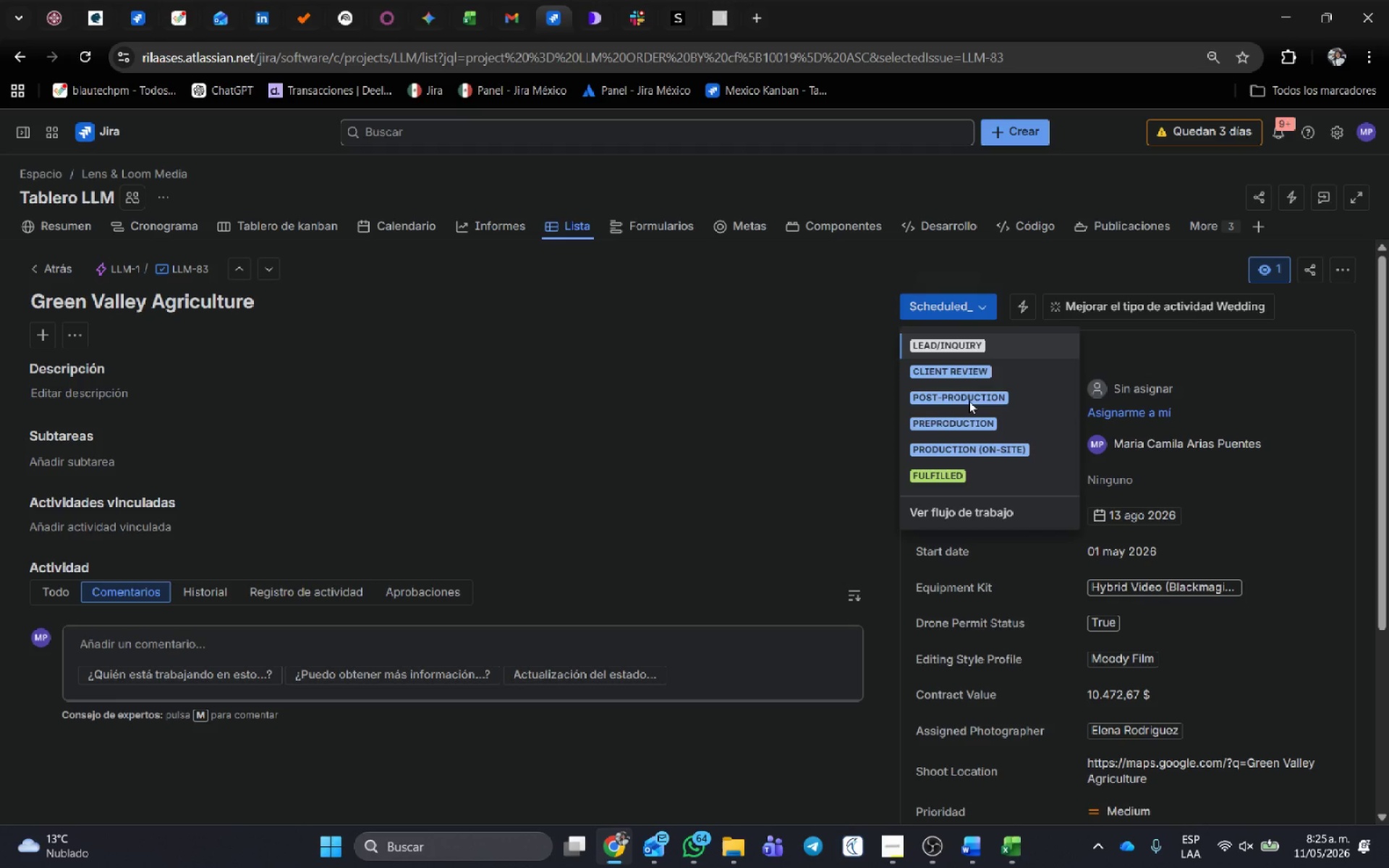 
left_click([969, 401])
 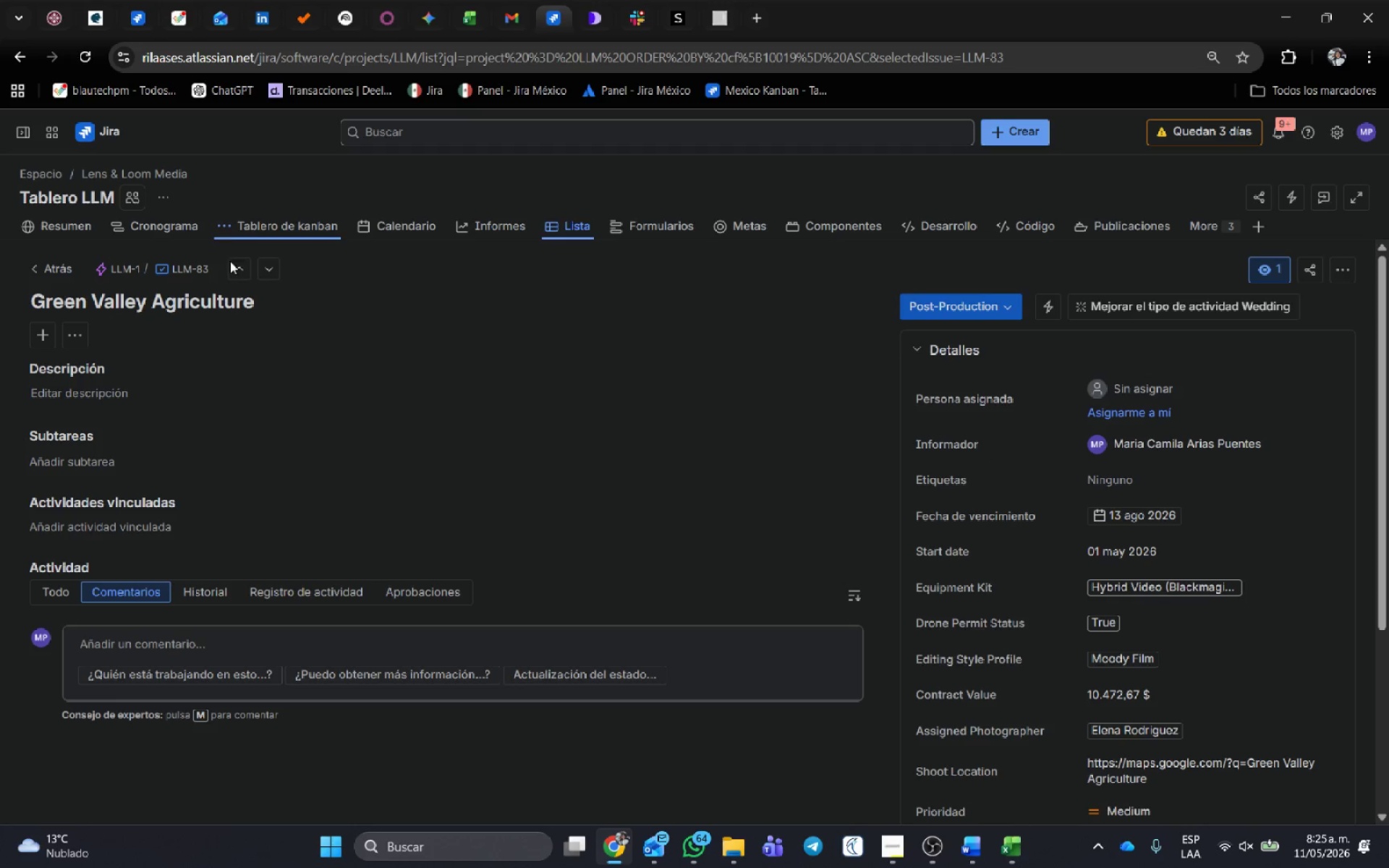 
left_click([275, 267])
 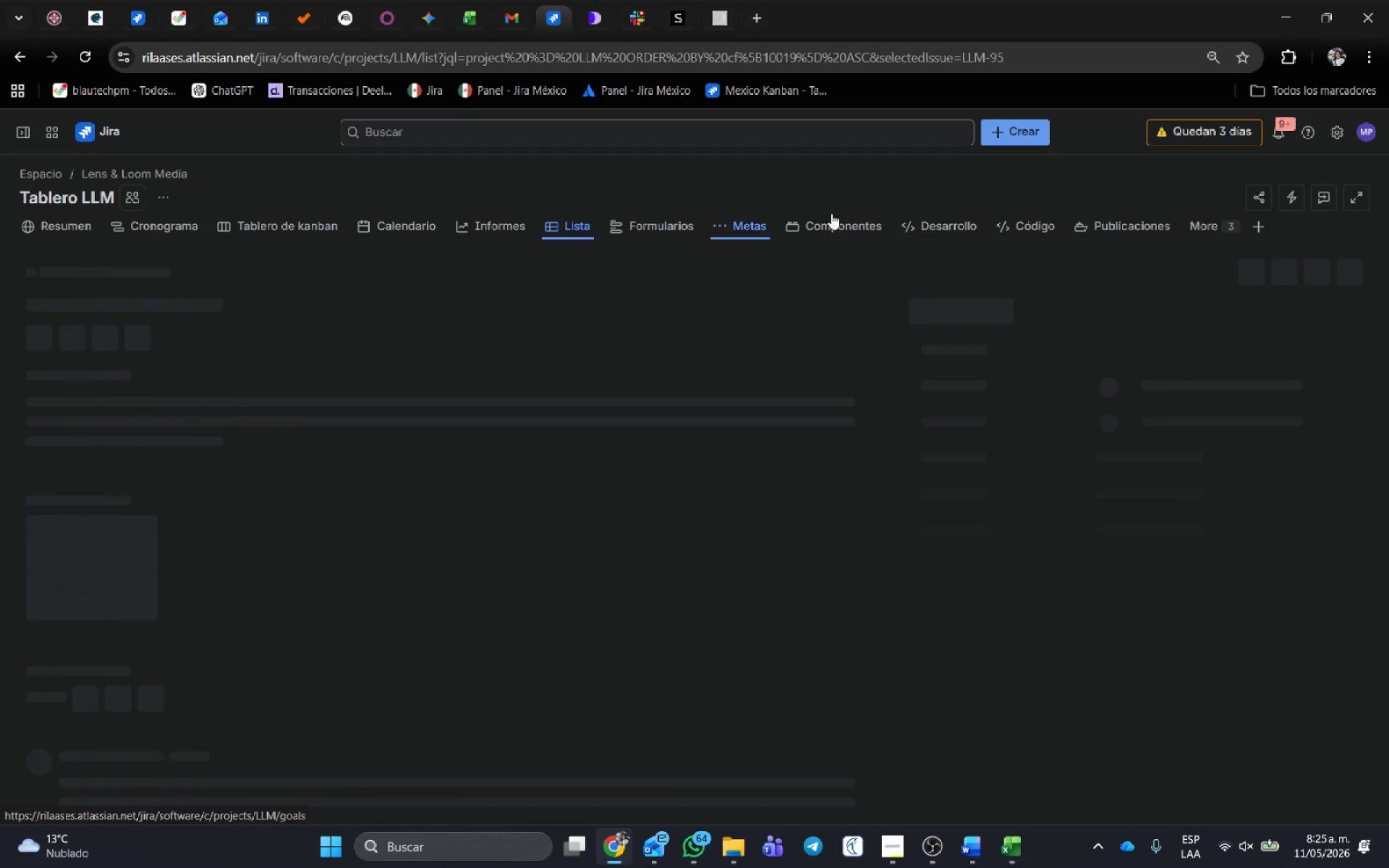 
mouse_move([967, 329])
 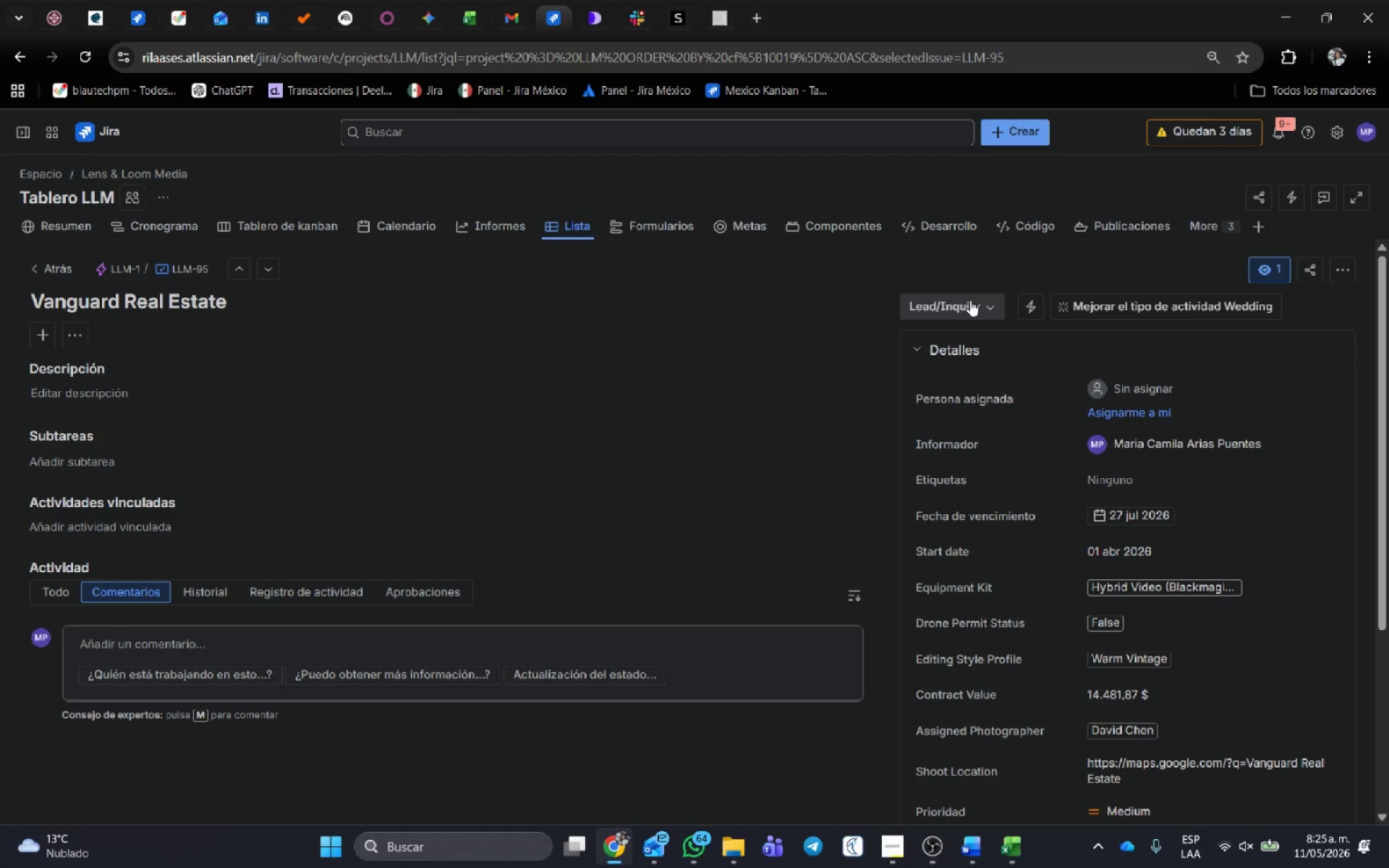 
left_click([970, 300])
 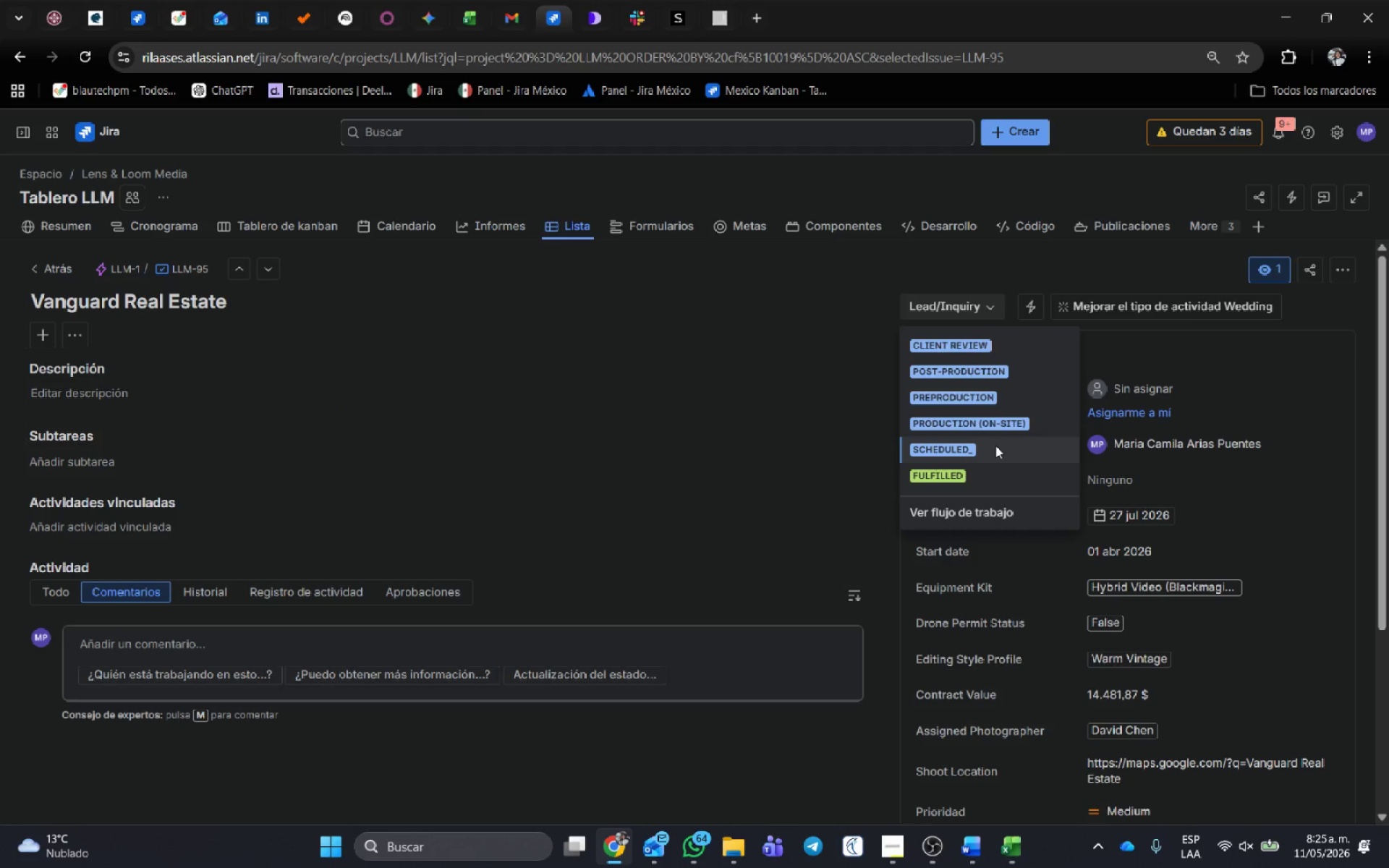 
left_click([995, 446])
 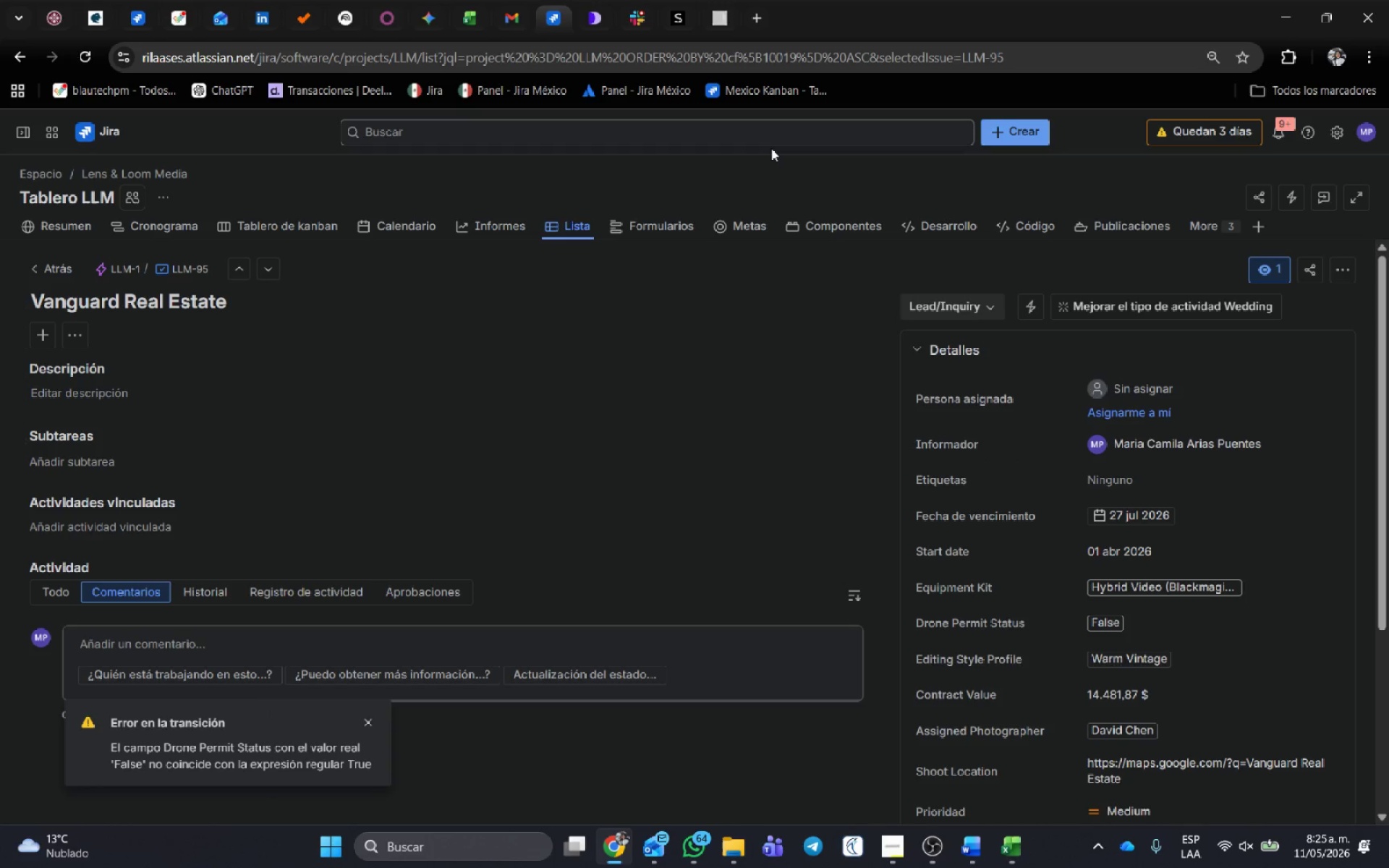 
key(Meta+Shift+S)
 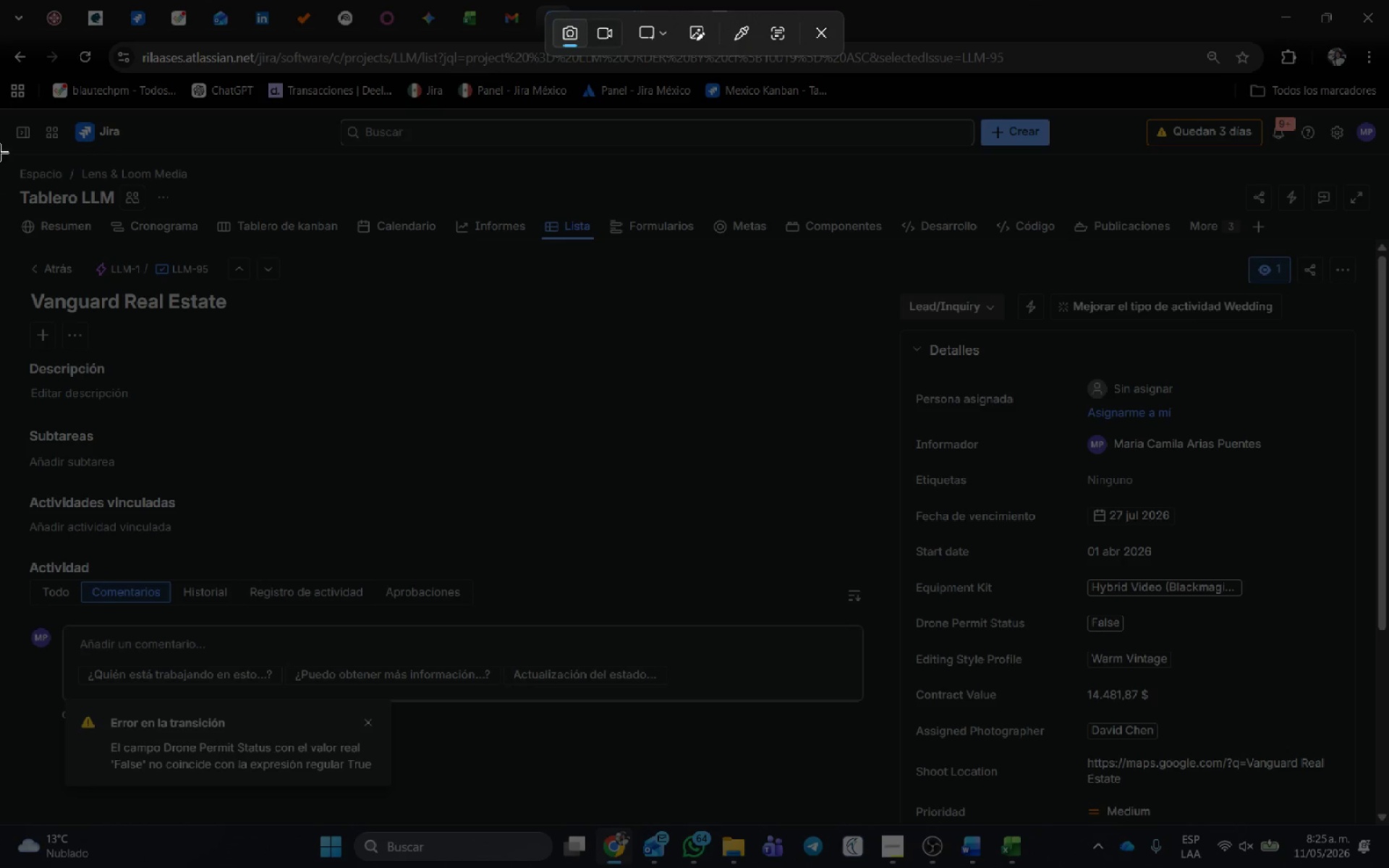 
left_click_drag(start_coordinate=[0, 123], to_coordinate=[1388, 809])
 